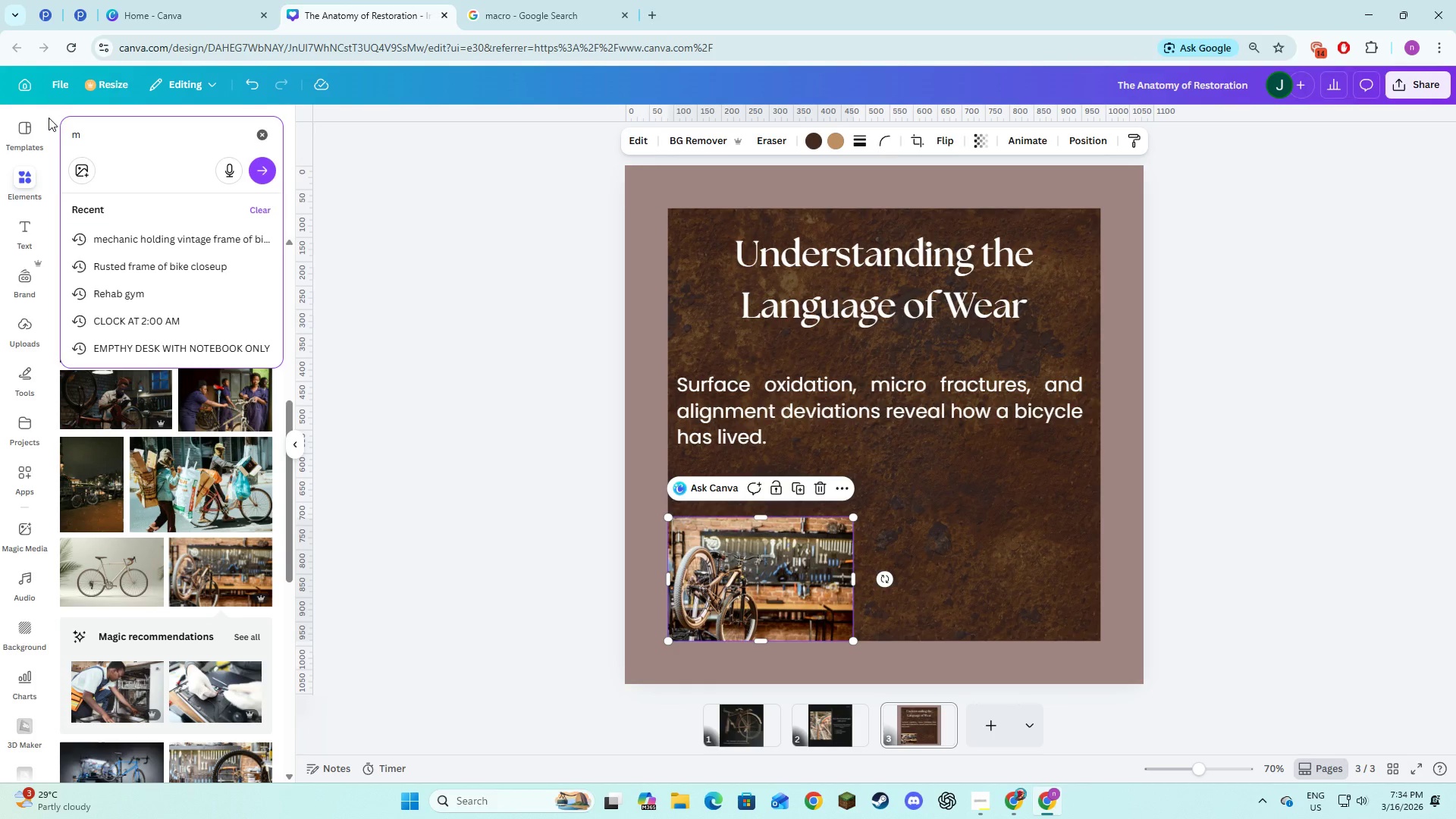 
key(Backspace)
 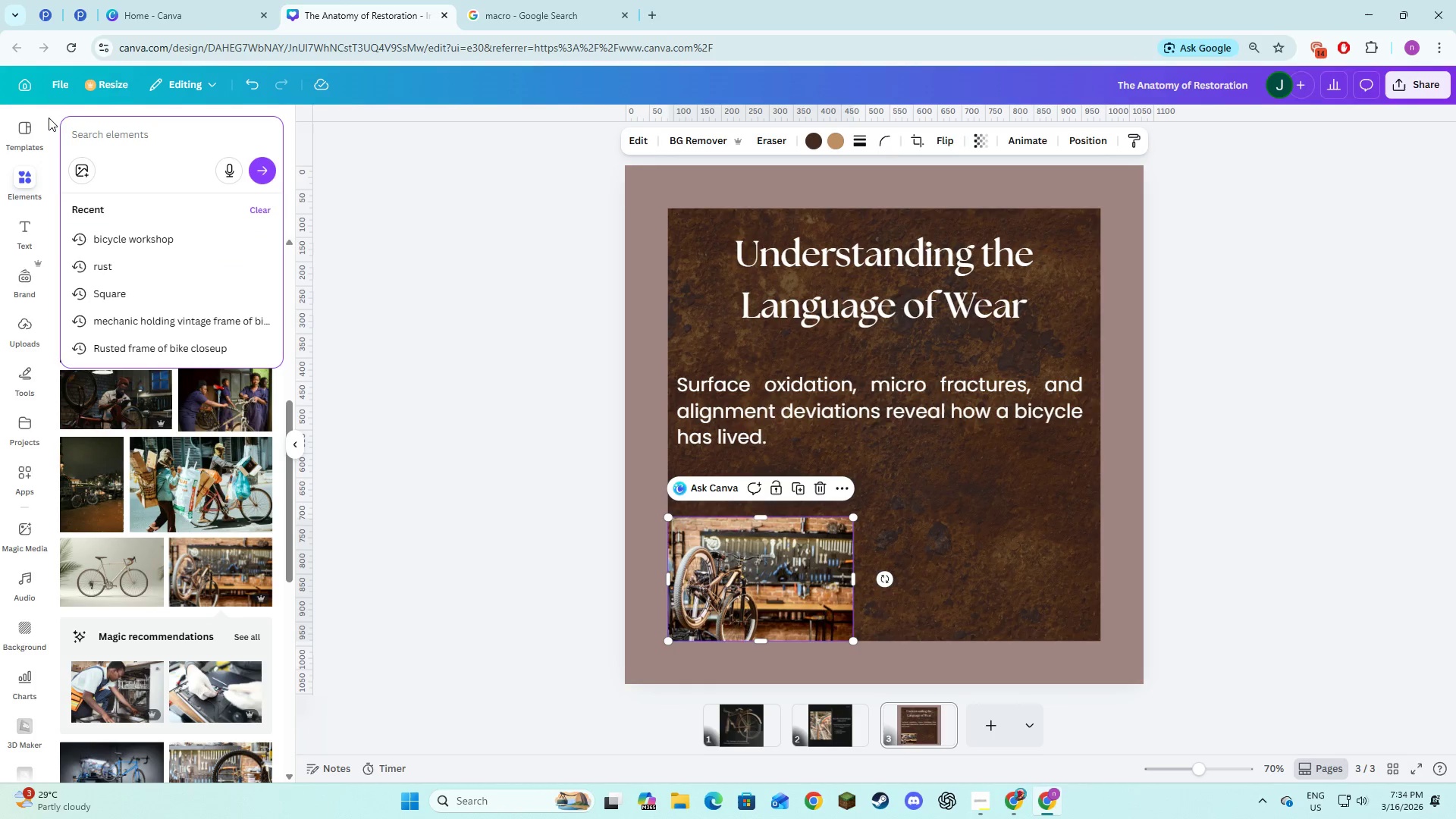 
key(Backspace)
 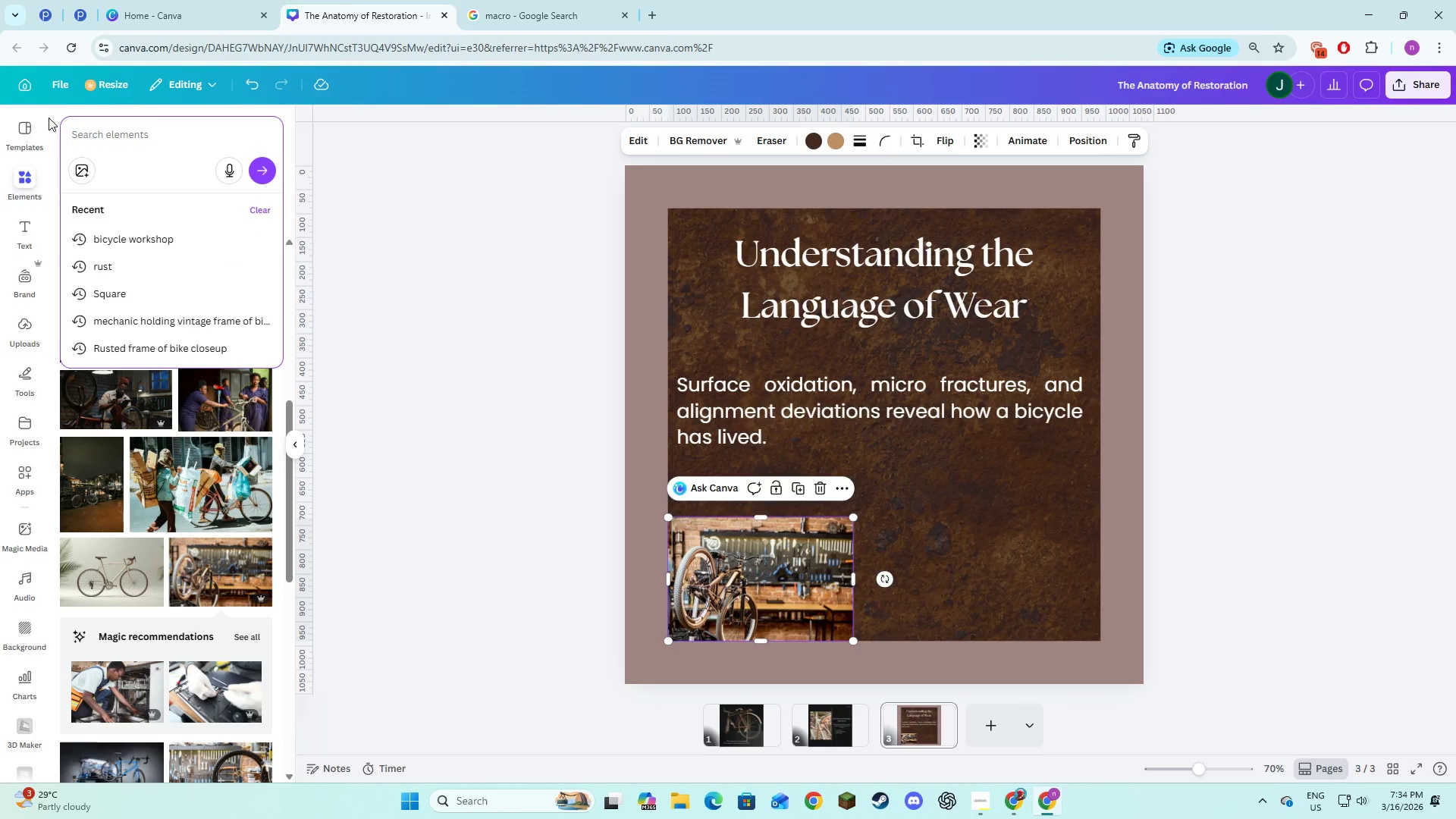 
key(Backspace)
 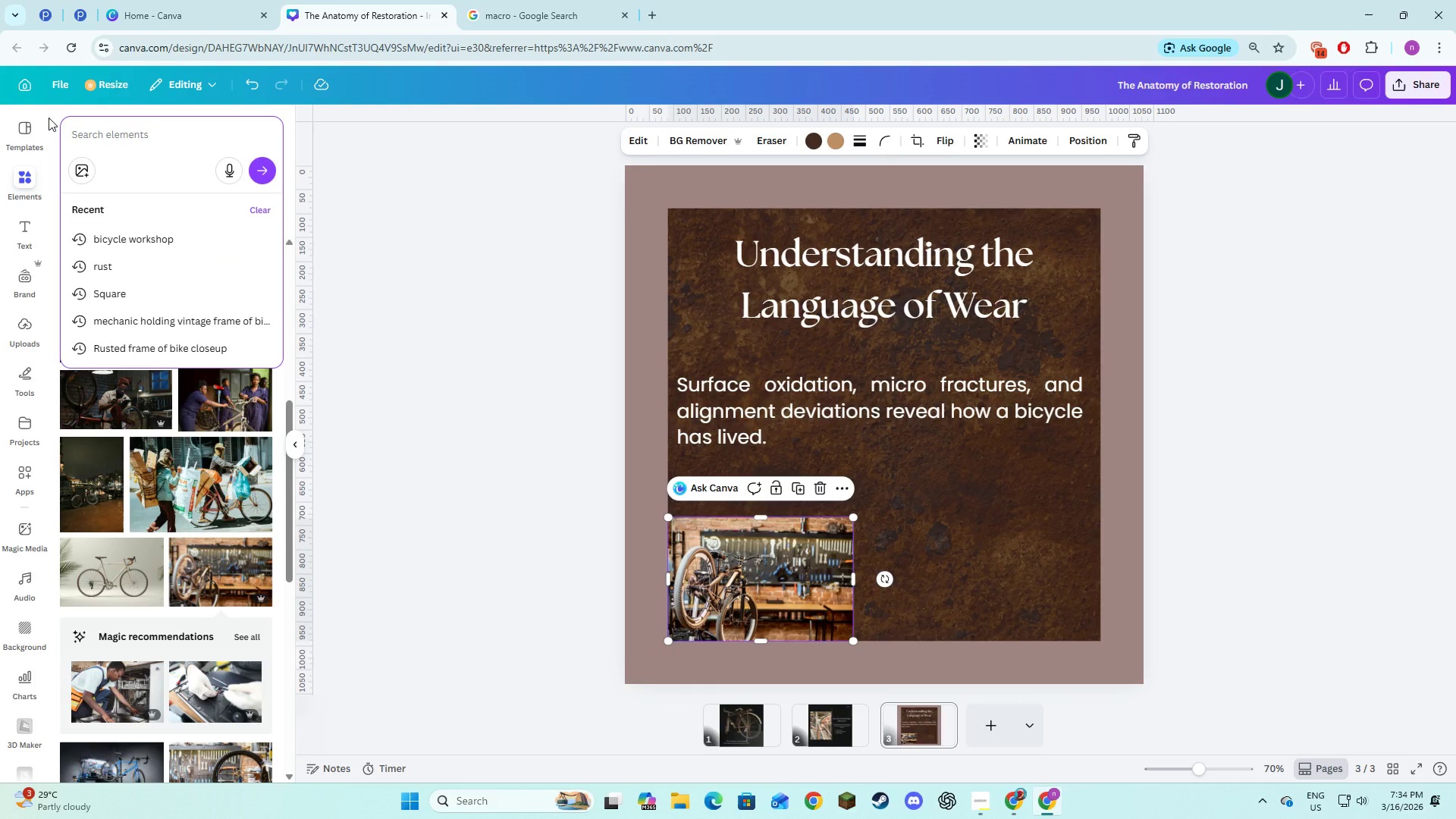 
key(Control+Z)
 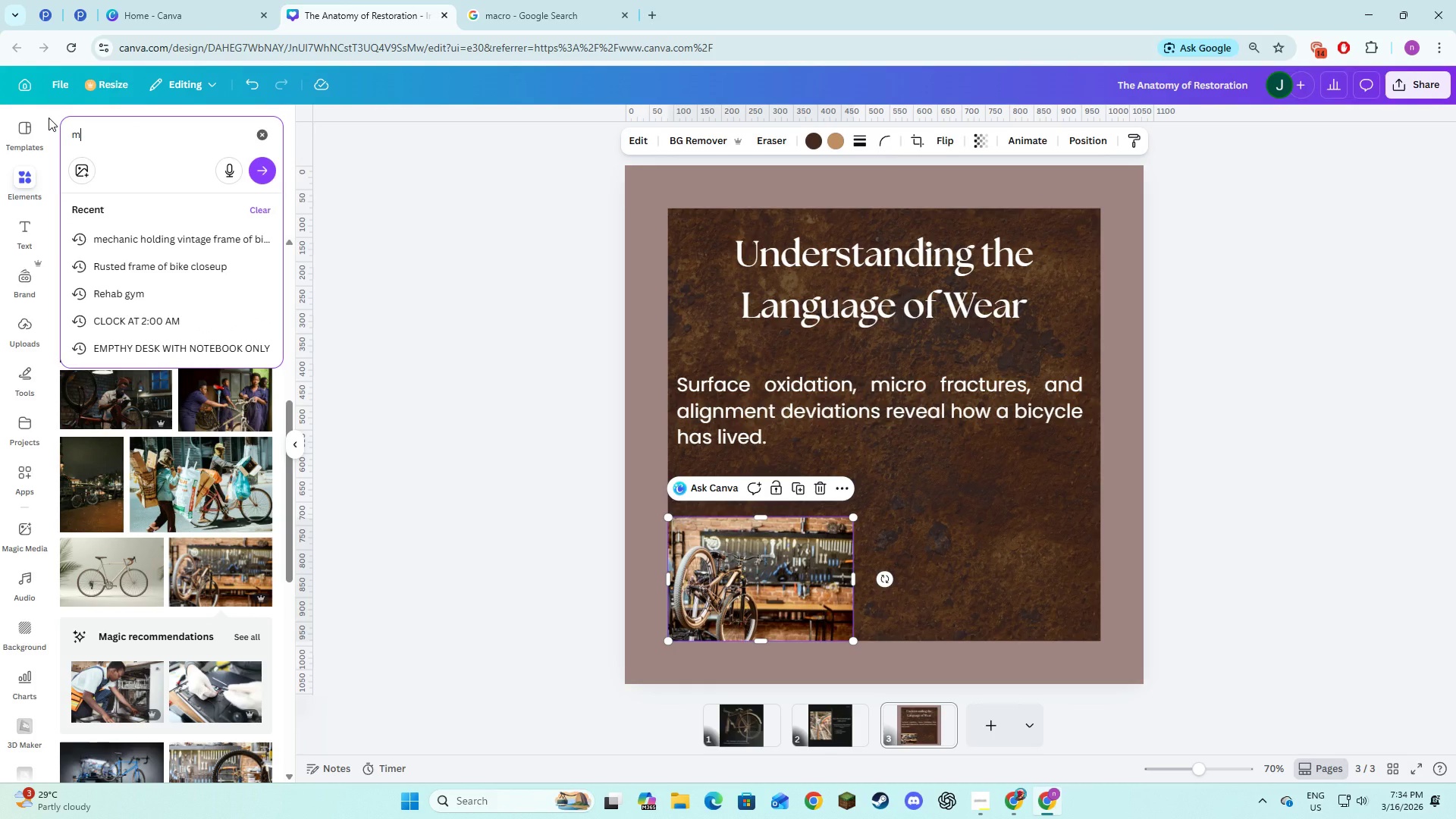 
key(Control+Z)
 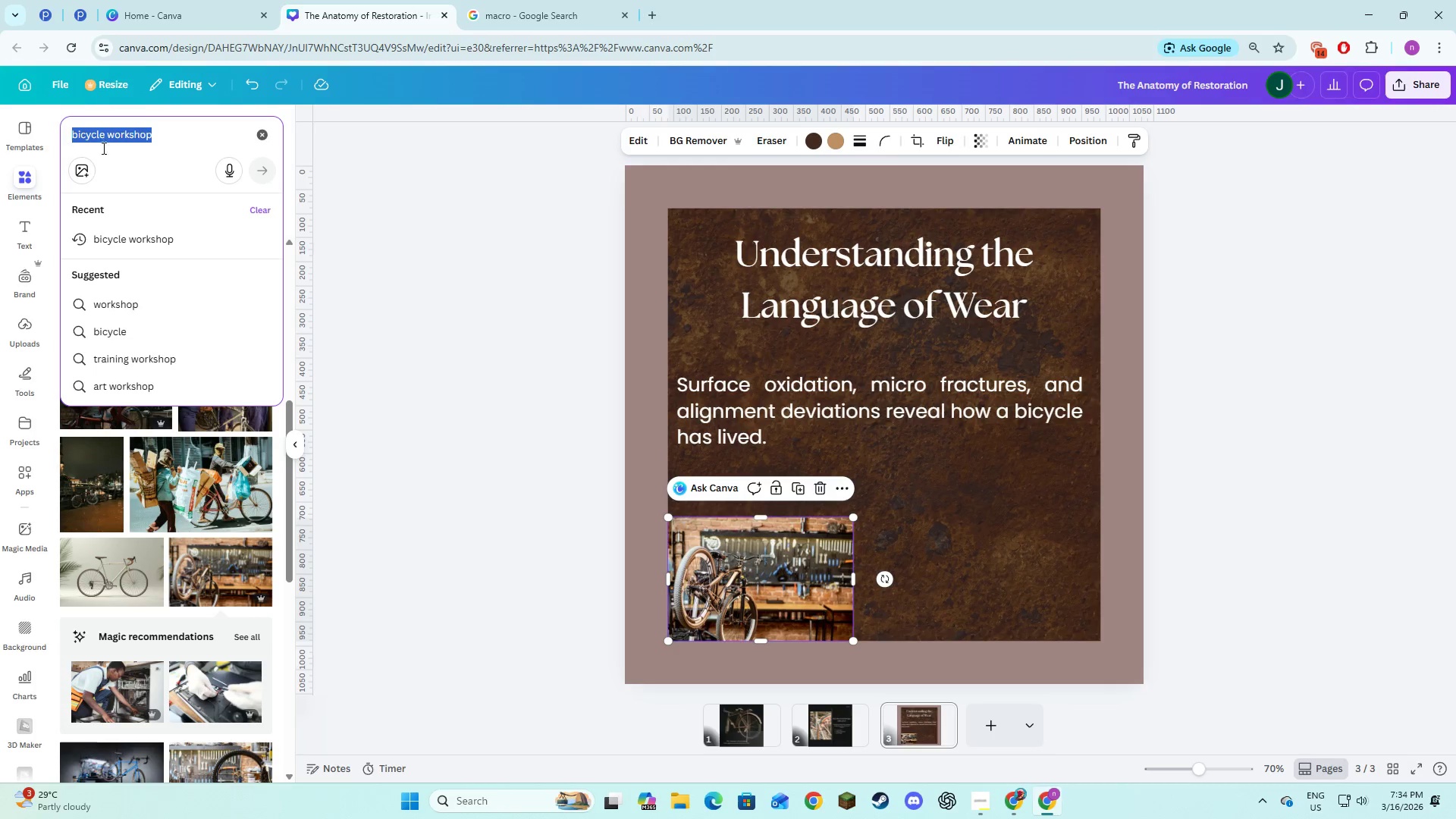 
left_click([178, 145])
 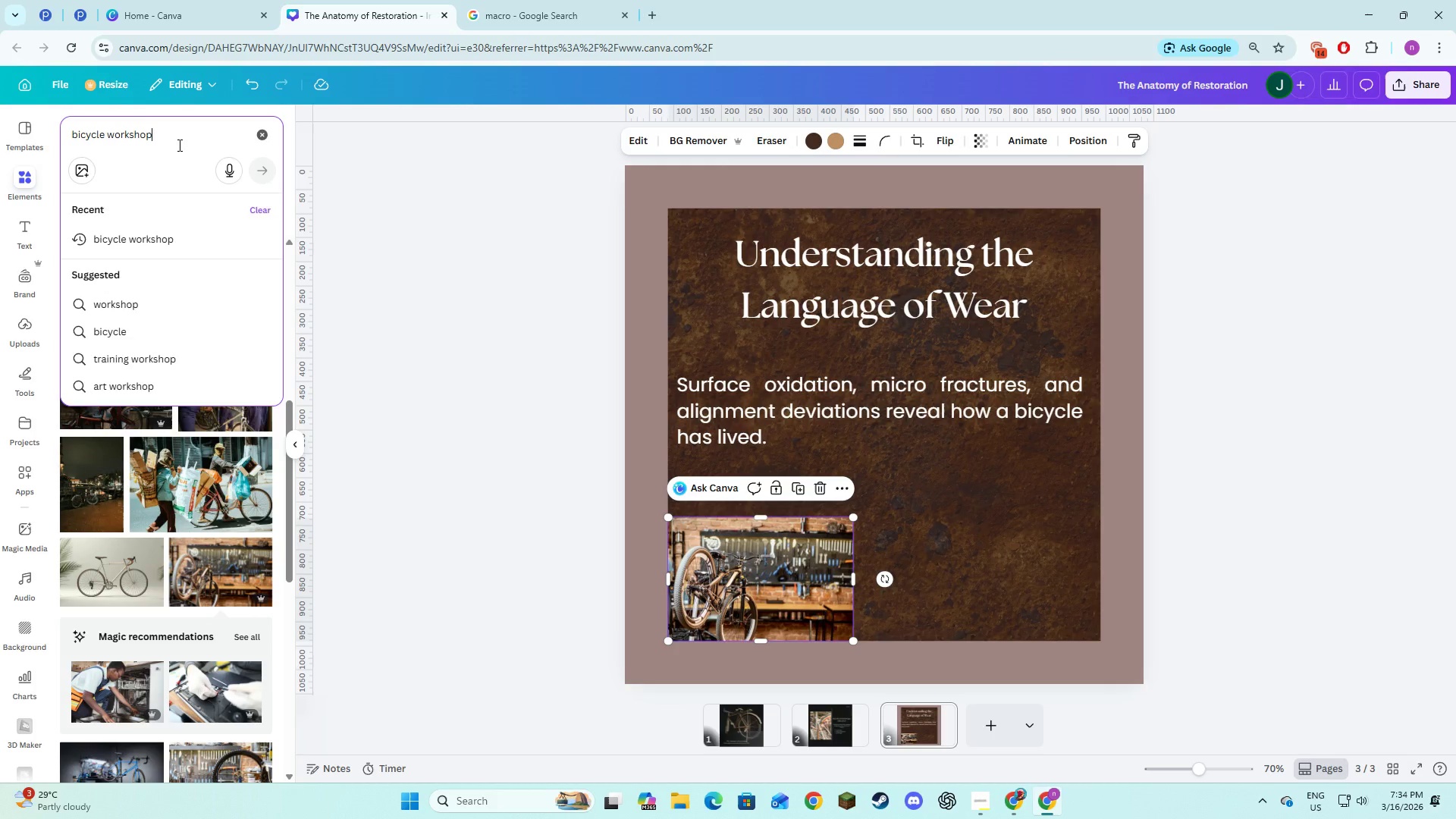 
type( tools)
 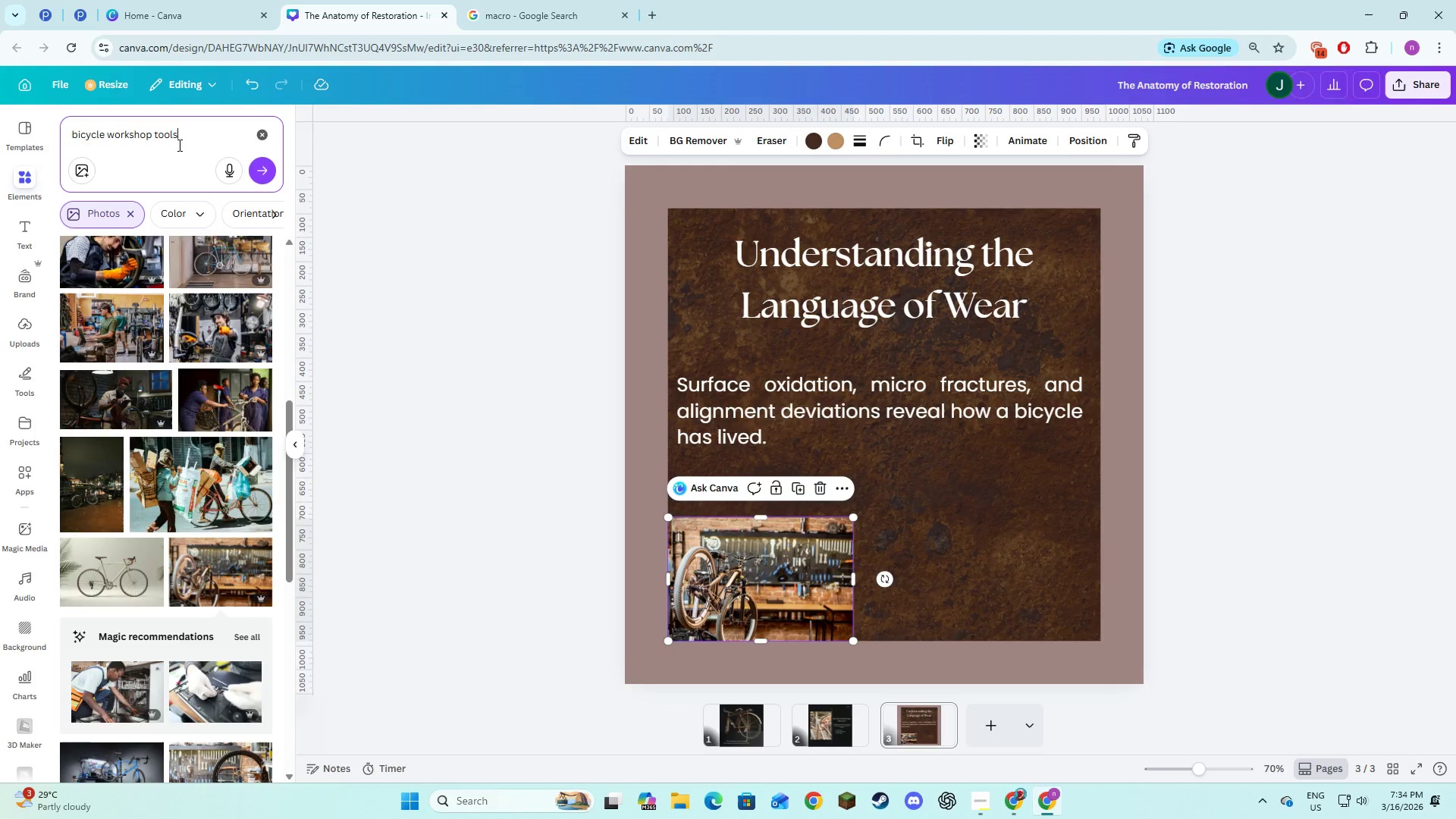 
key(Enter)
 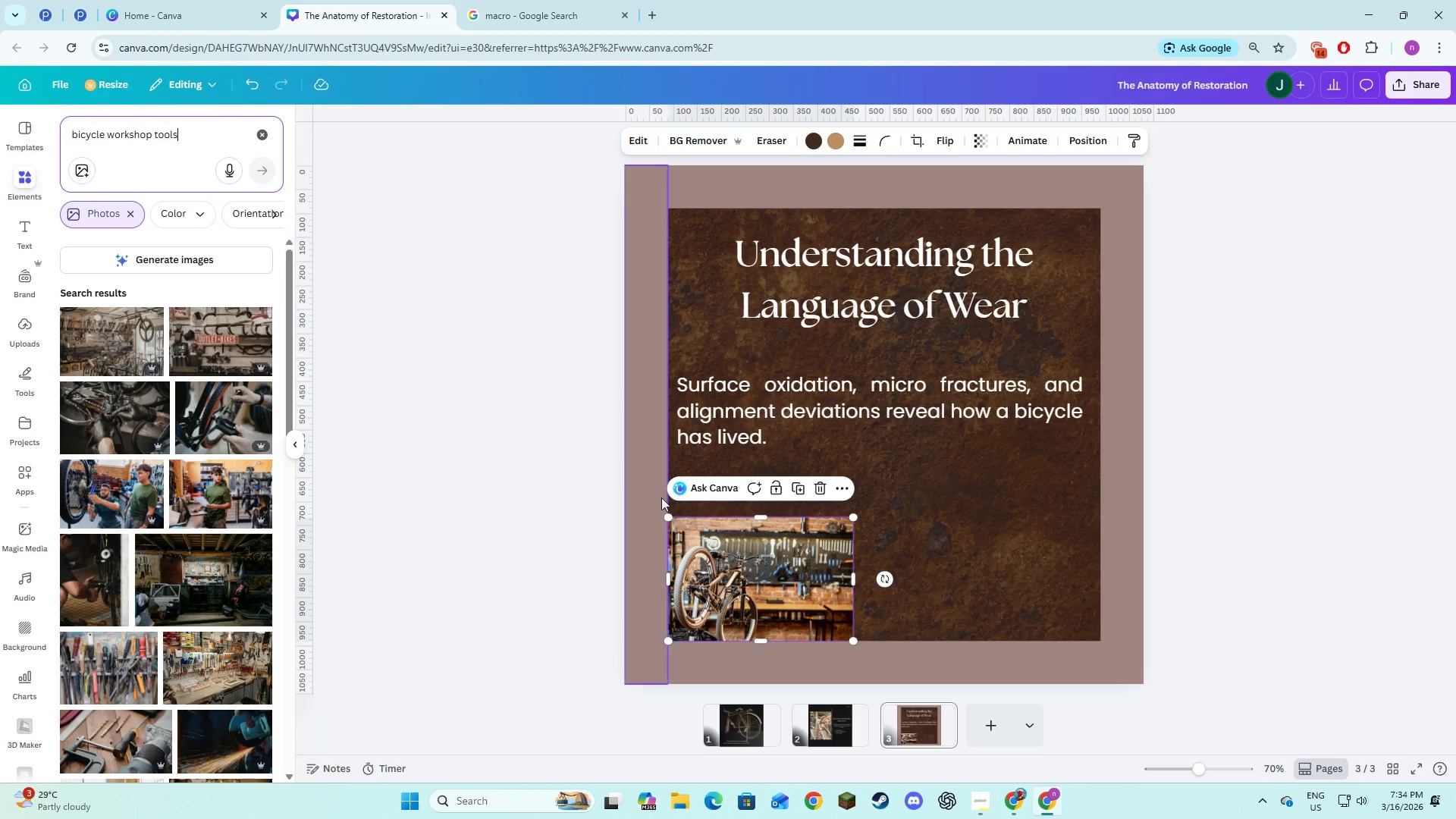 
left_click([785, 561])
 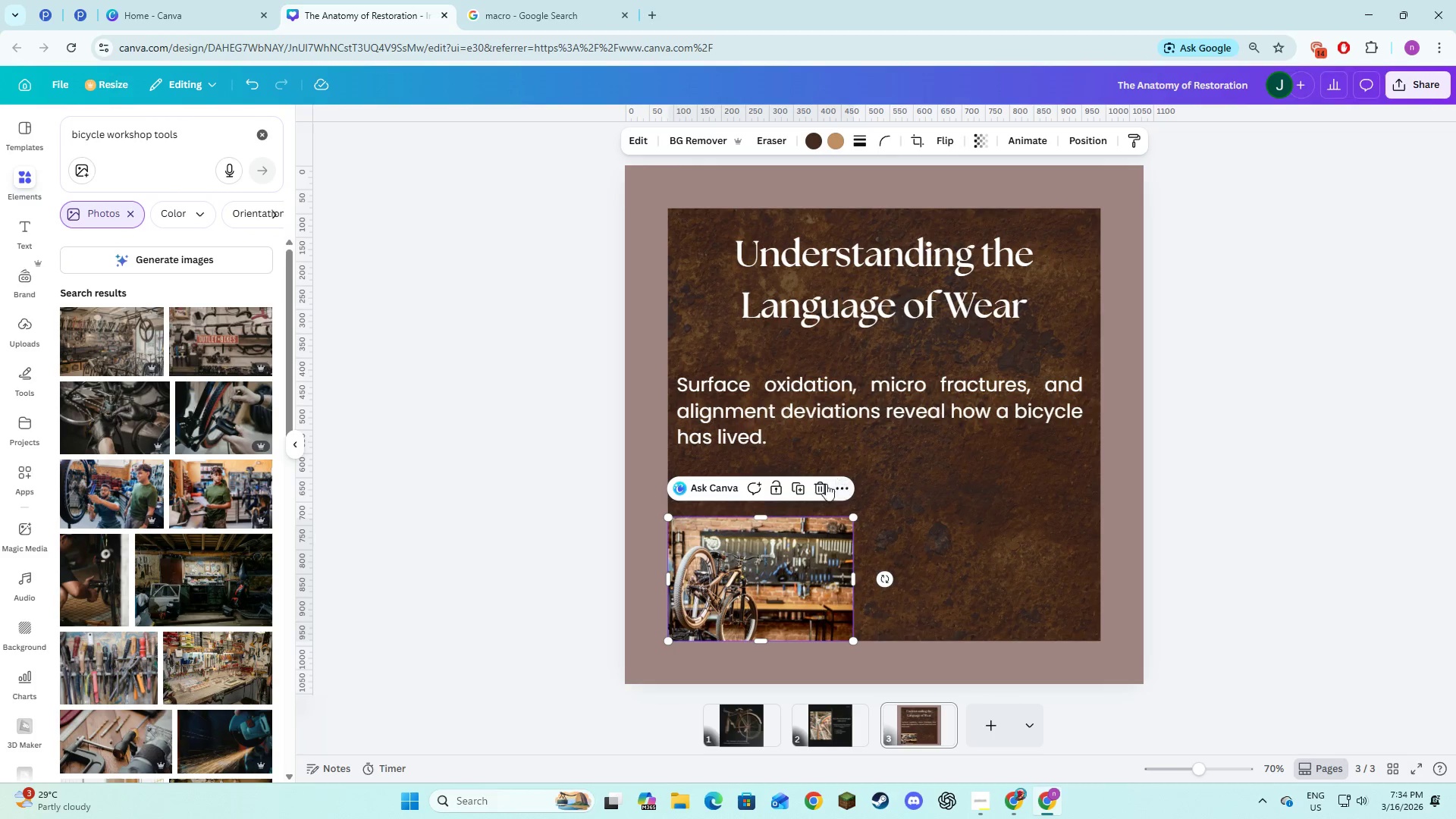 
left_click([822, 489])
 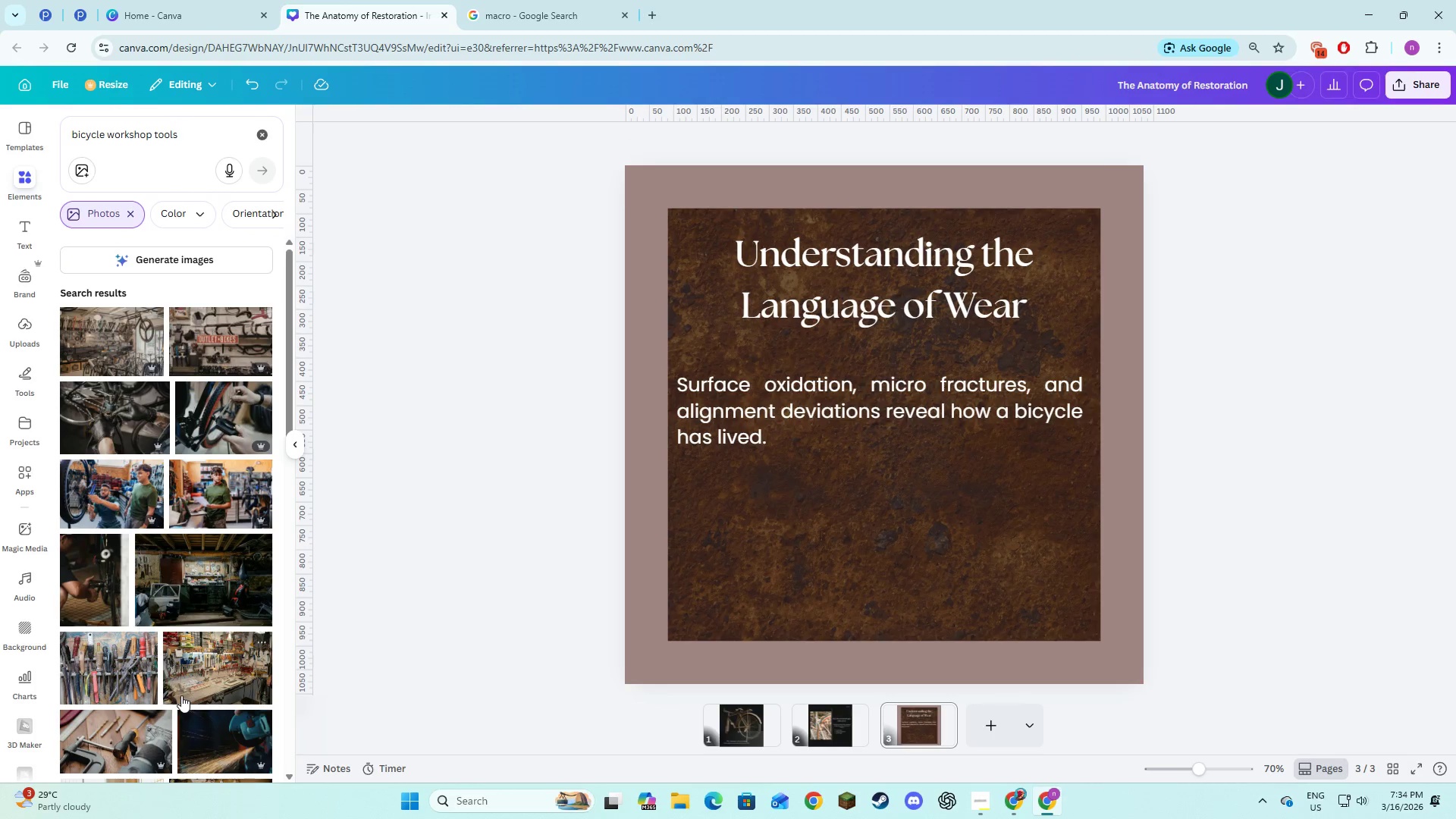 
scroll: coordinate [196, 683], scroll_direction: down, amount: 1.0
 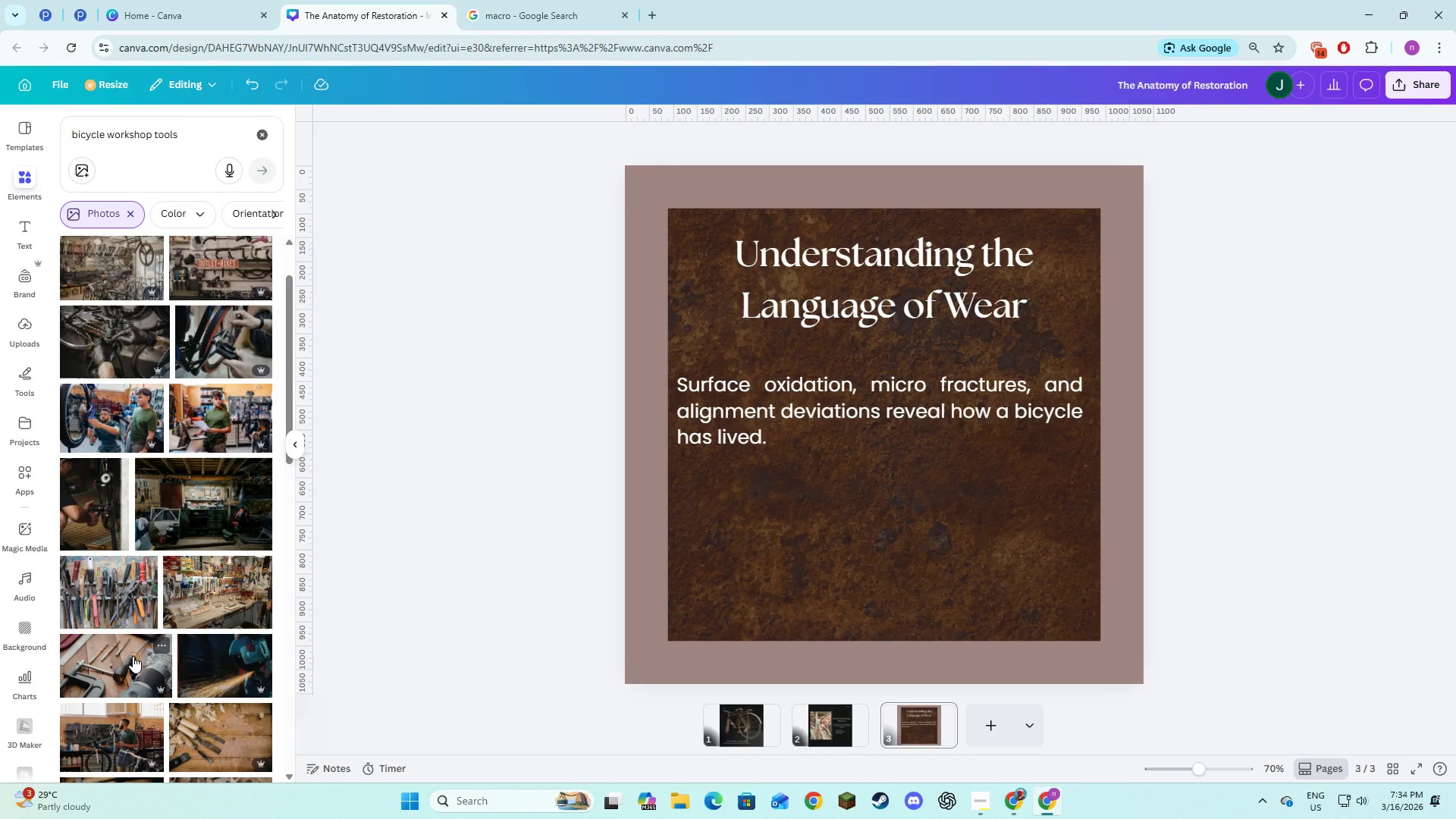 
left_click([132, 662])
 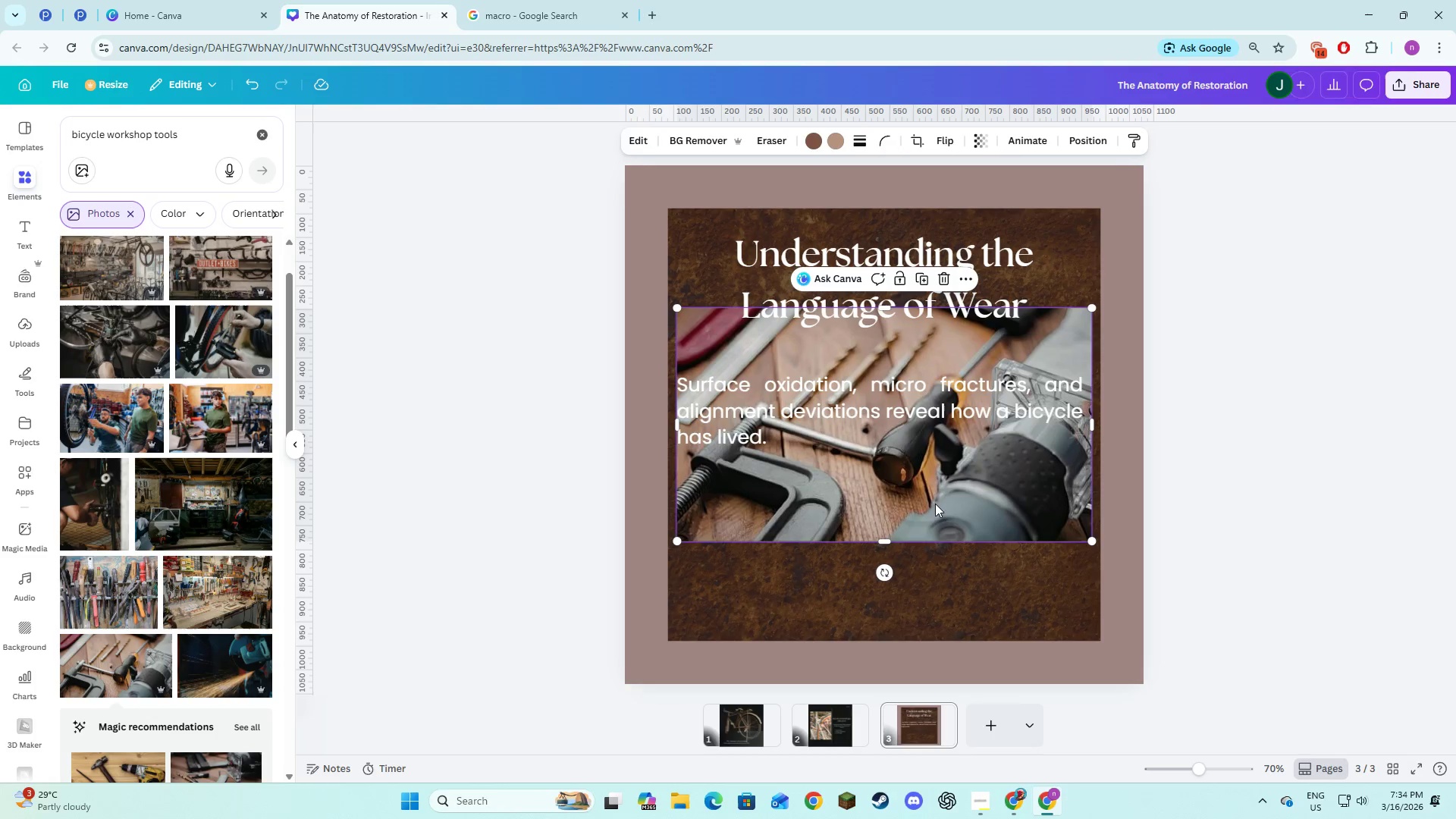 
left_click_drag(start_coordinate=[934, 485], to_coordinate=[927, 584])
 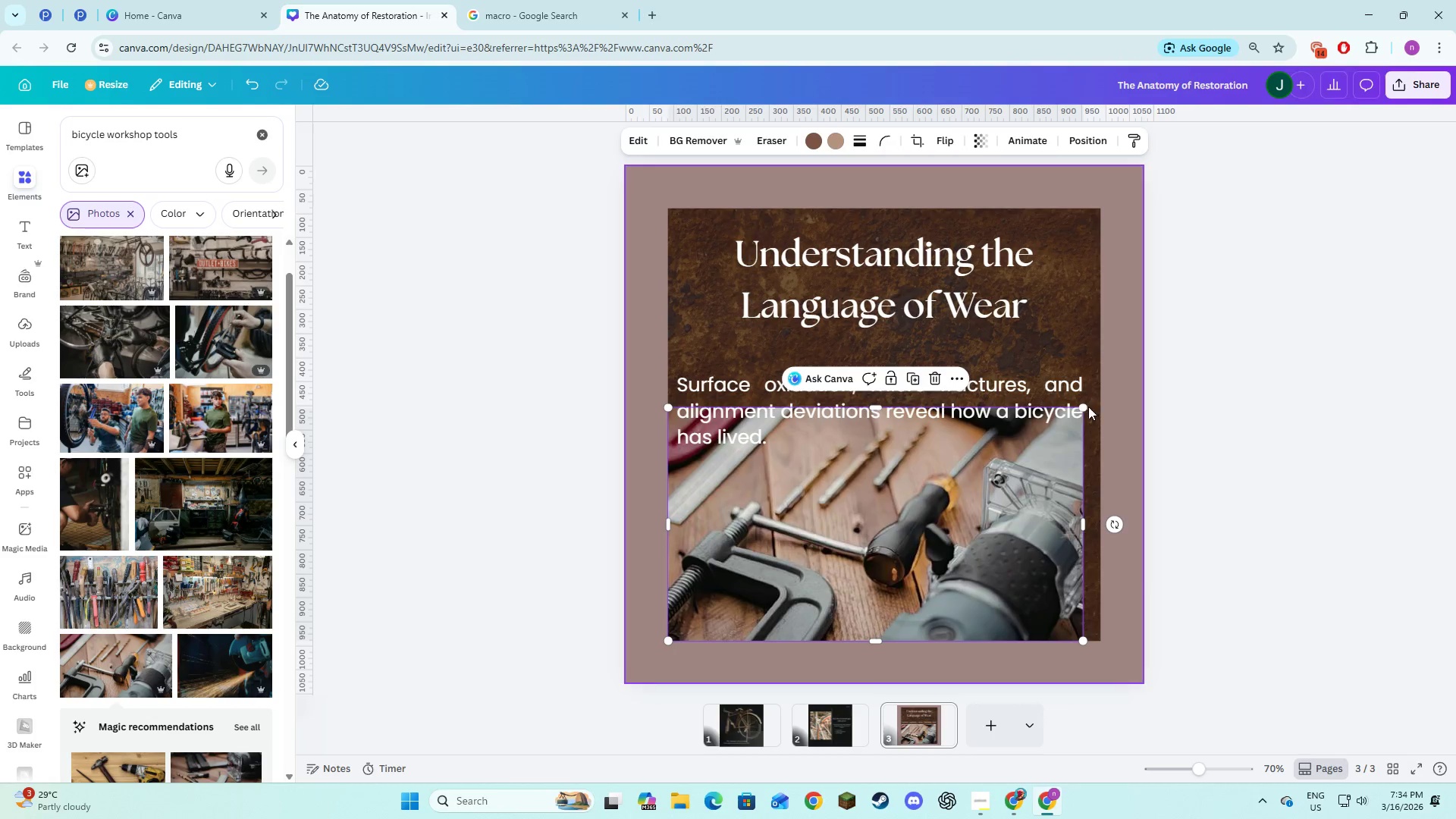 
left_click_drag(start_coordinate=[1084, 406], to_coordinate=[874, 526])
 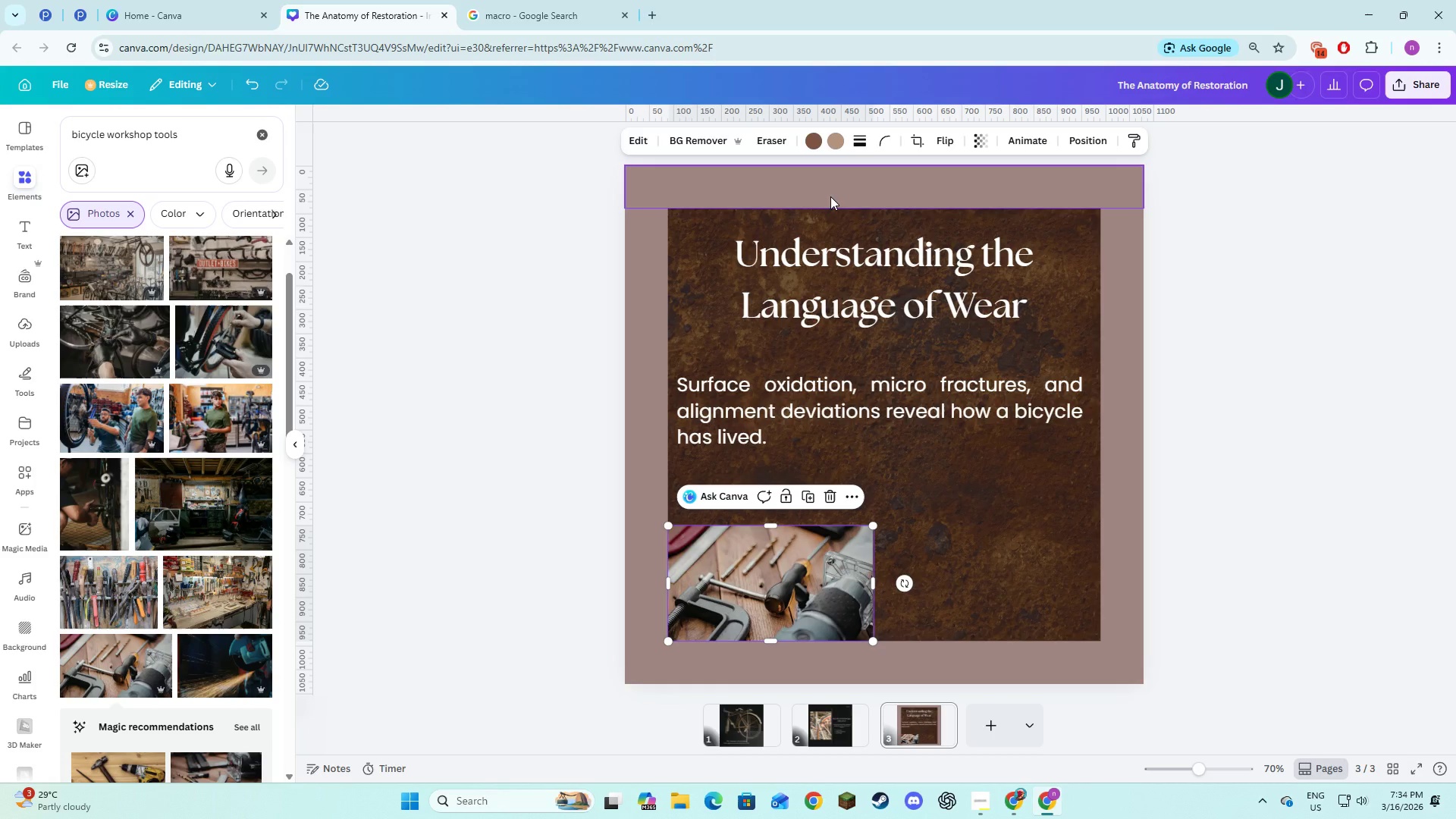 
wait(5.28)
 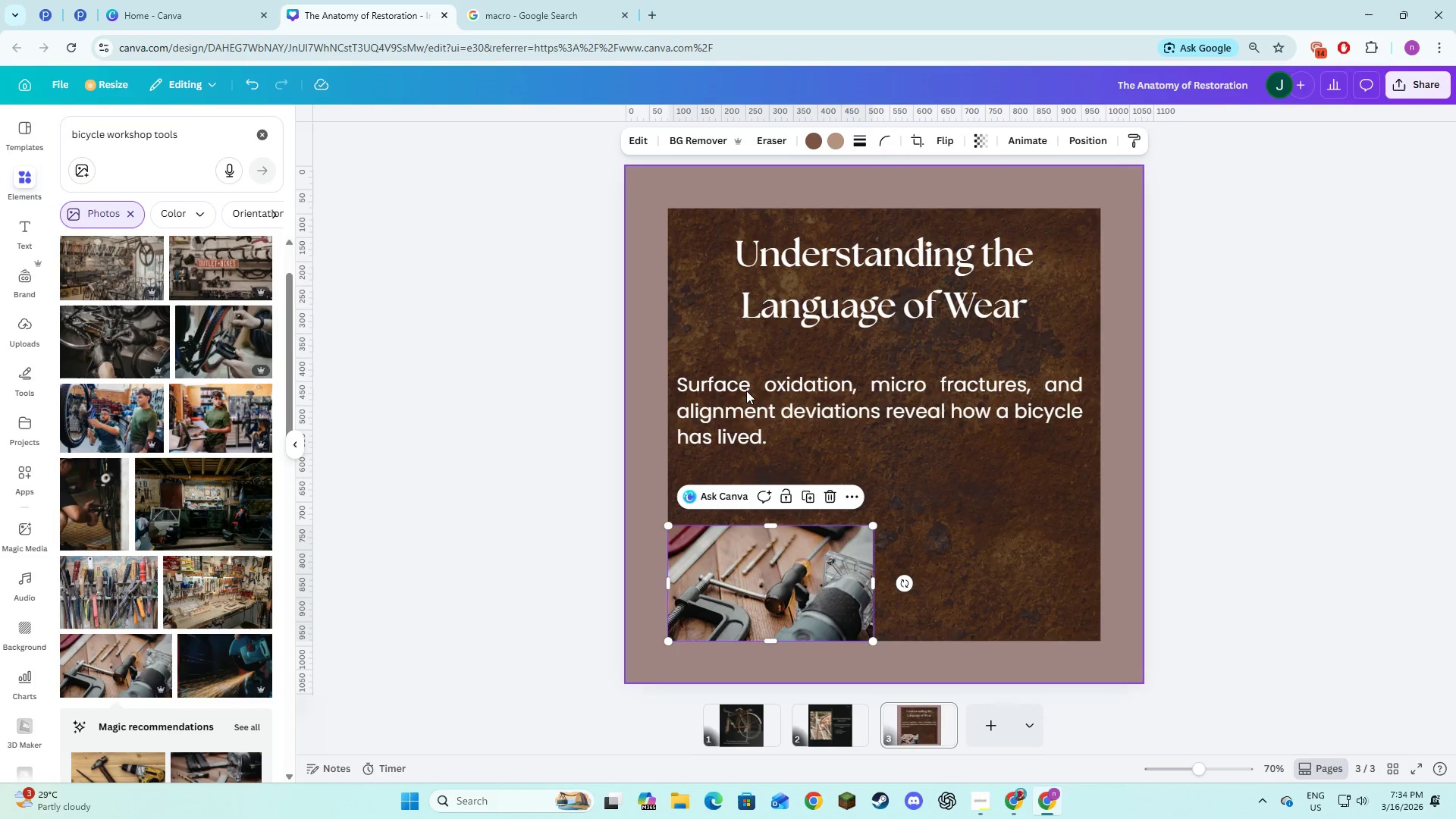 
left_click([959, 519])
 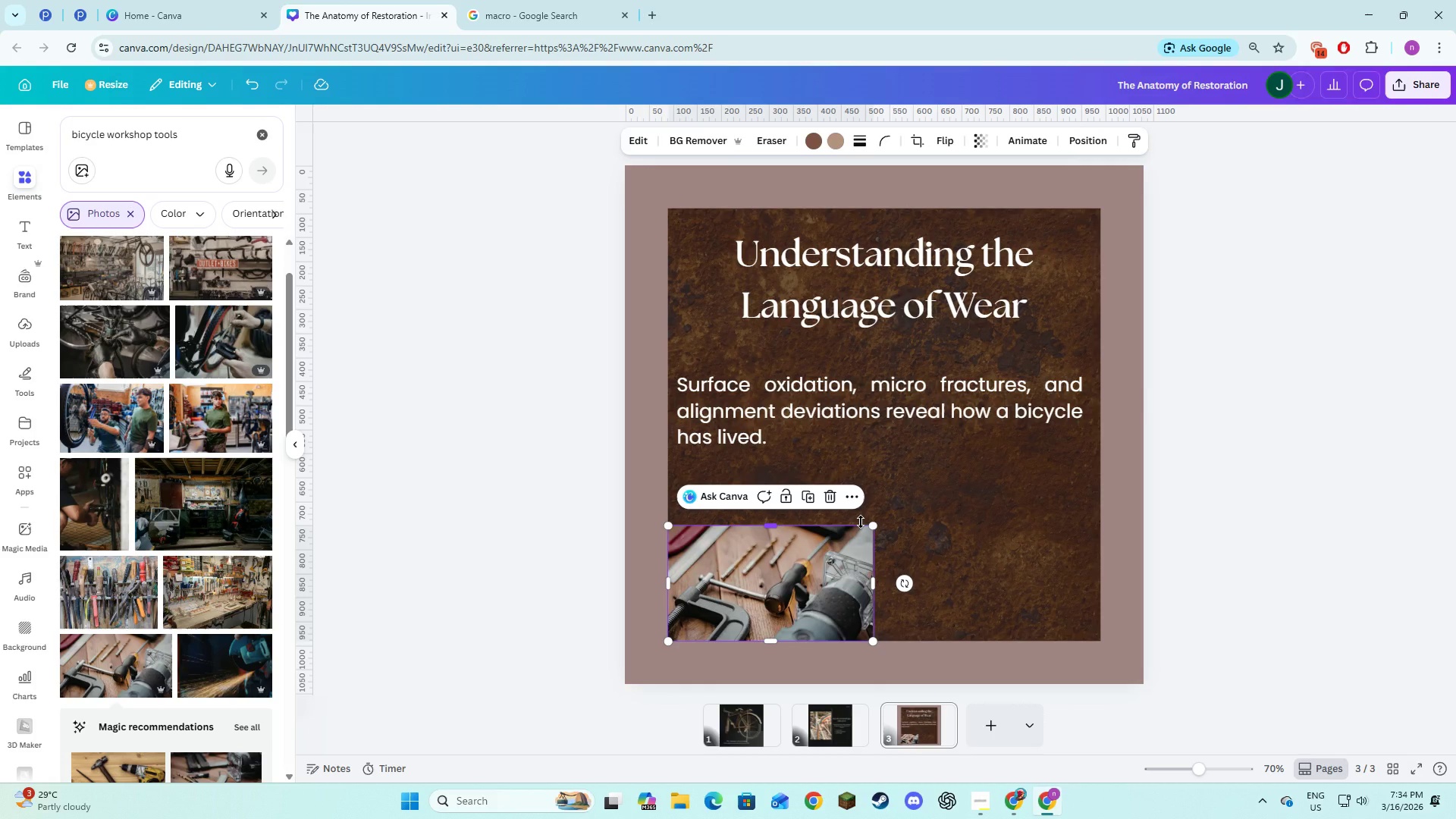 
wait(7.83)
 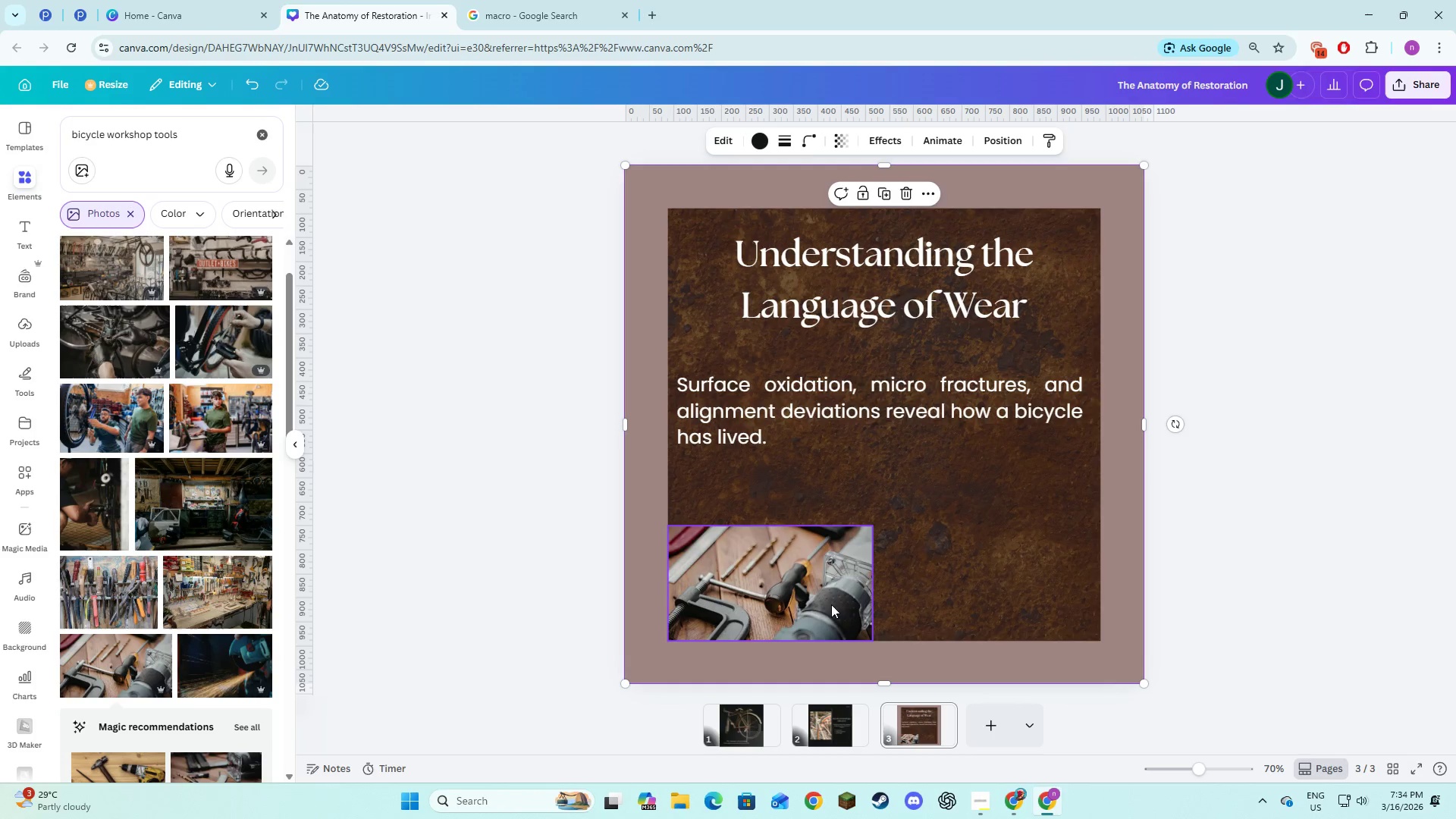 
left_click_drag(start_coordinate=[874, 524], to_coordinate=[872, 530])
 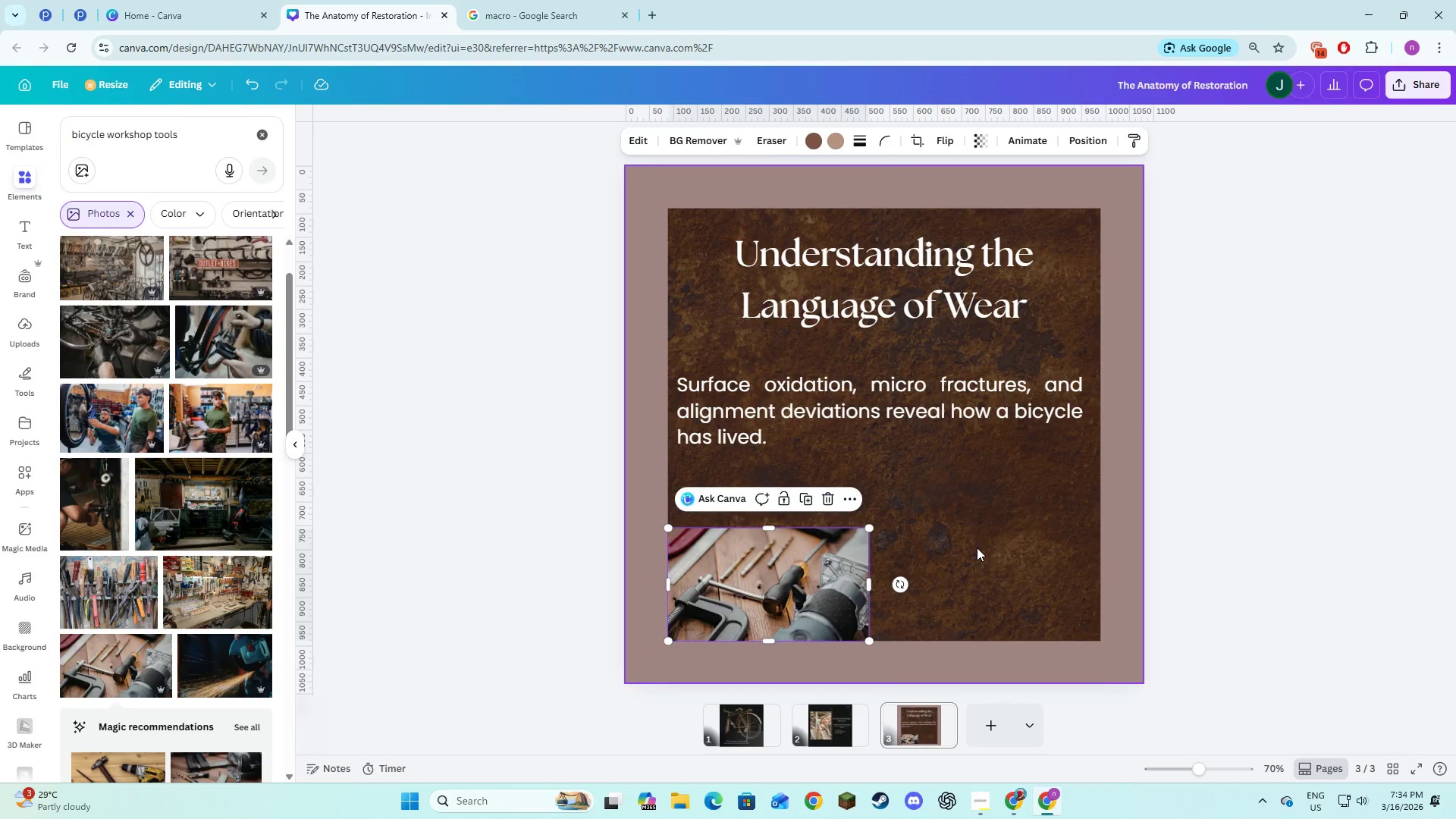 
left_click([977, 548])
 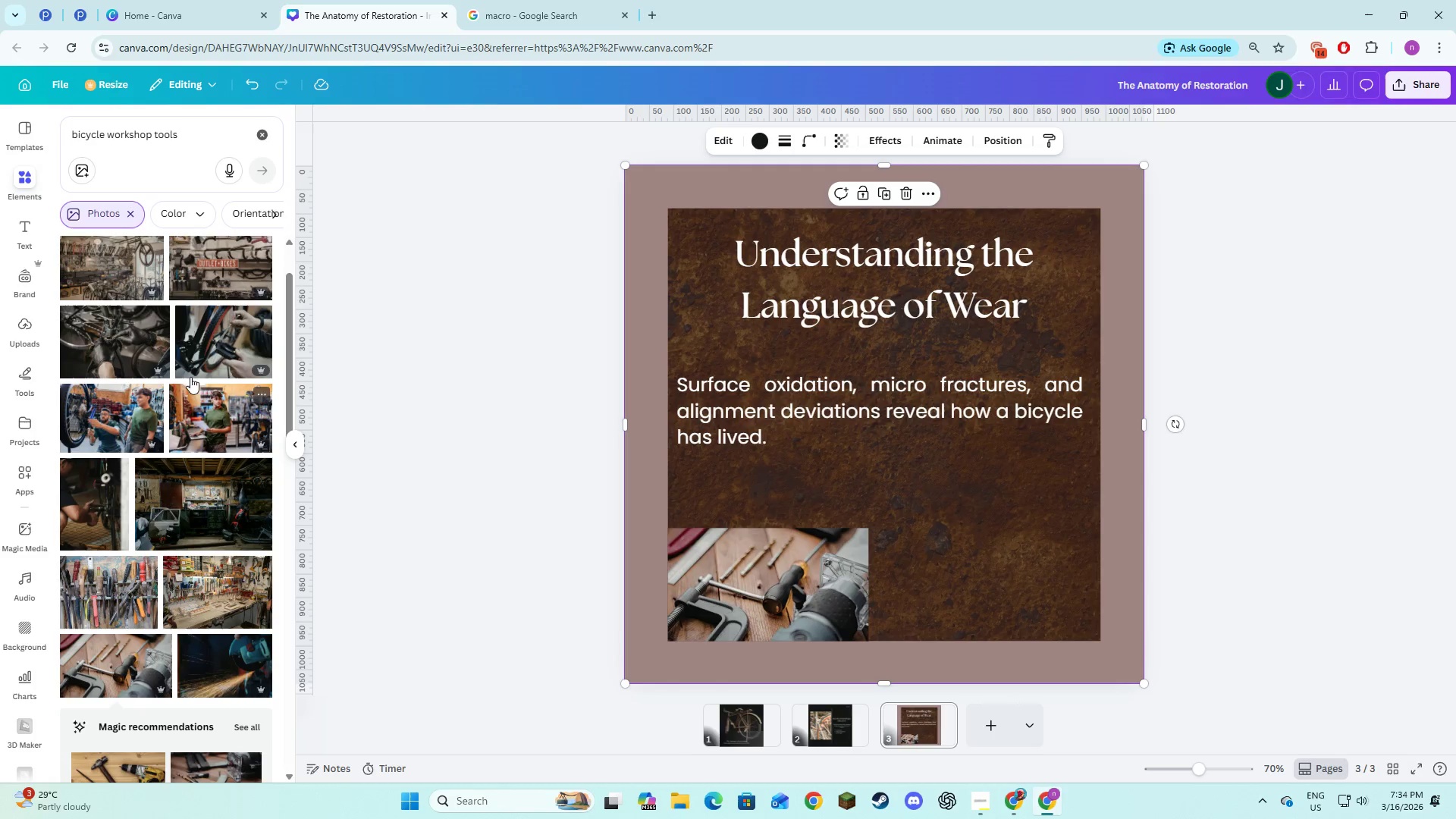 
left_click([31, 228])
 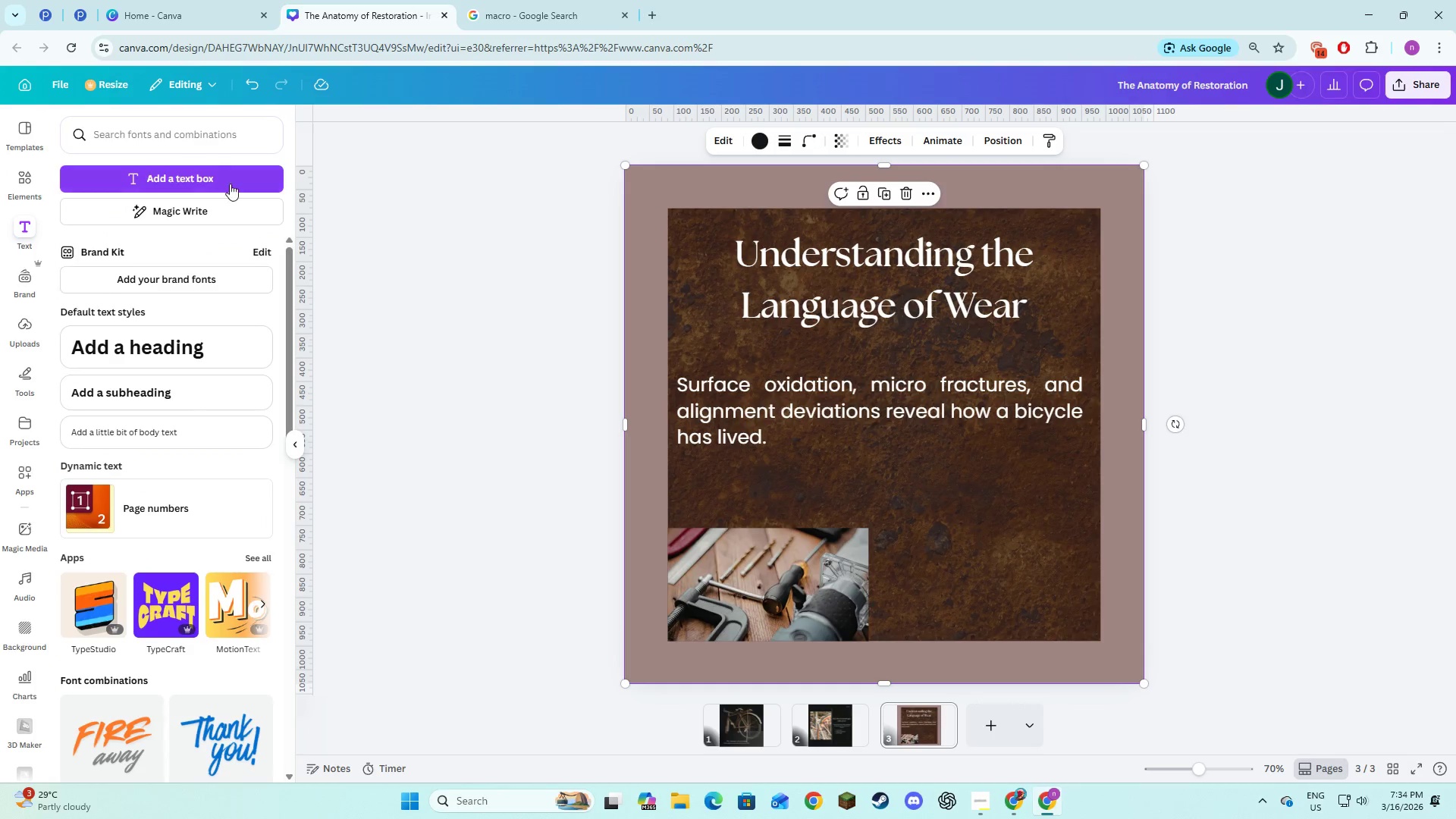 
left_click([229, 185])
 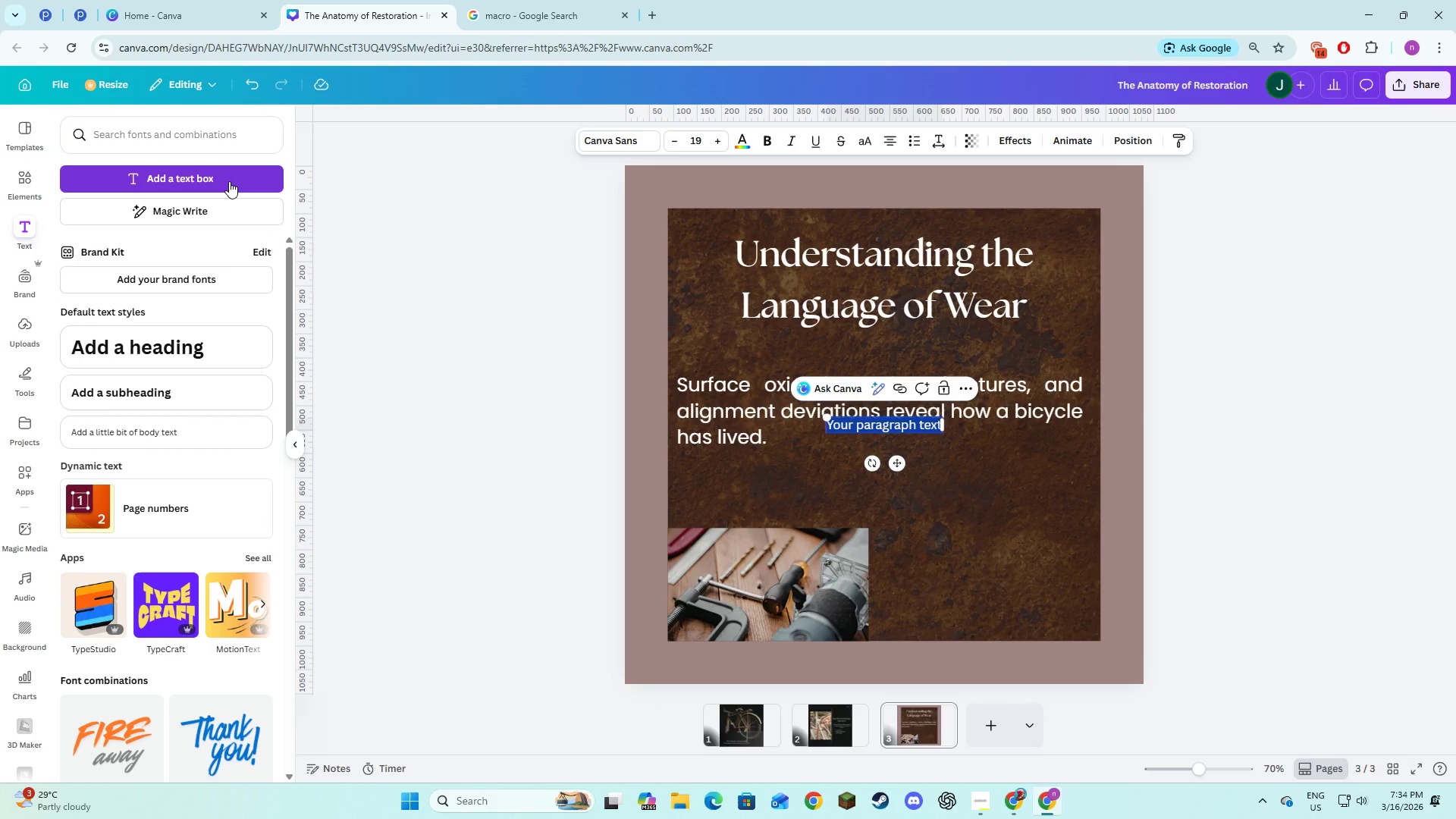 
type(Phase 02)
 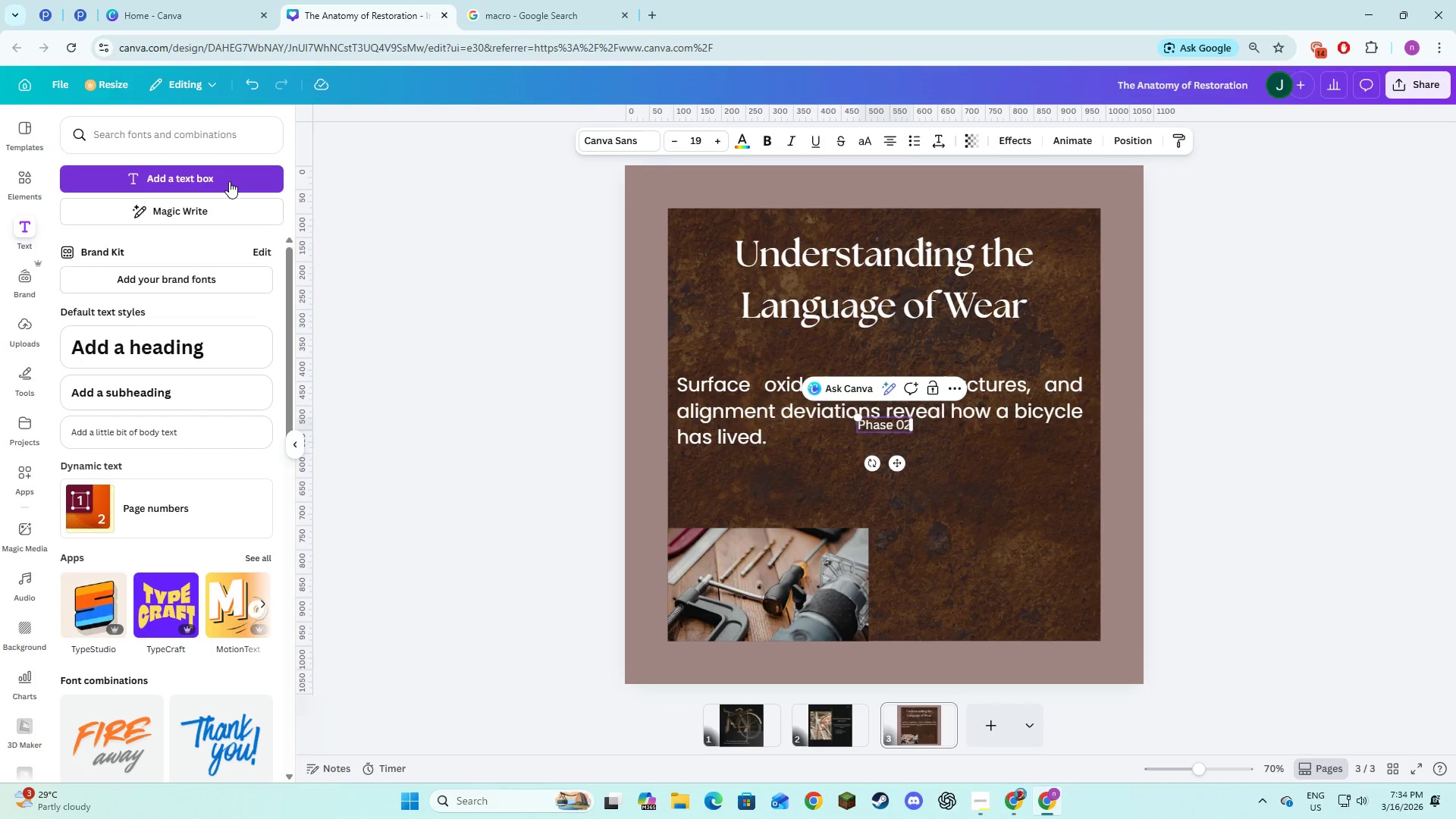 
key(Control+A)
 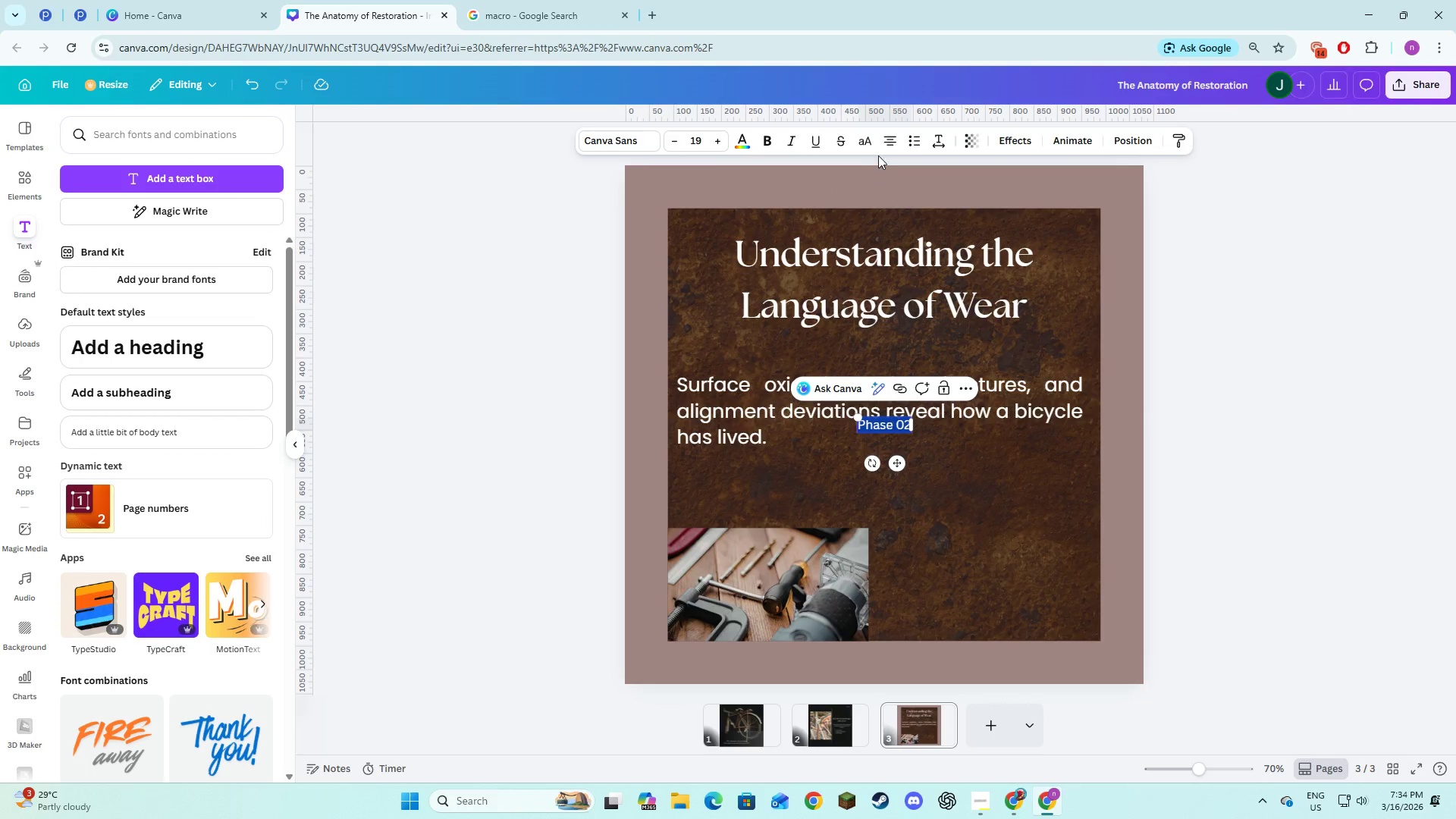 
left_click([867, 143])
 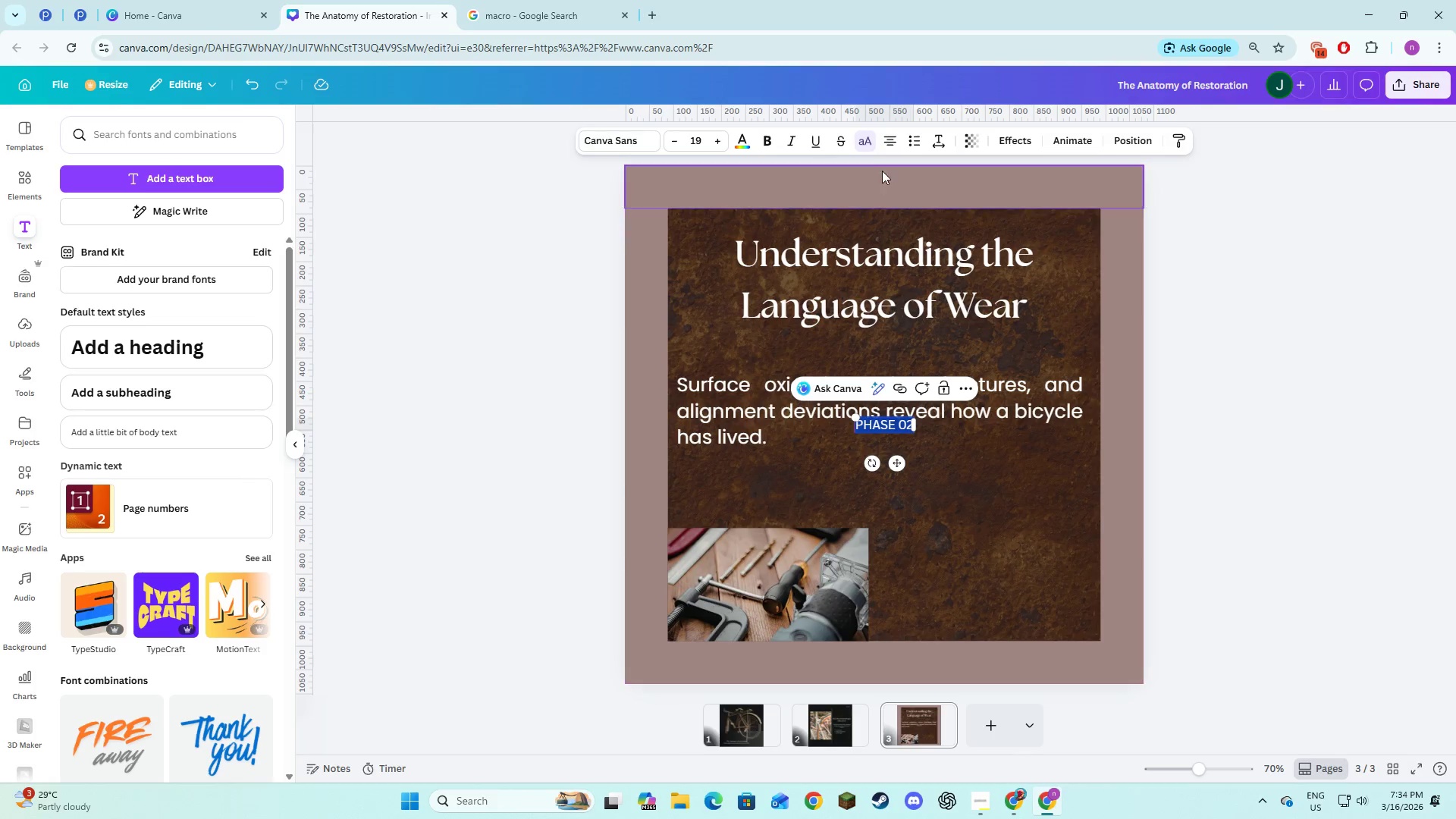 
left_click([631, 142])
 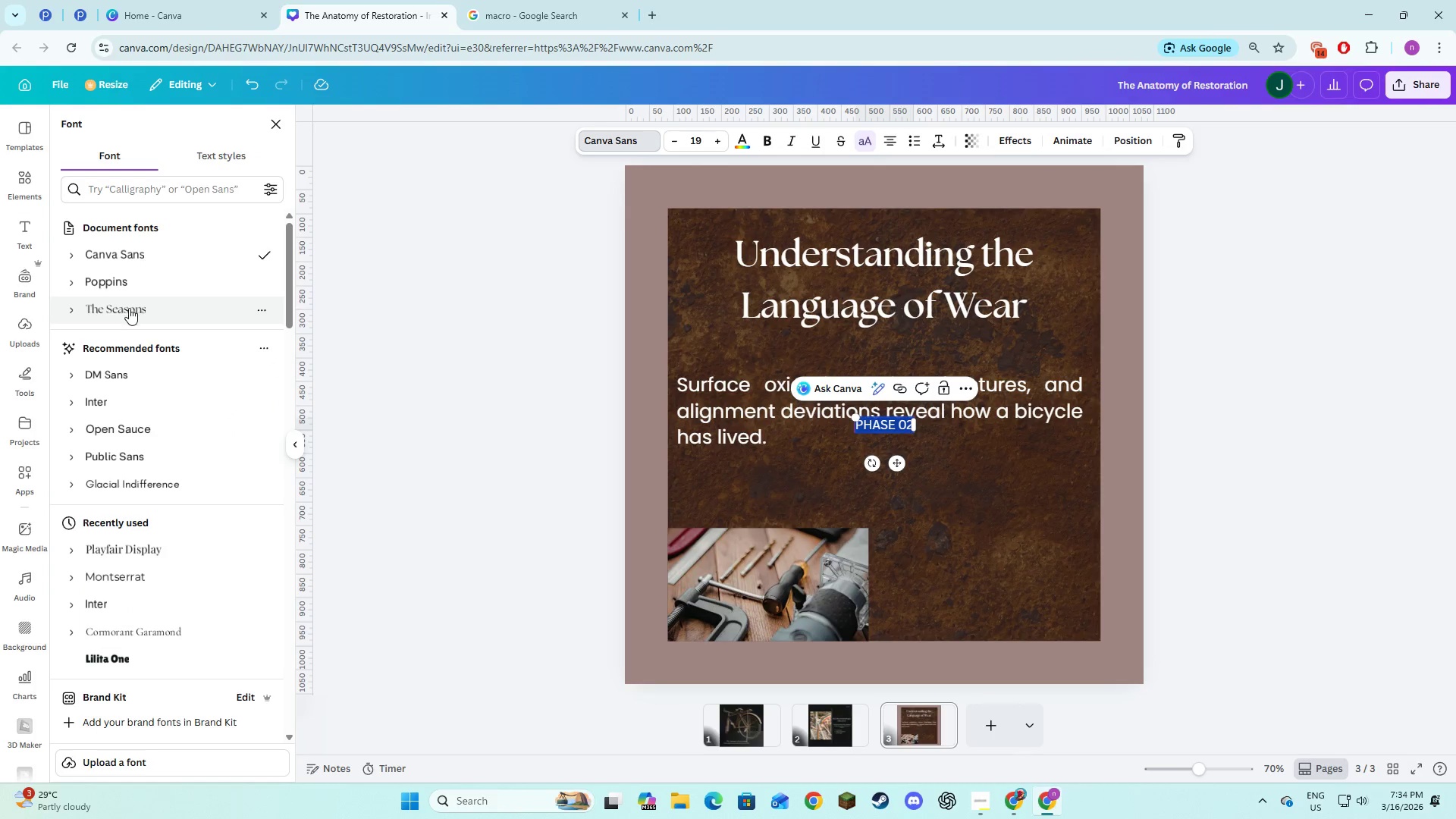 
left_click([129, 308])
 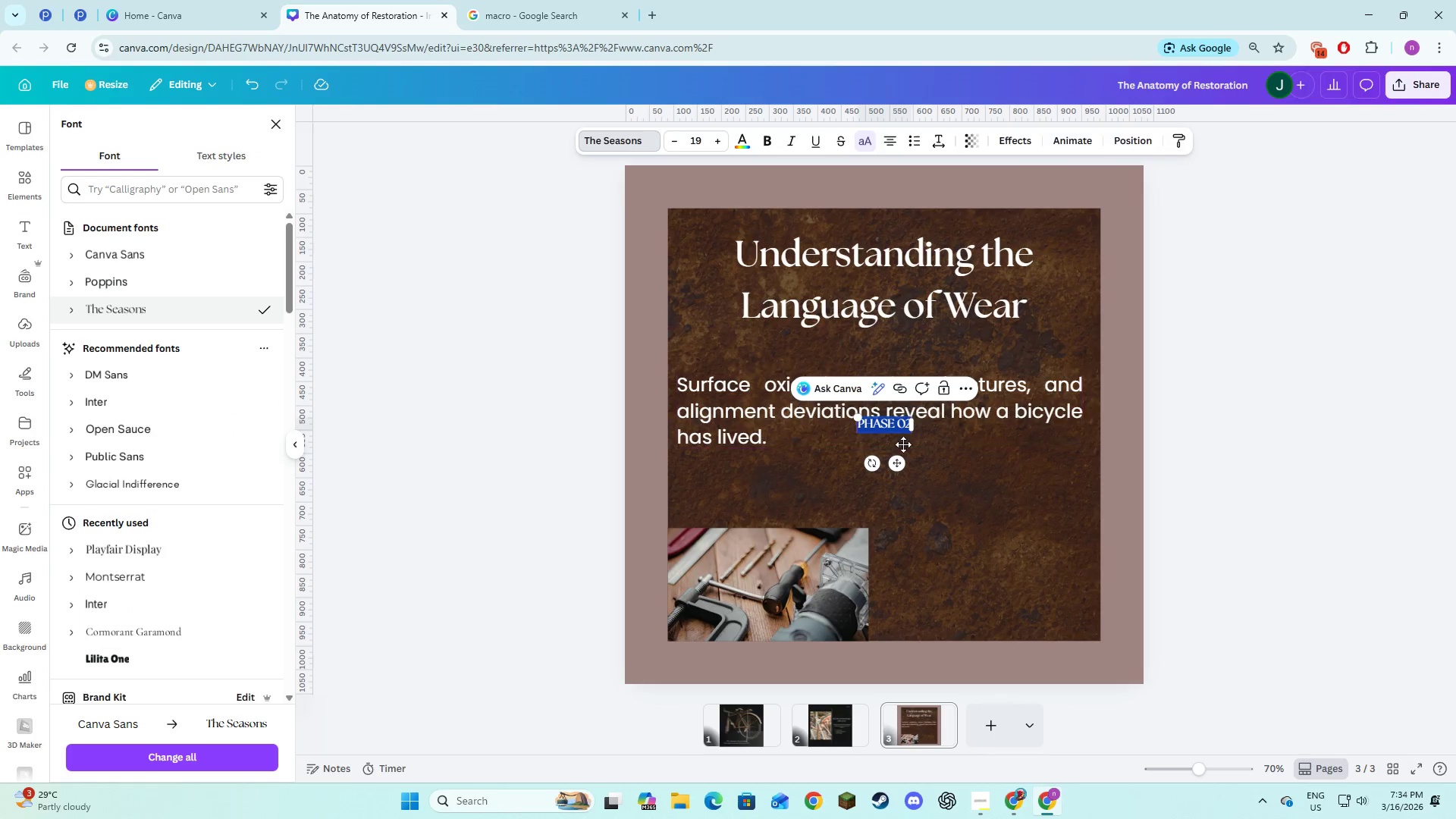 
left_click([751, 731])
 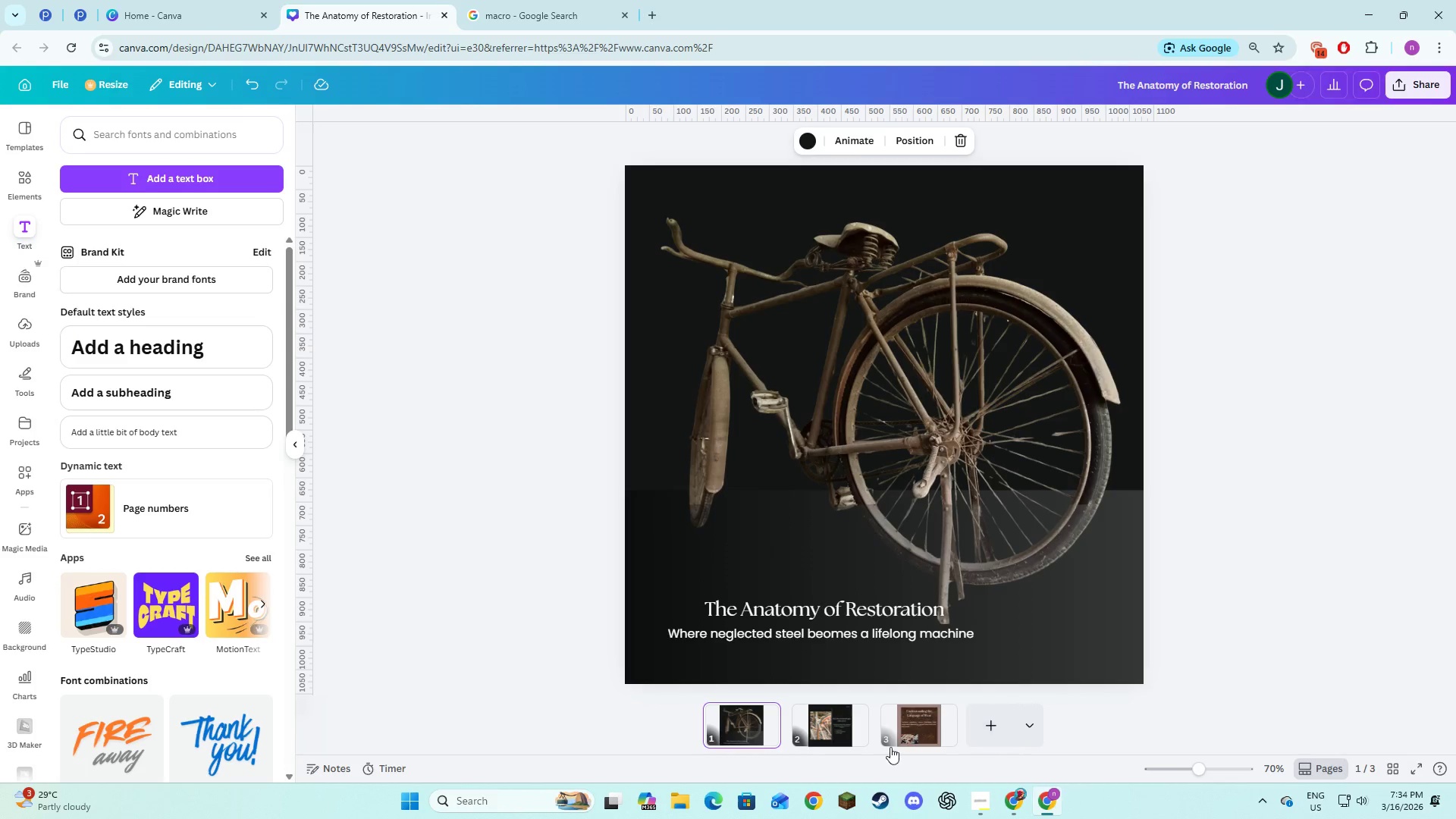 
left_click([827, 722])
 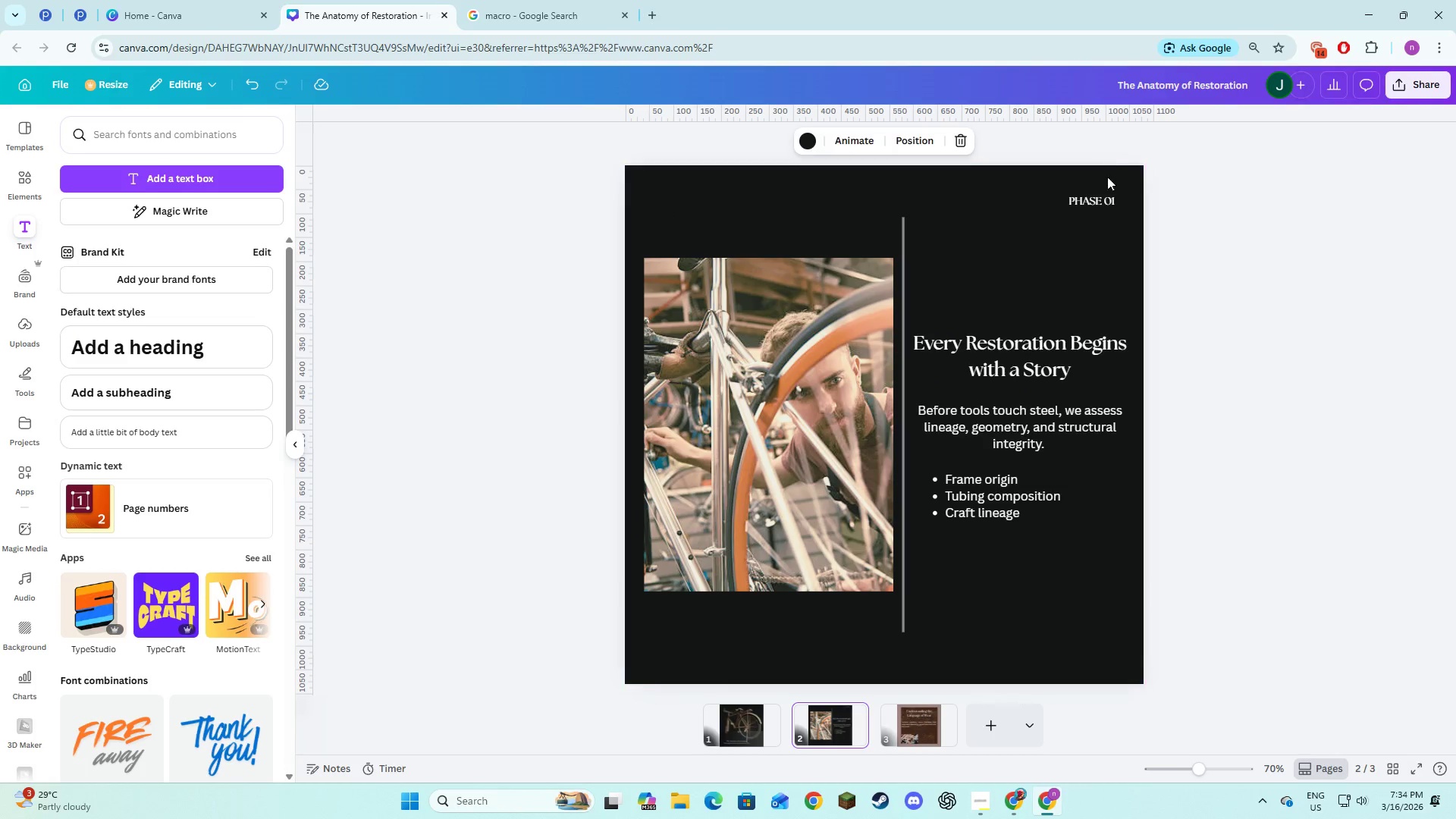 
left_click([1100, 193])
 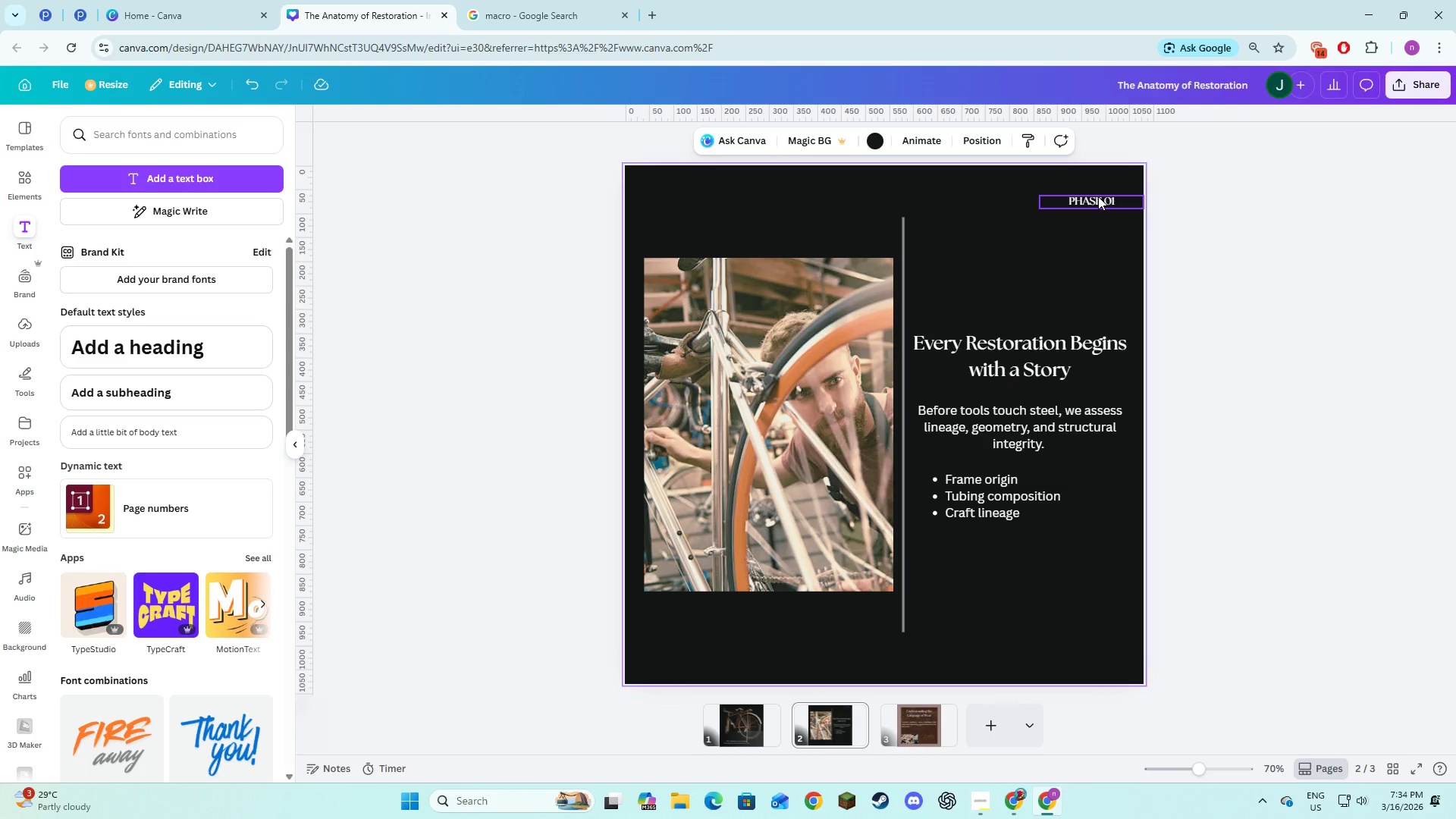 
left_click([1098, 196])
 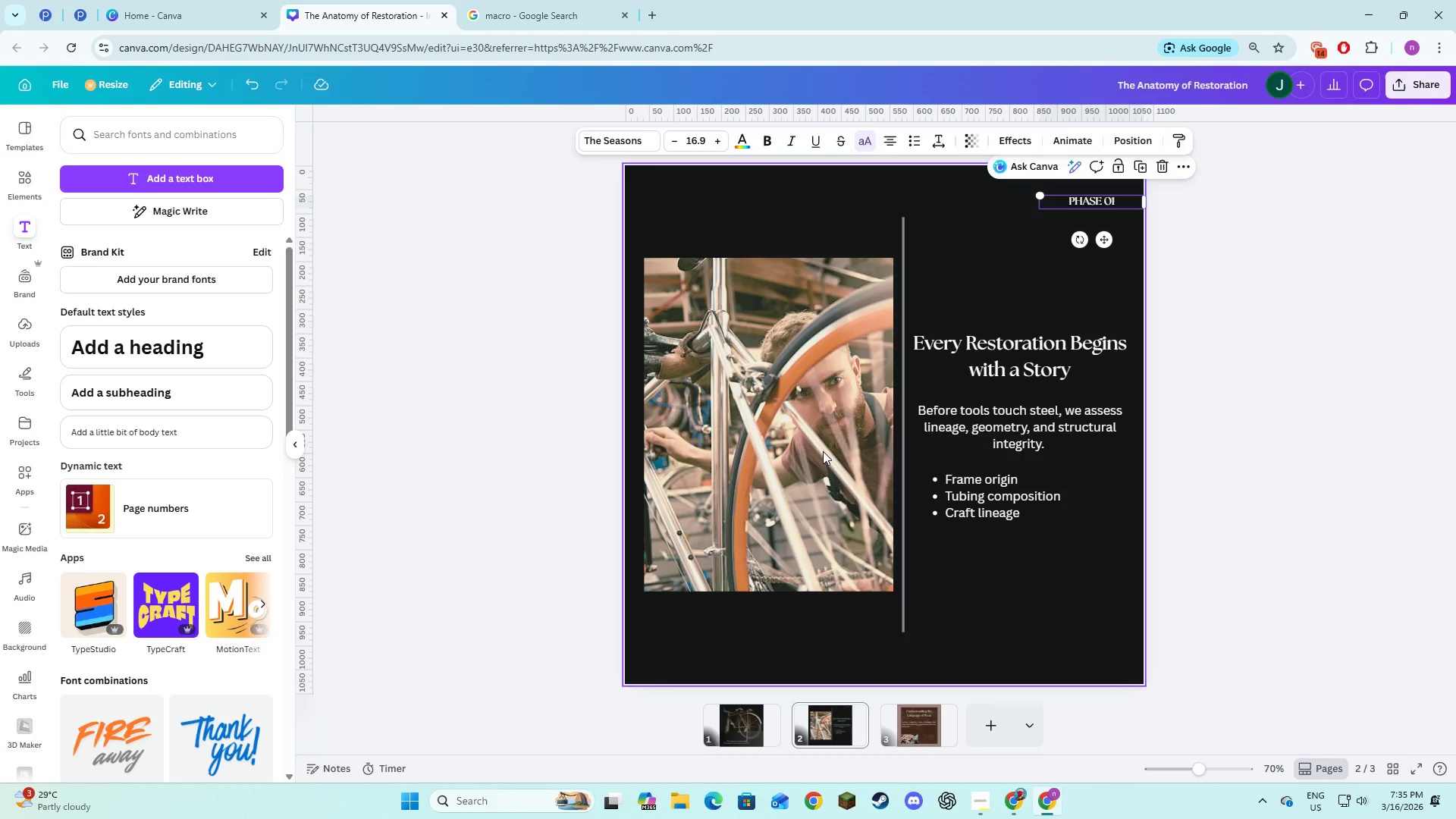 
left_click([687, 136])
 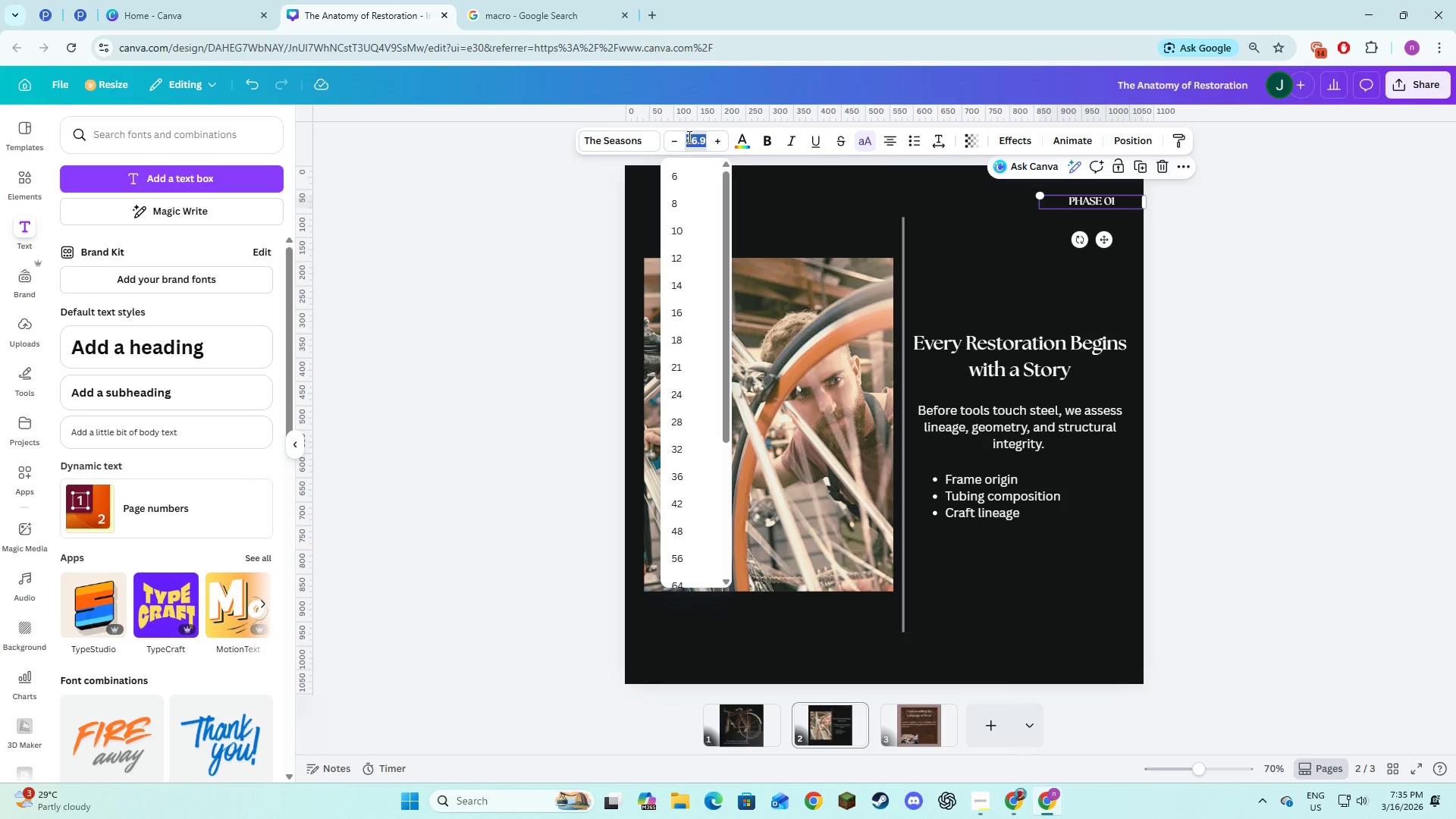 
key(Numpad1)
 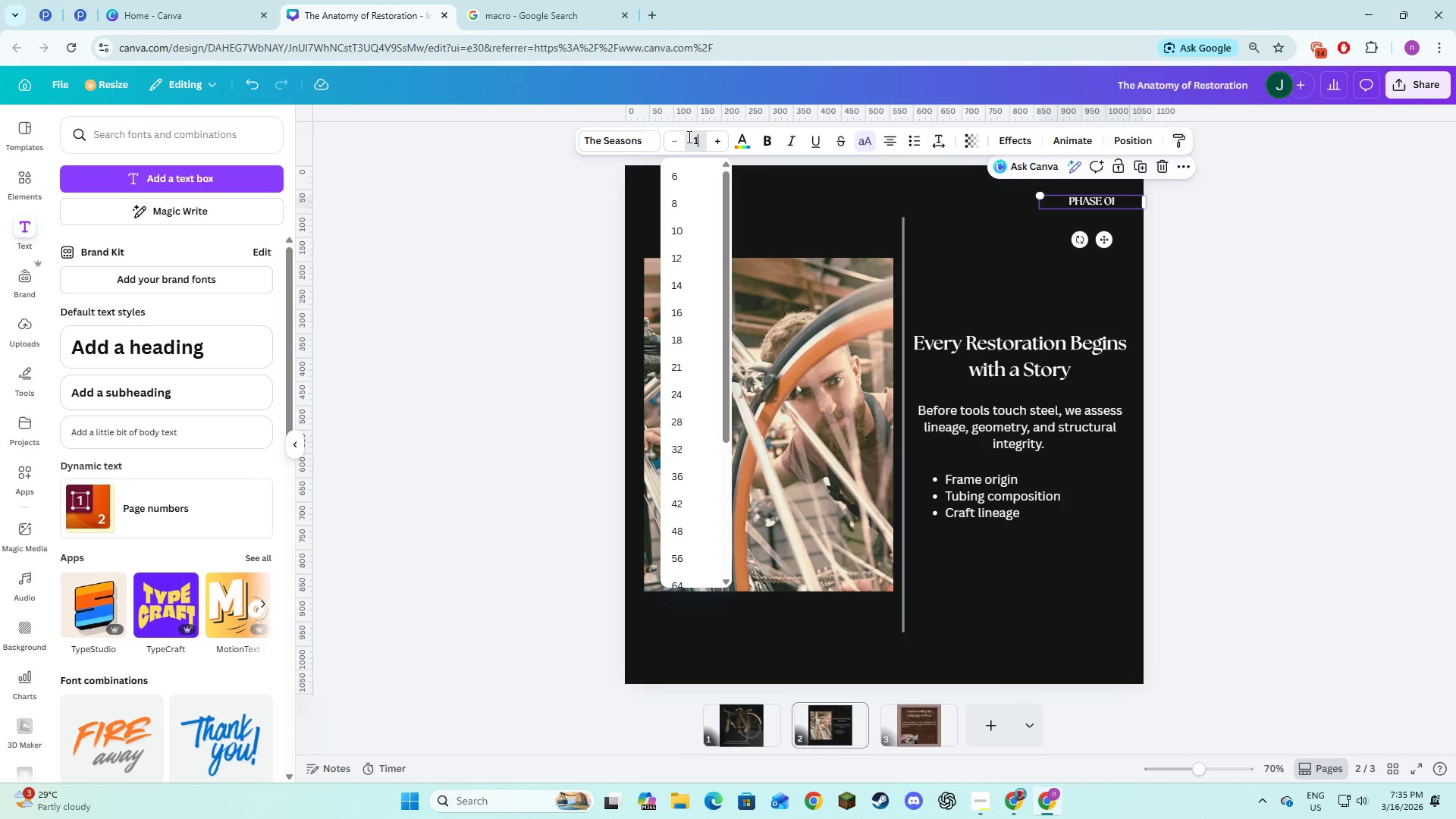 
key(Numpad7)
 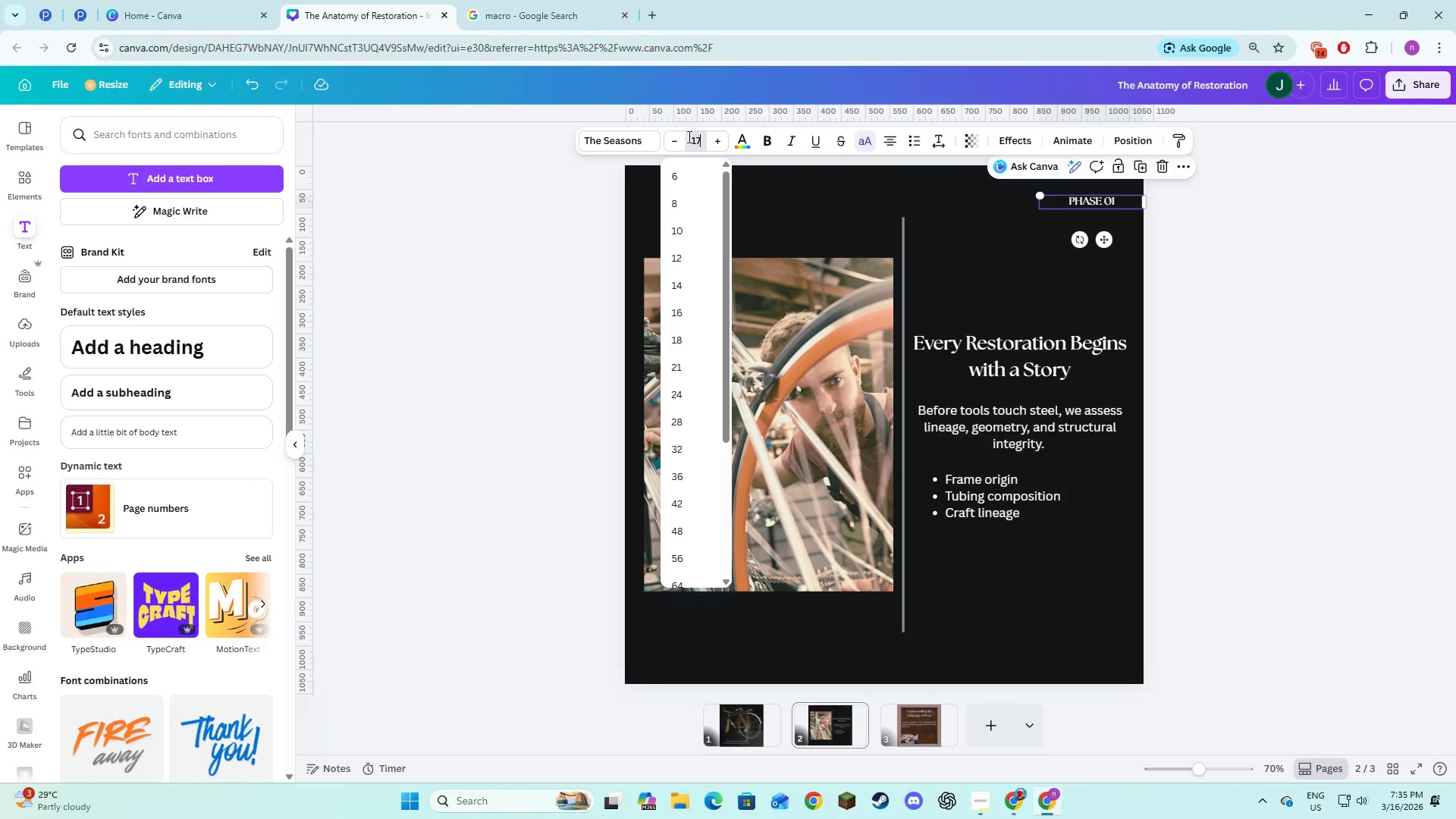 
key(NumpadEnter)
 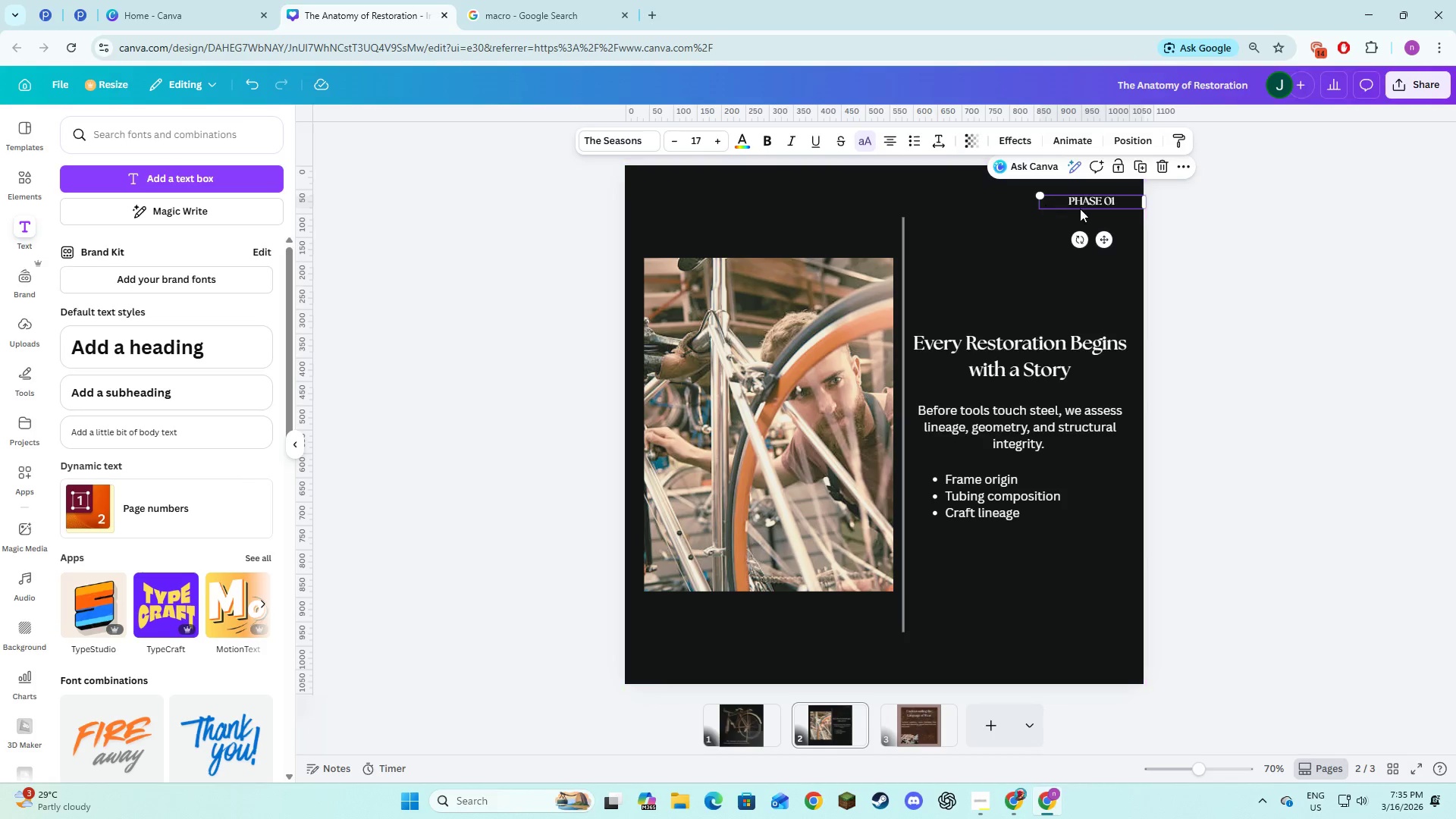 
left_click([1089, 203])
 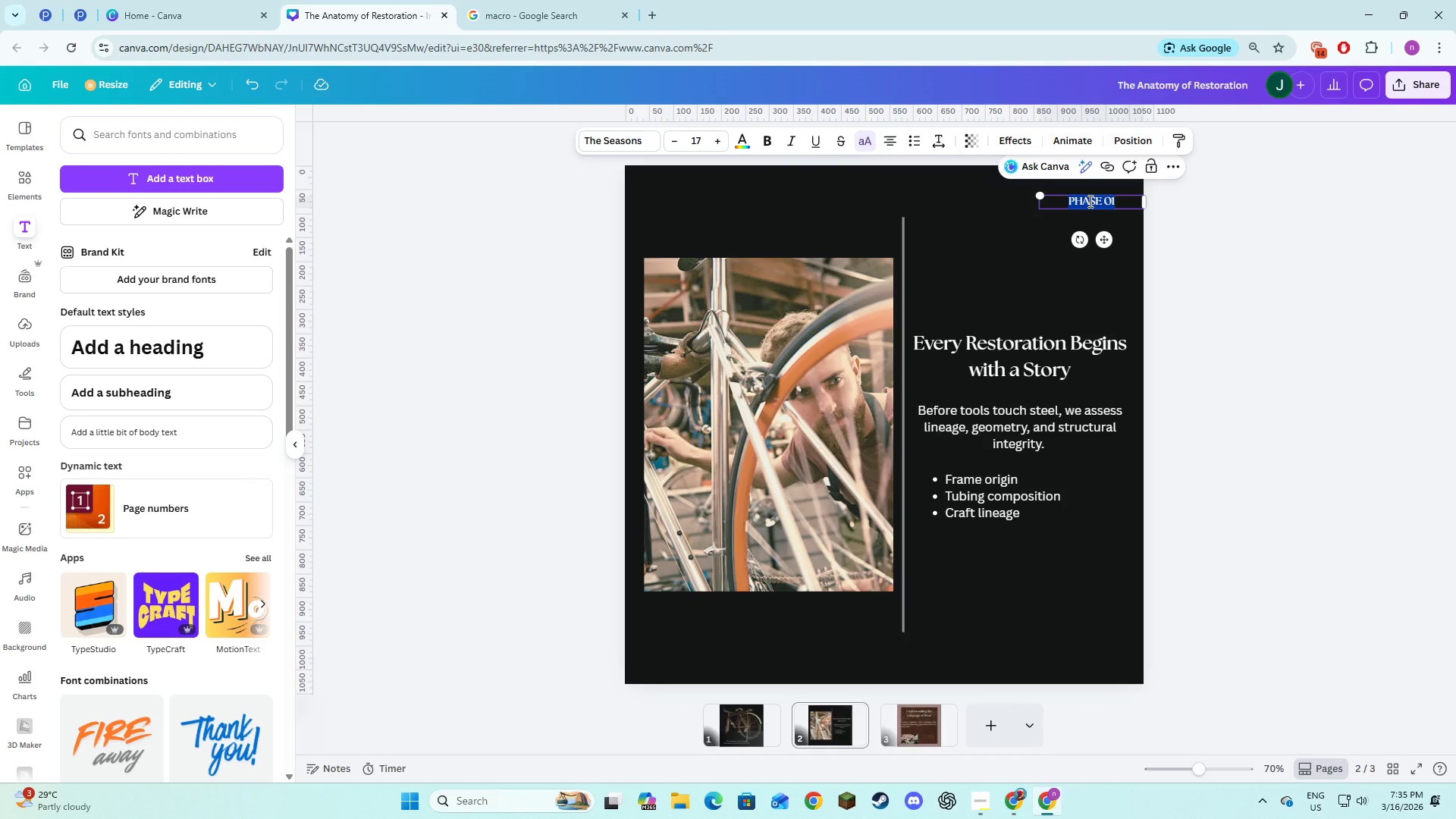 
left_click([1089, 201])
 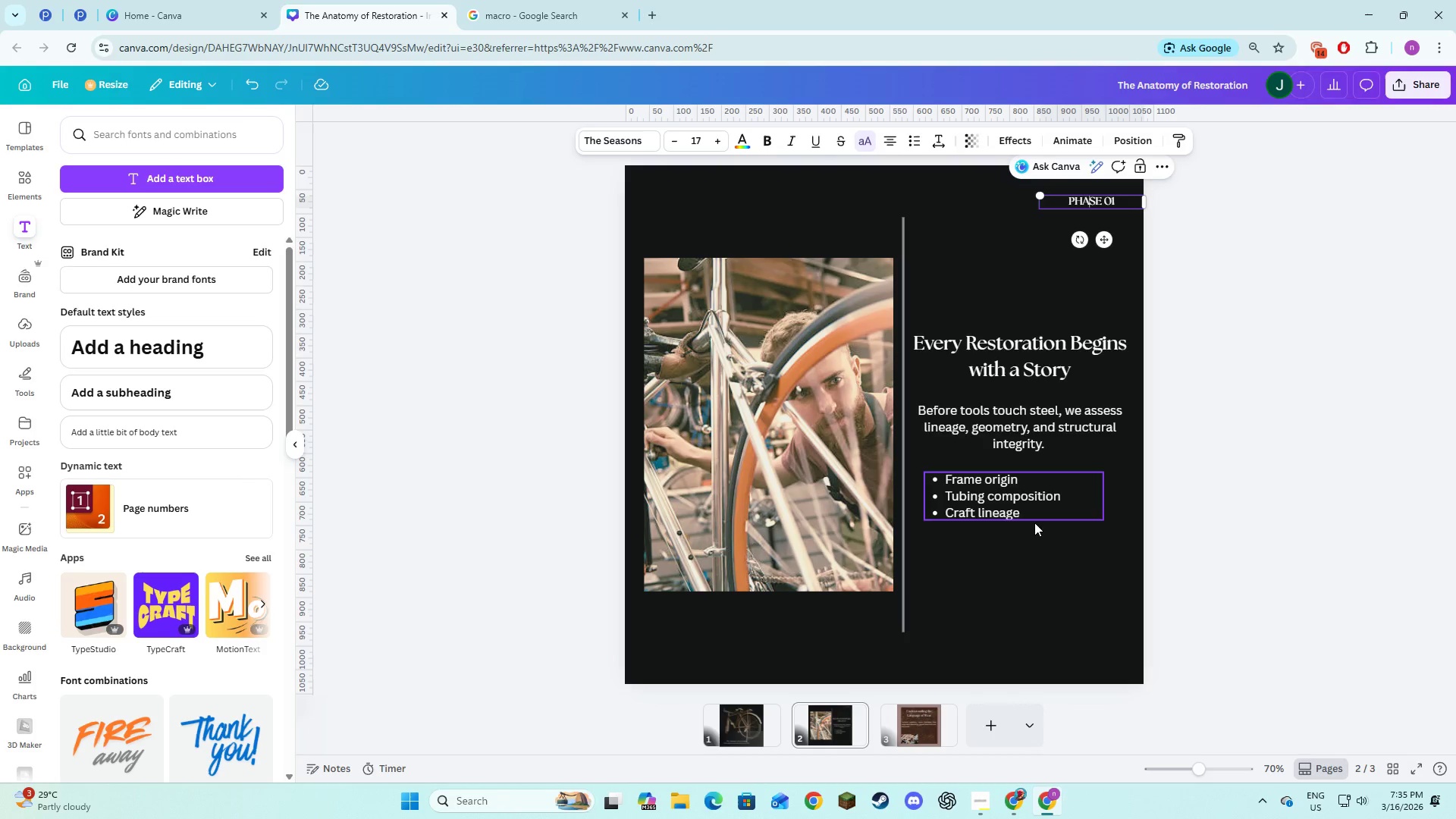 
left_click([917, 715])
 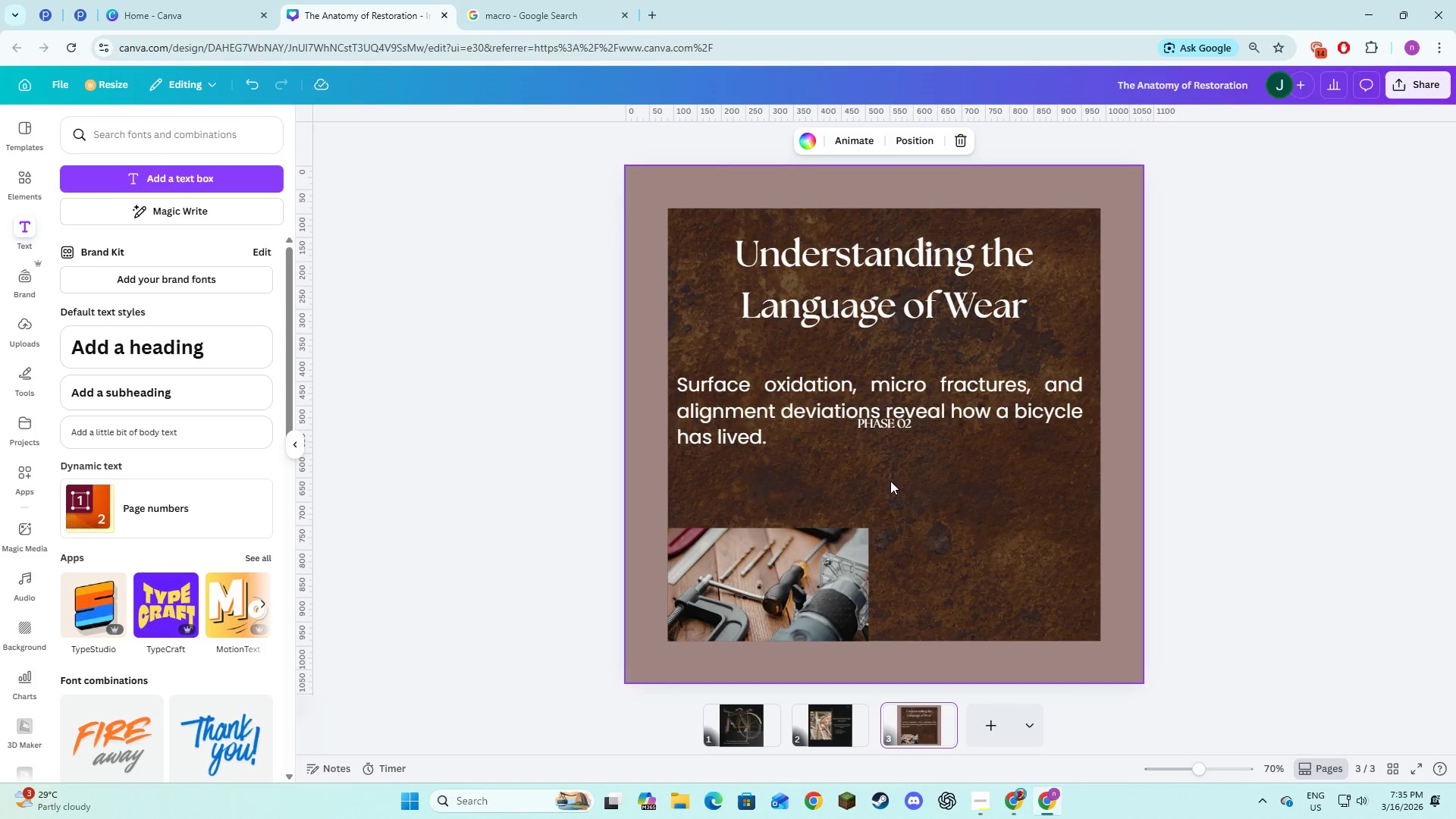 
left_click([879, 425])
 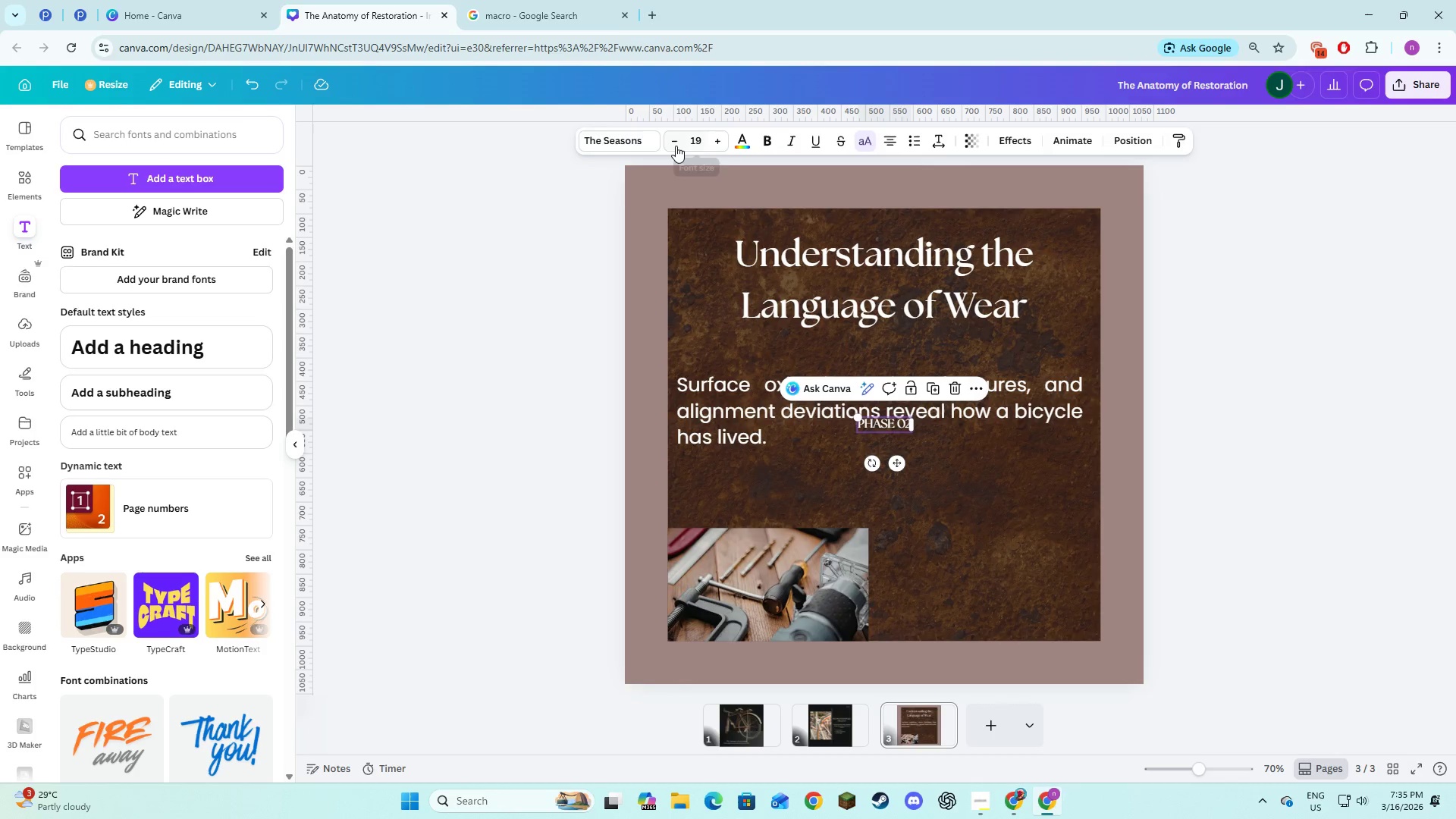 
double_click([676, 146])
 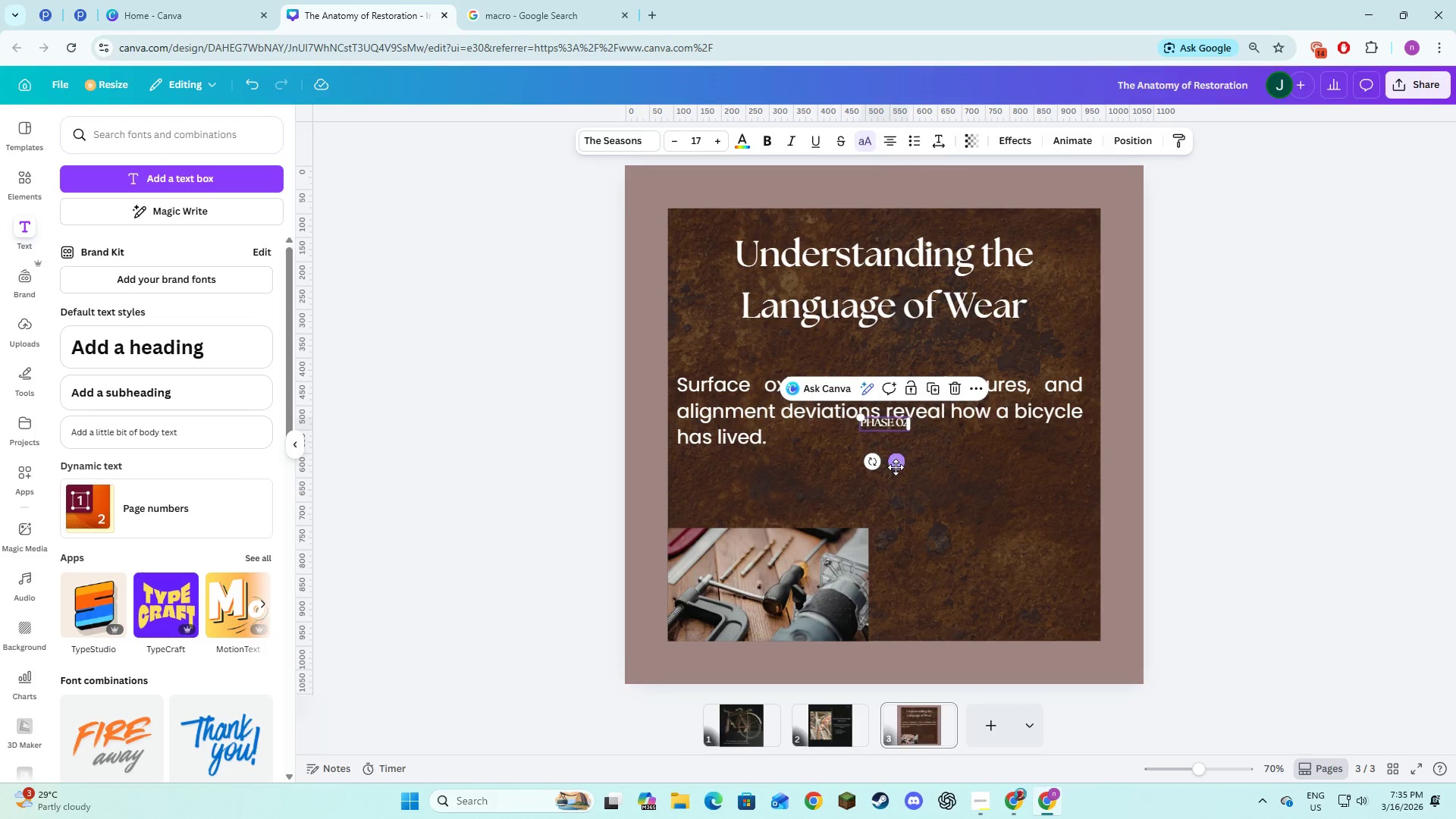 
left_click_drag(start_coordinate=[896, 460], to_coordinate=[957, 532])
 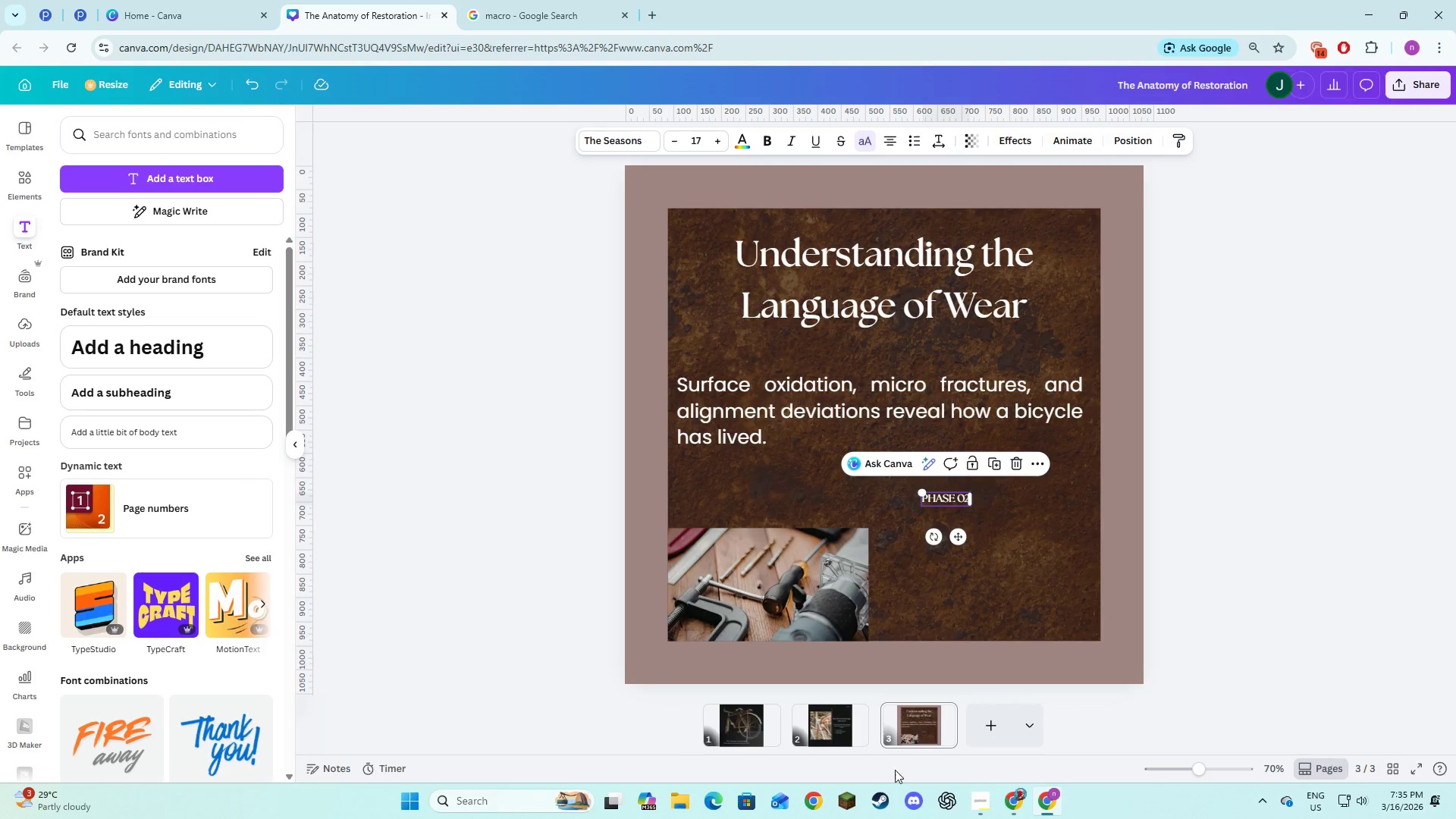 
left_click([817, 727])
 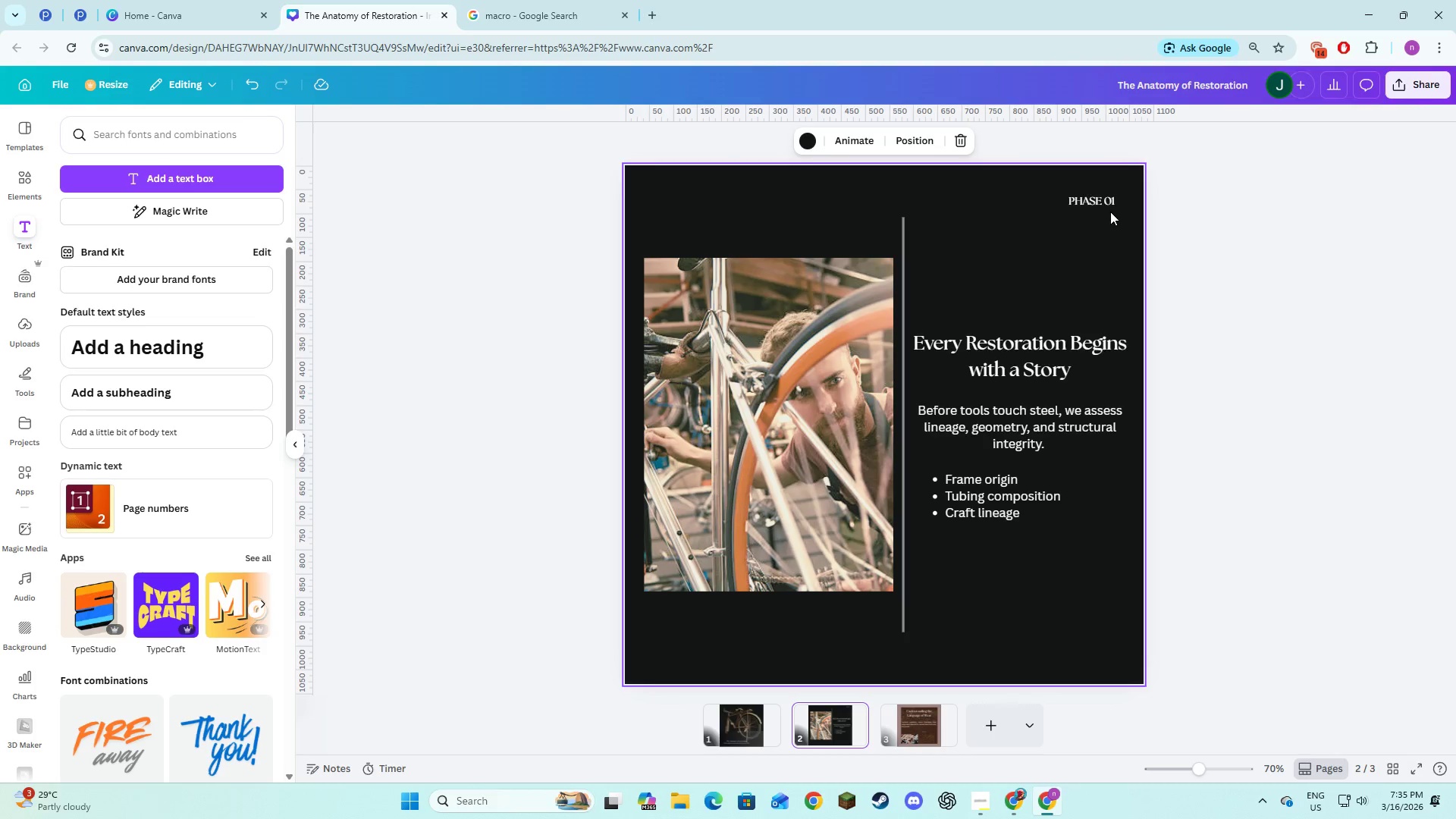 
left_click([1103, 206])
 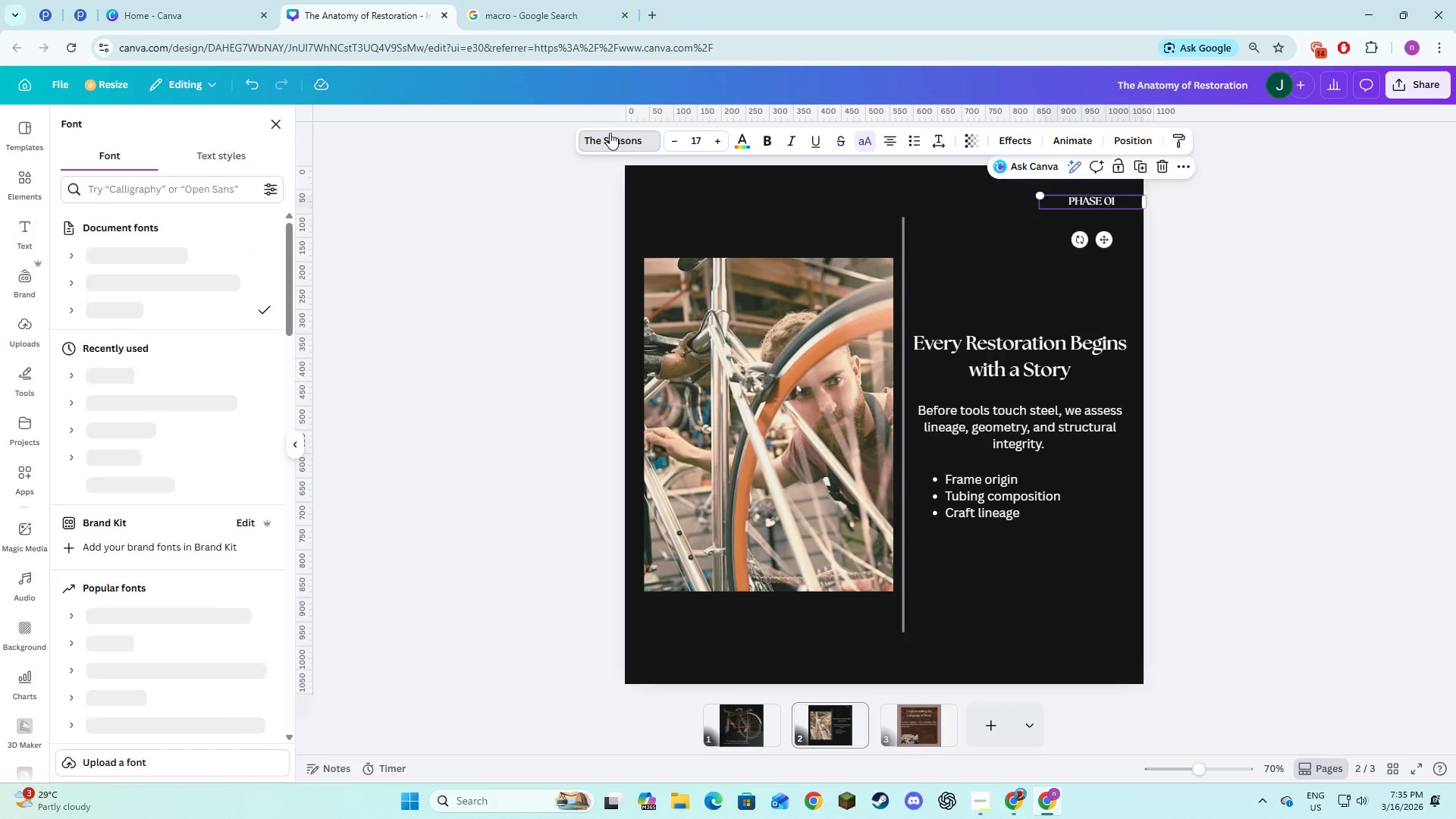 
left_click([75, 309])
 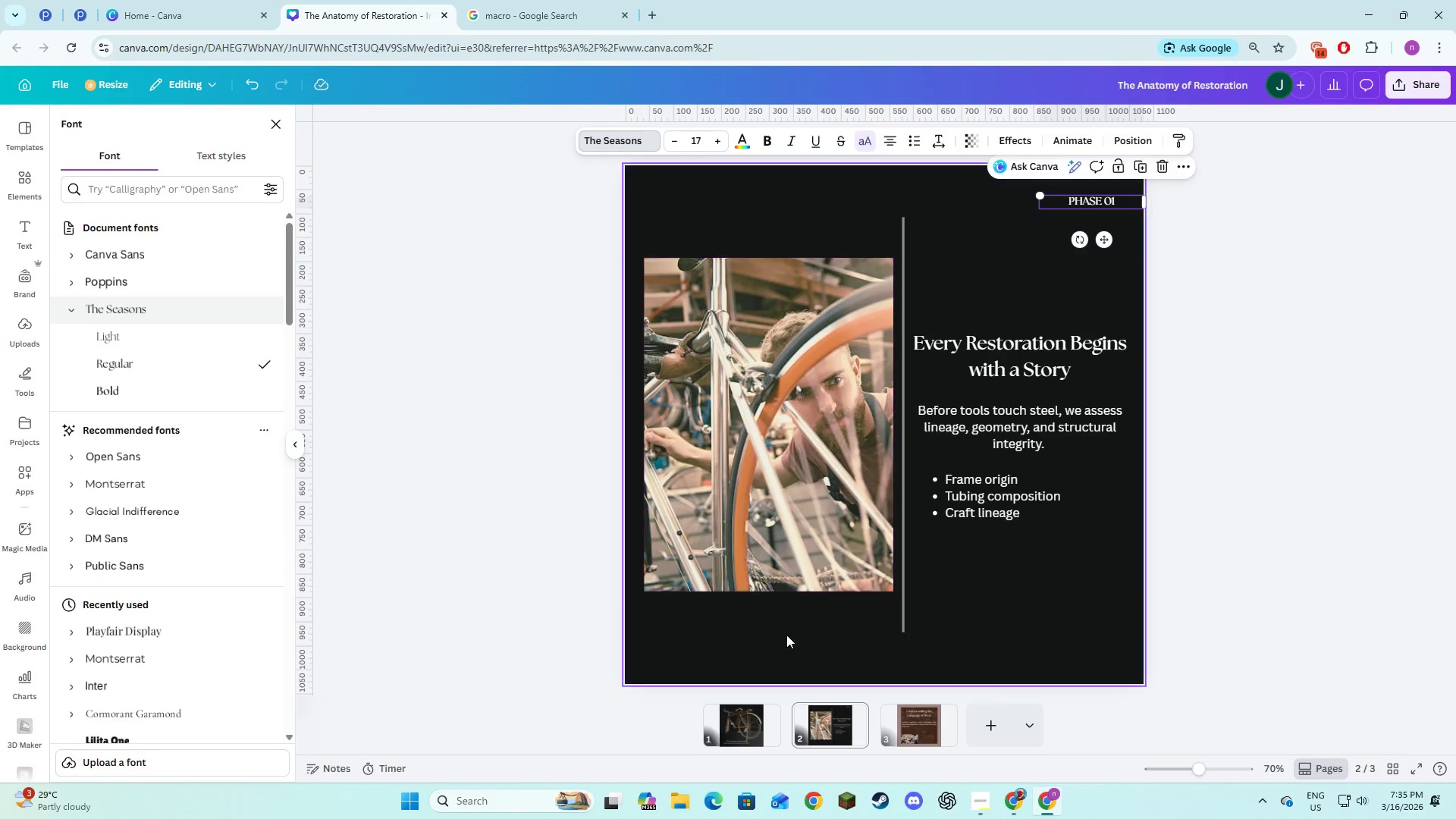 
left_click([924, 721])
 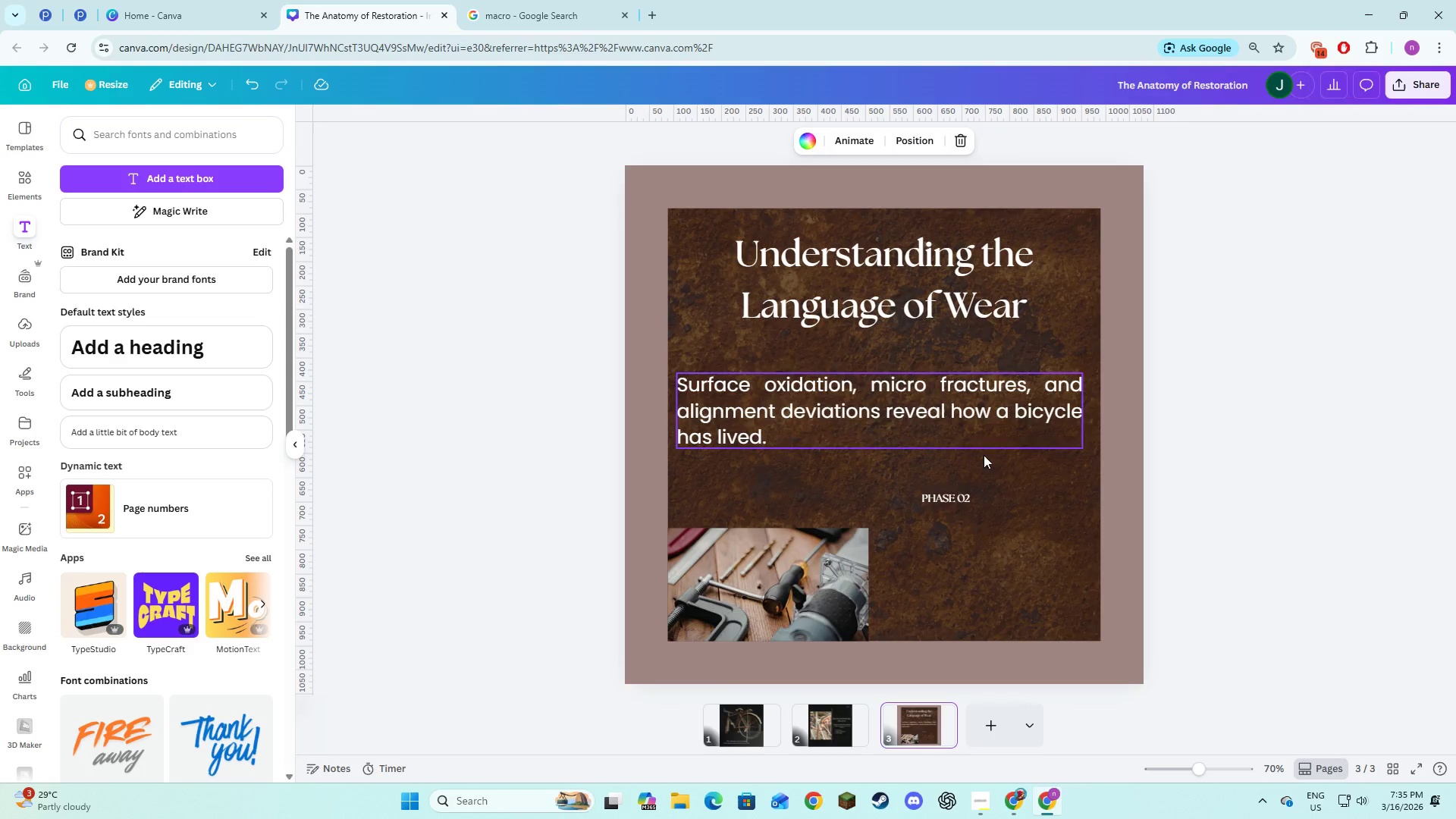 
left_click([950, 496])
 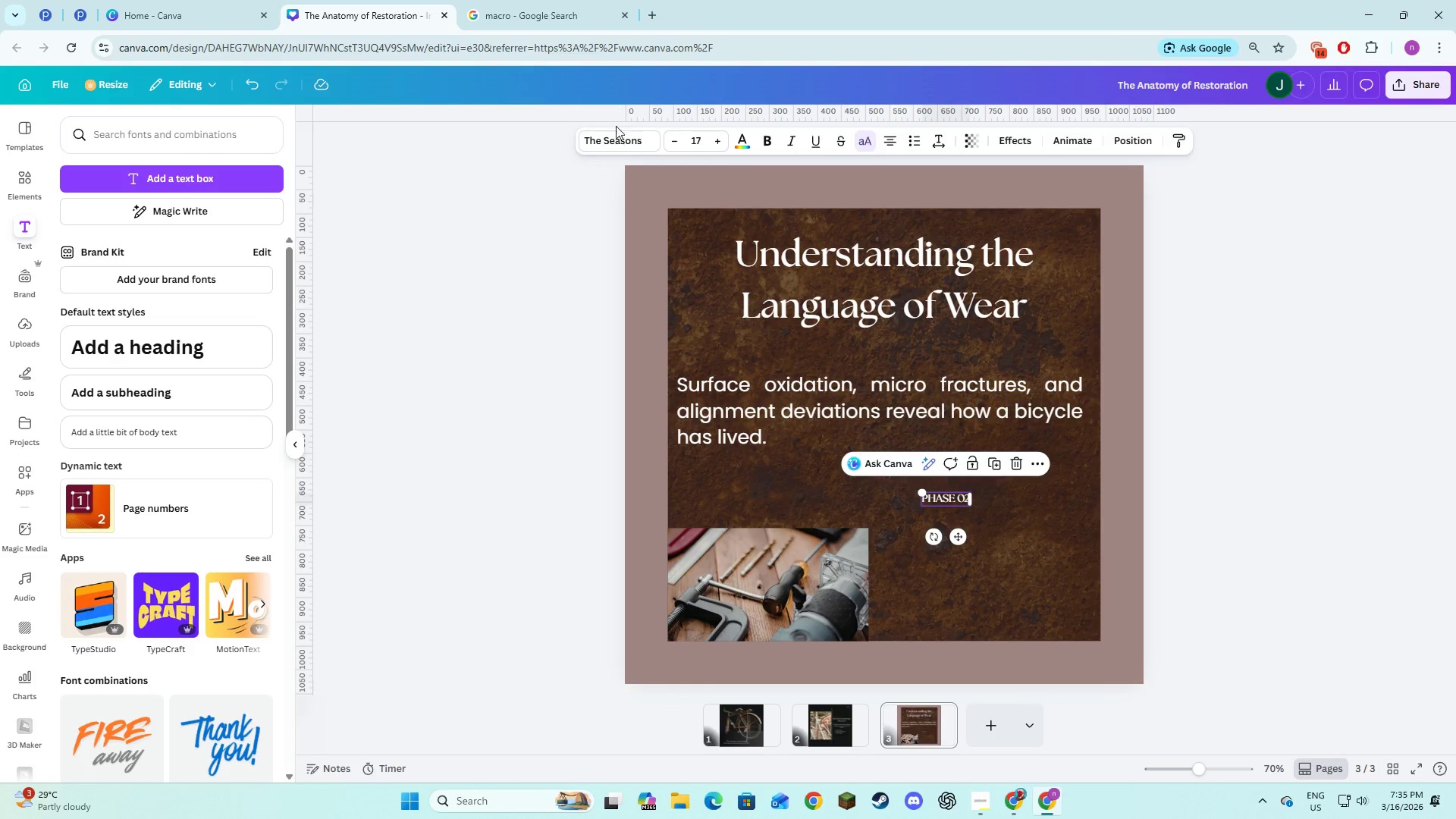 
left_click([621, 144])
 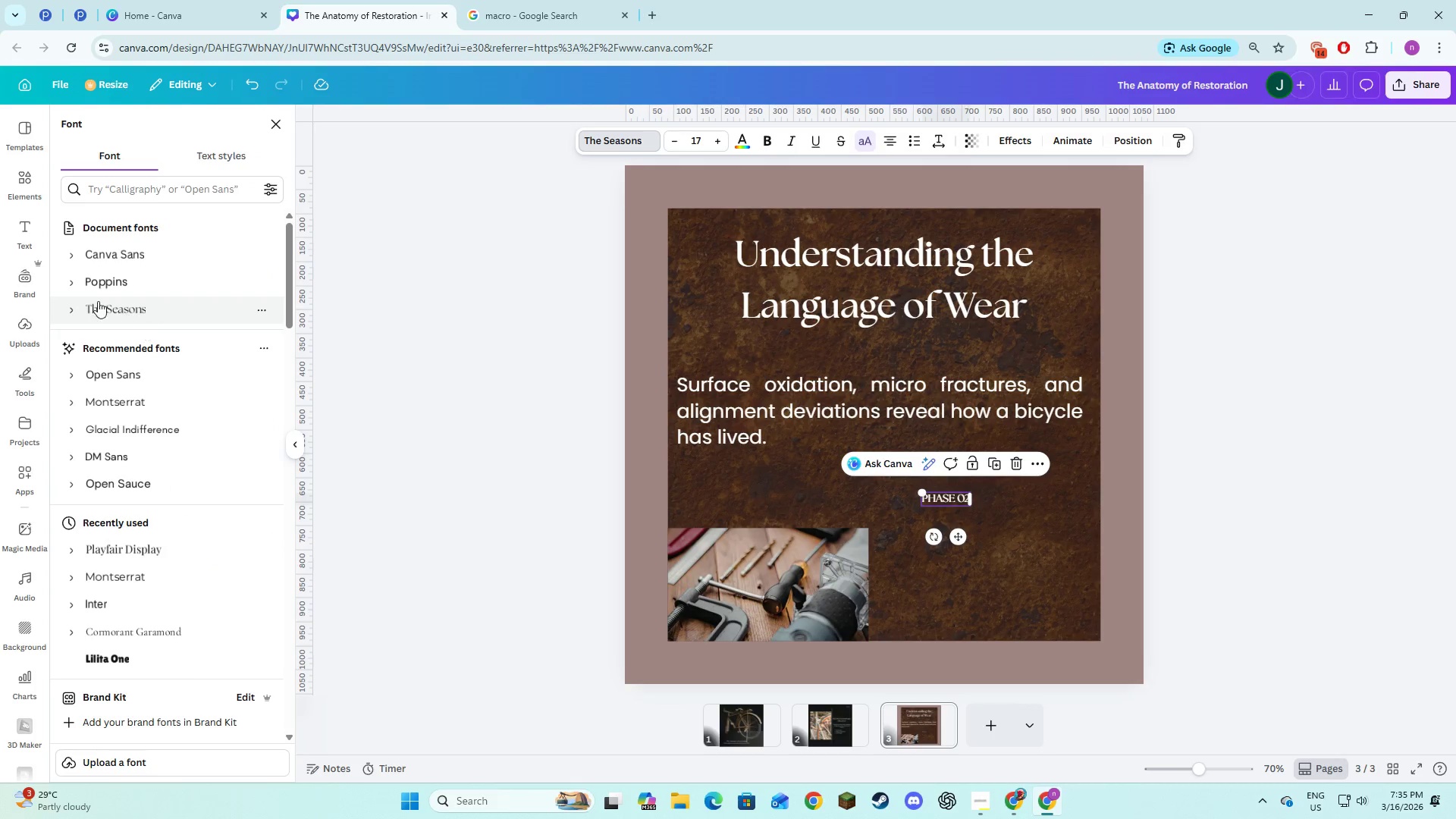 
left_click([77, 307])
 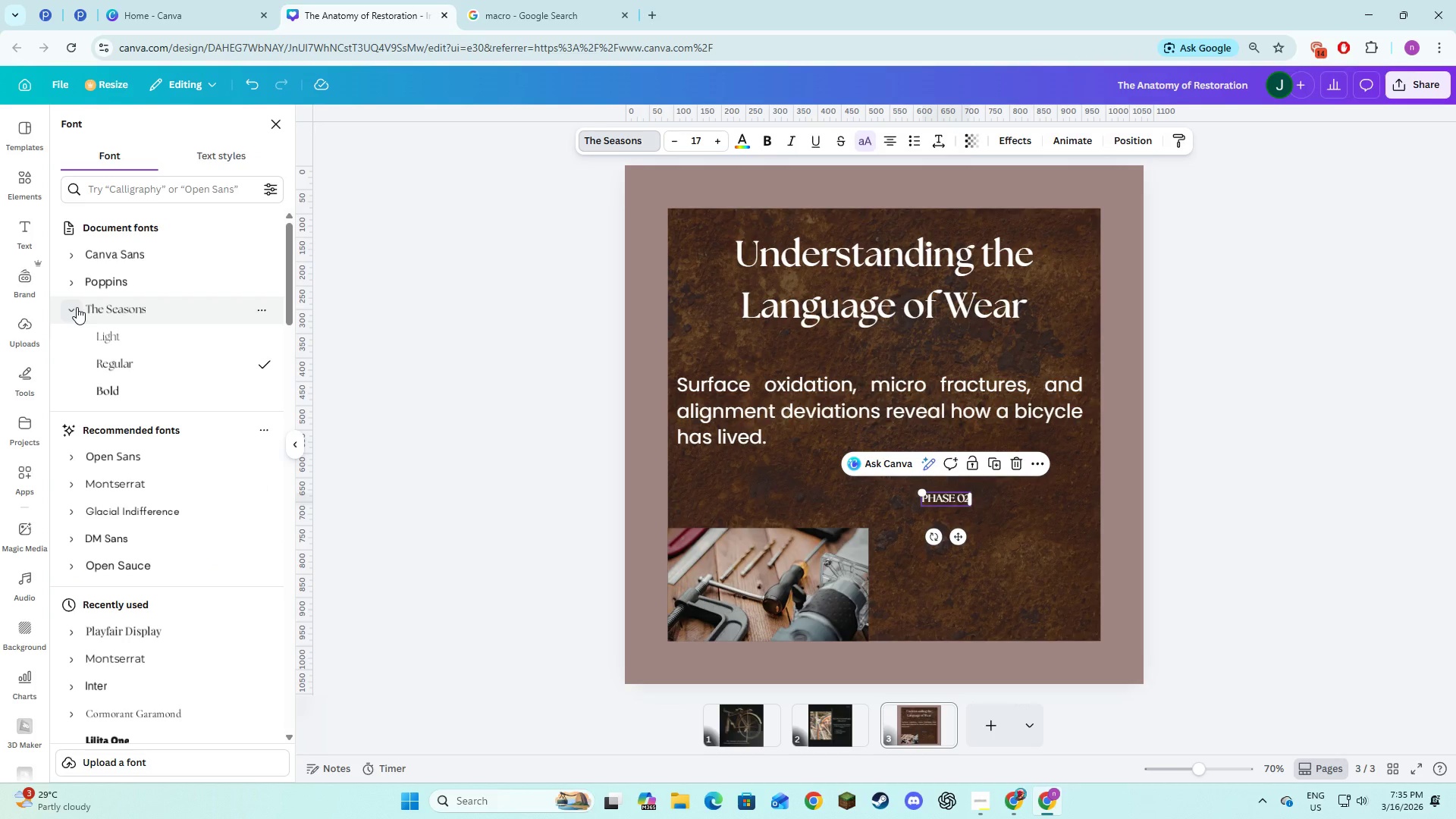 
left_click([77, 307])
 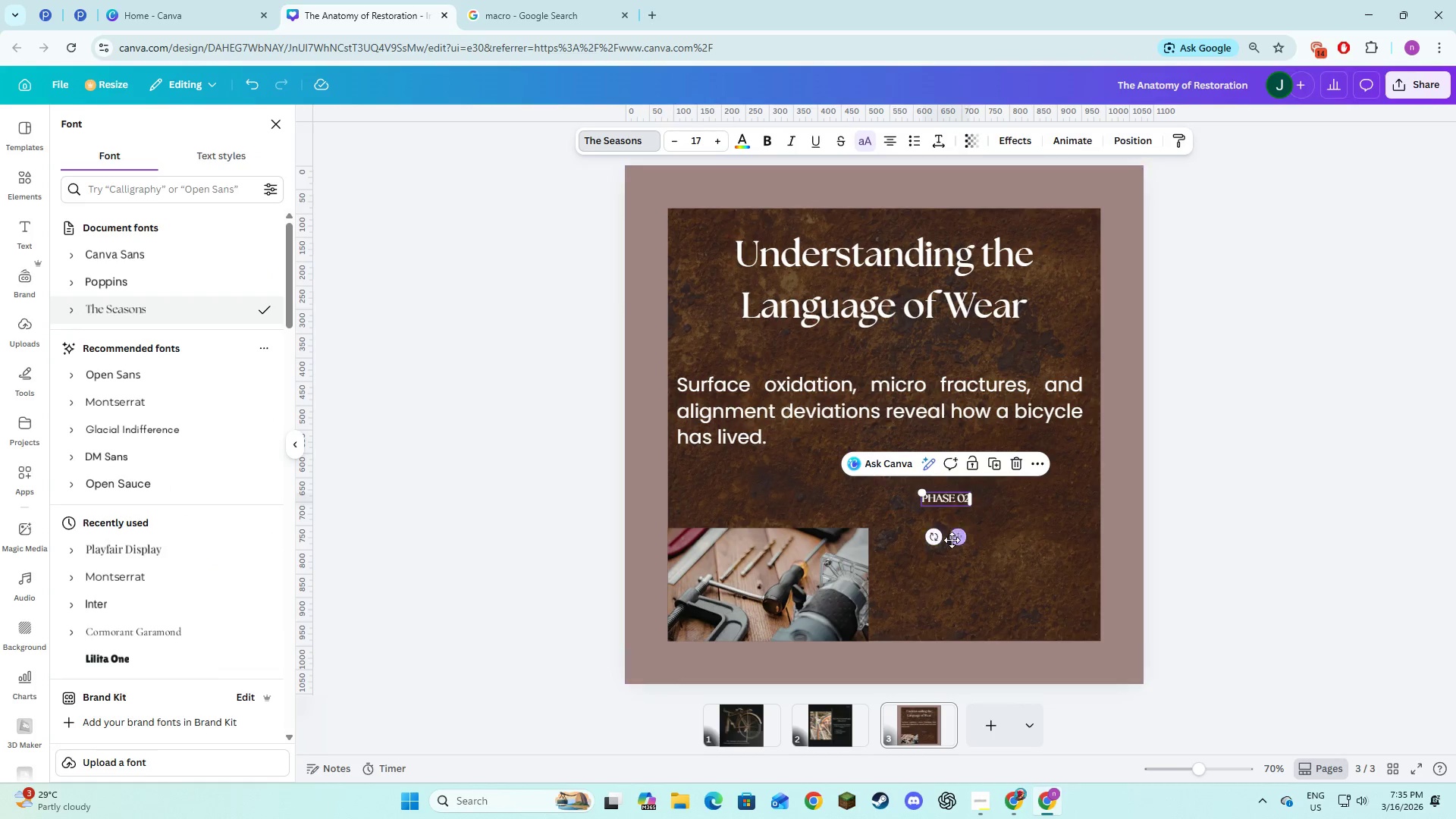 
left_click_drag(start_coordinate=[953, 538], to_coordinate=[1082, 674])
 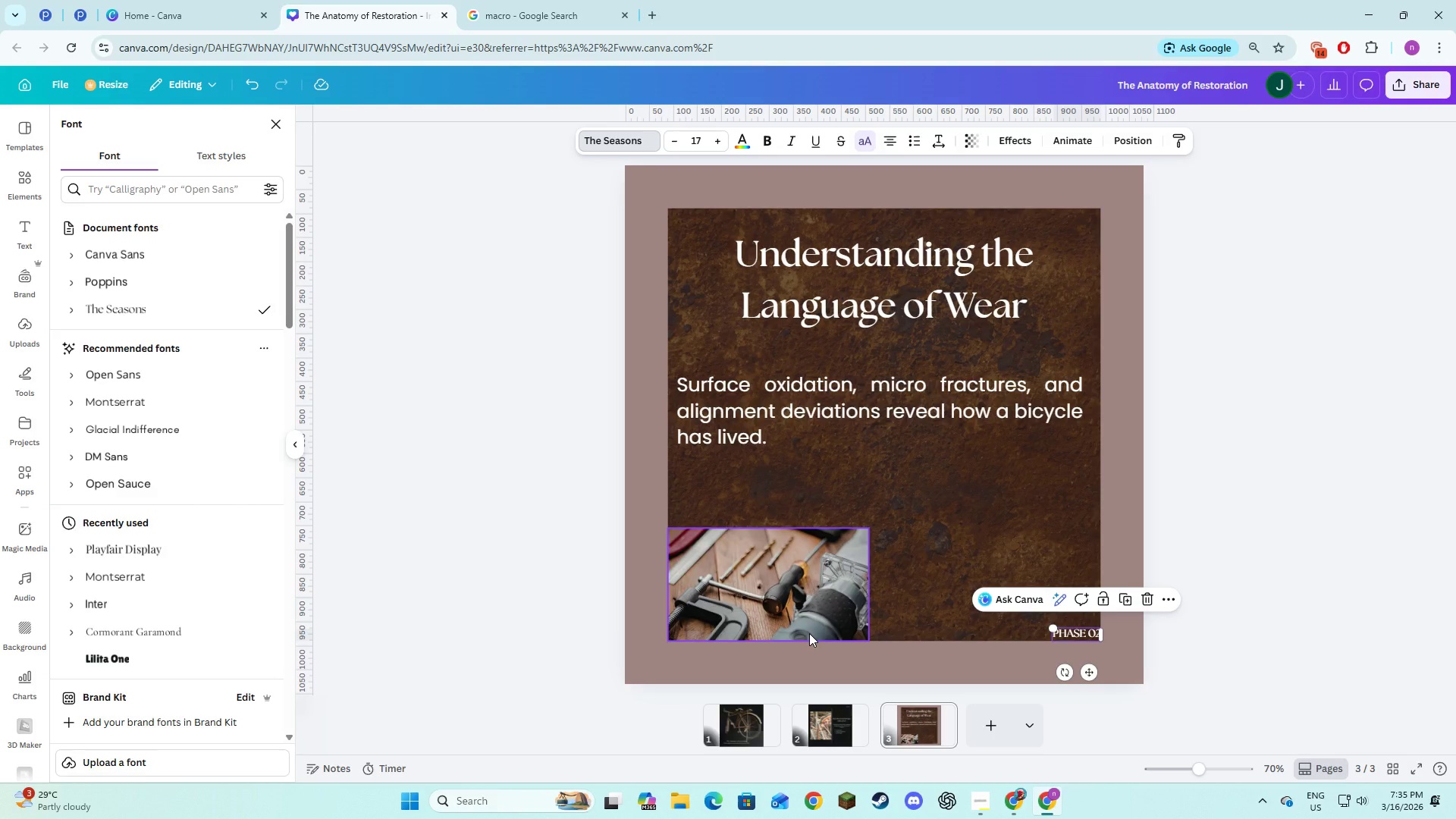 
left_click([805, 595])
 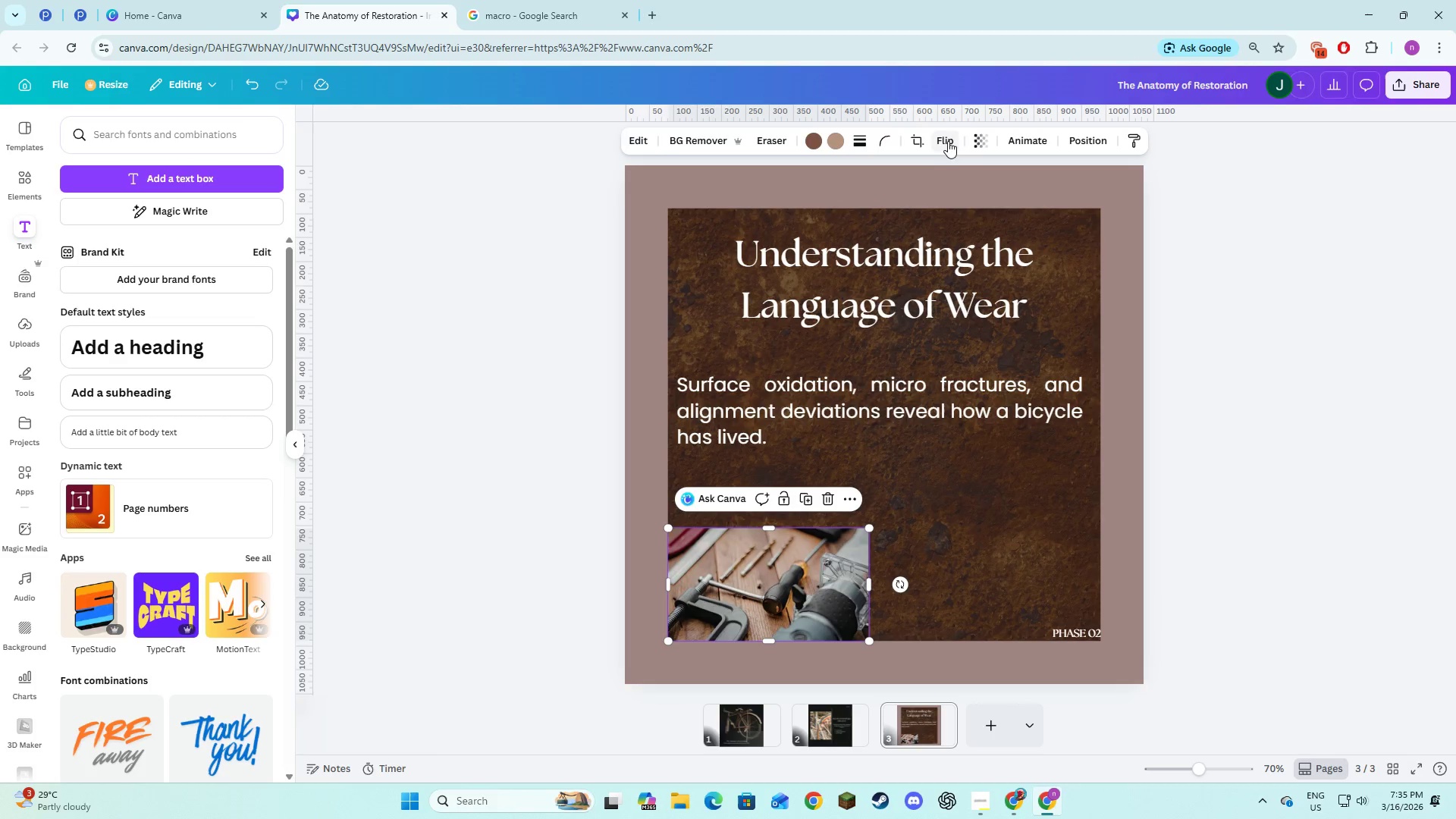 
left_click([979, 143])
 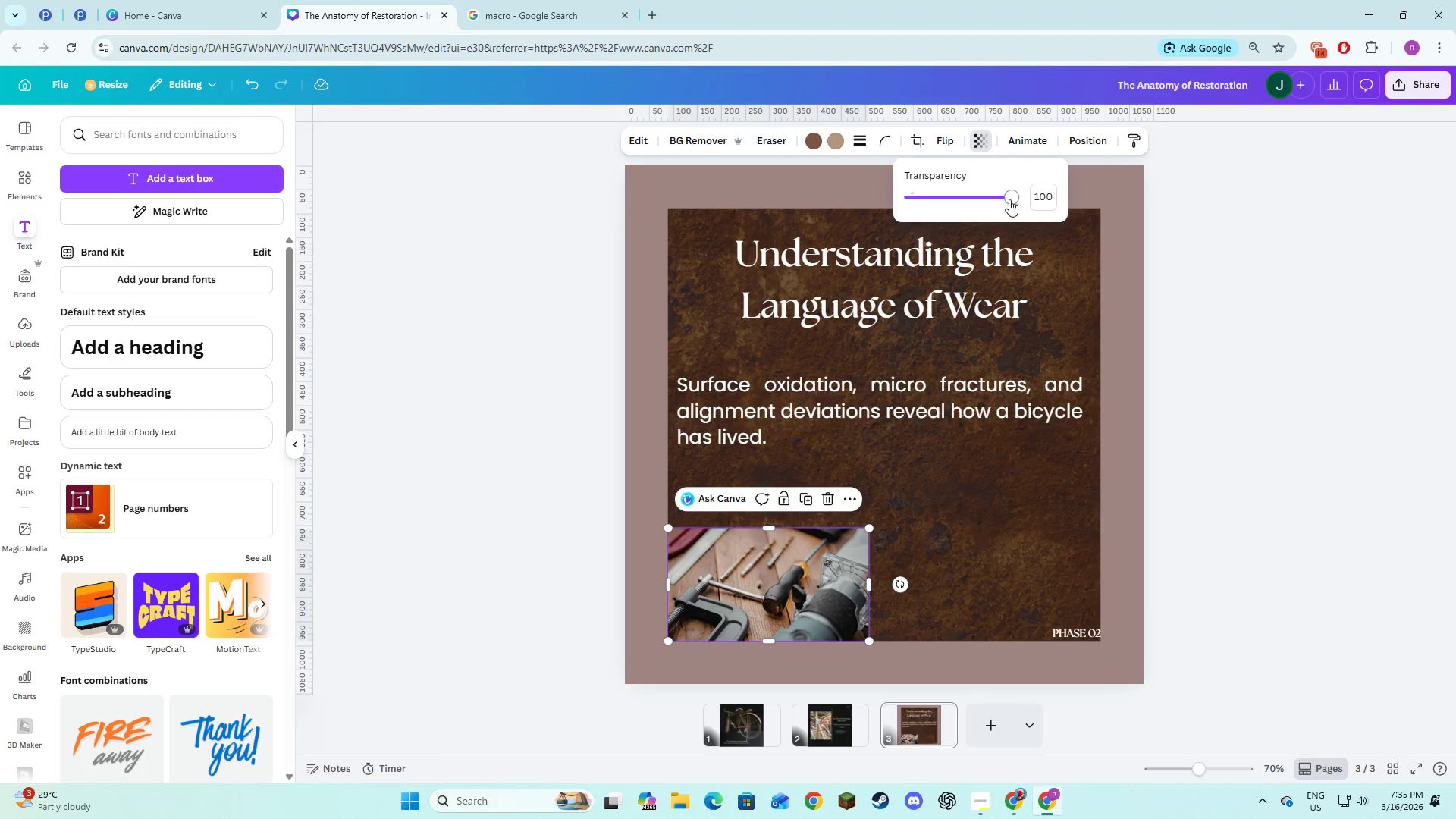 
left_click_drag(start_coordinate=[1012, 201], to_coordinate=[978, 203])
 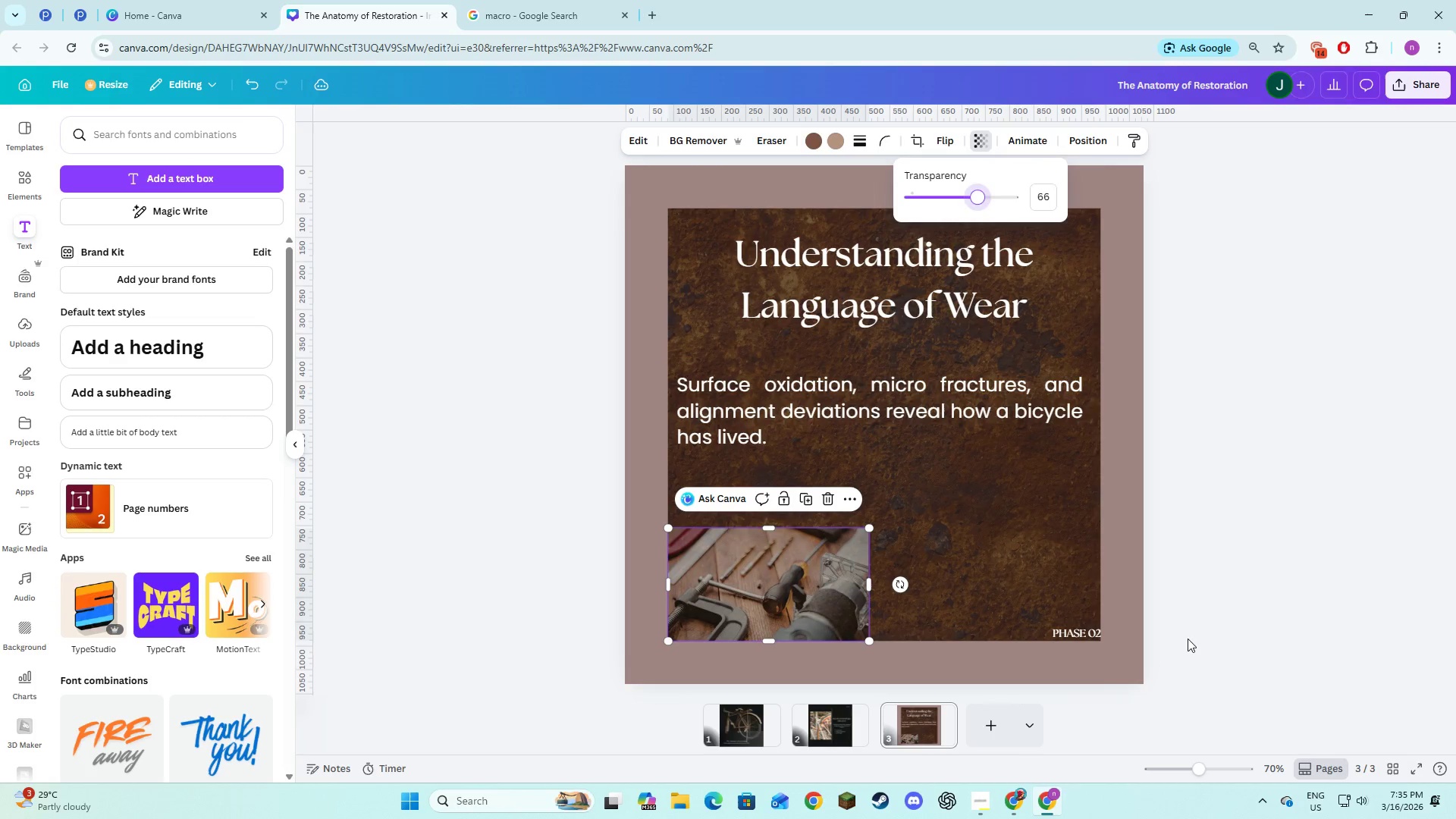 
left_click([1194, 654])
 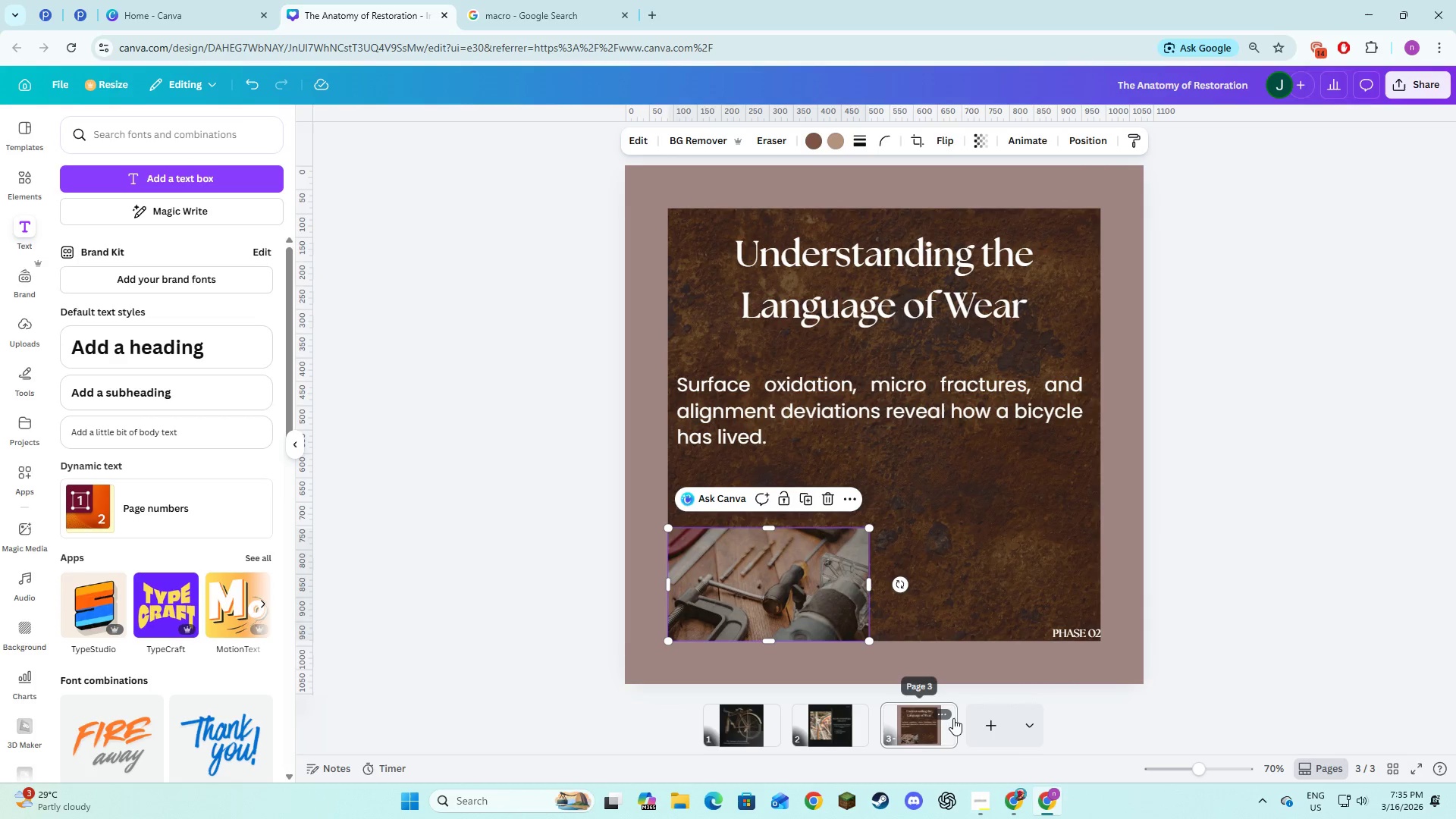 
left_click([948, 714])
 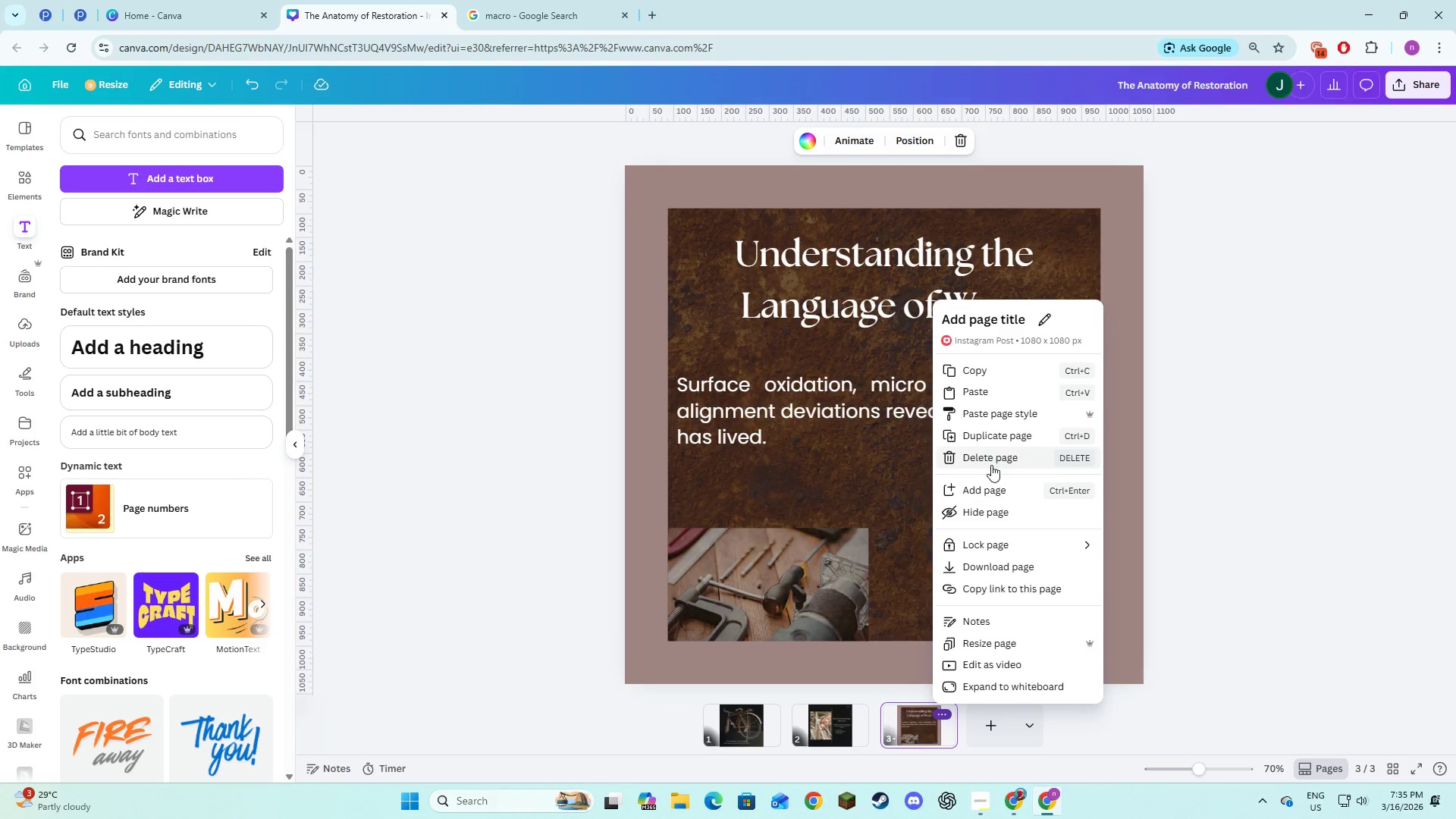 
left_click([993, 441])
 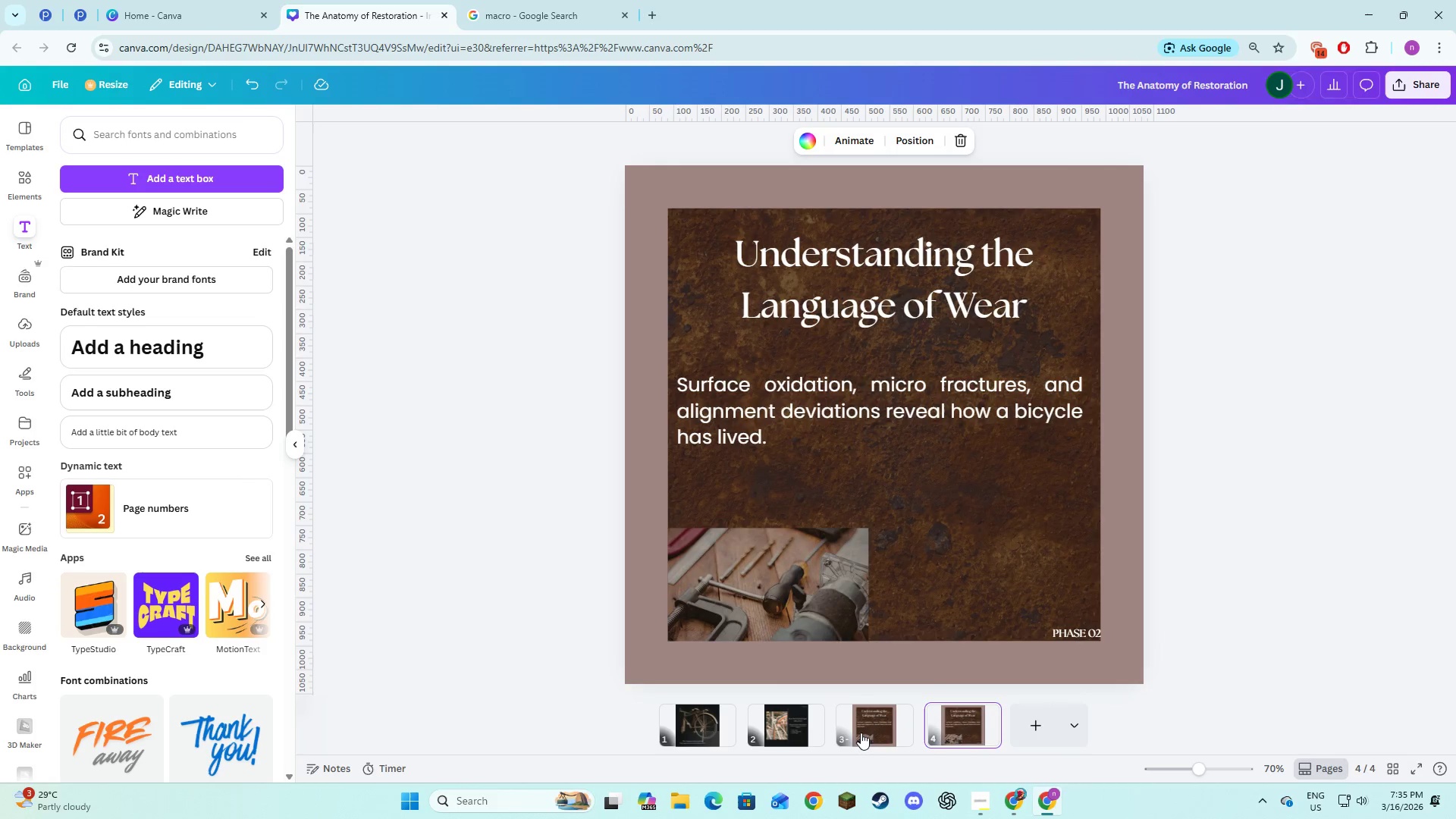 
left_click([859, 734])
 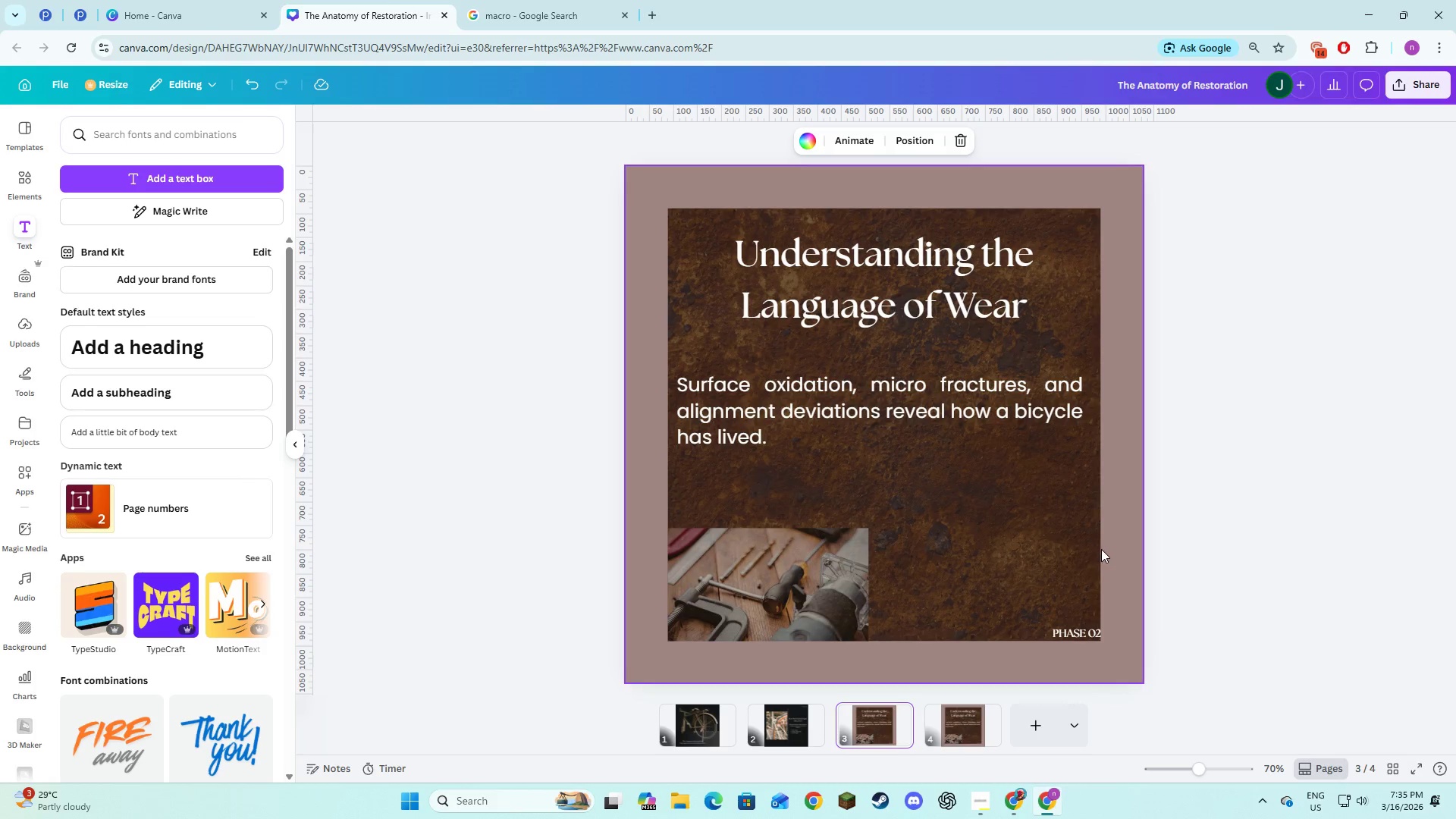 
left_click([1115, 555])
 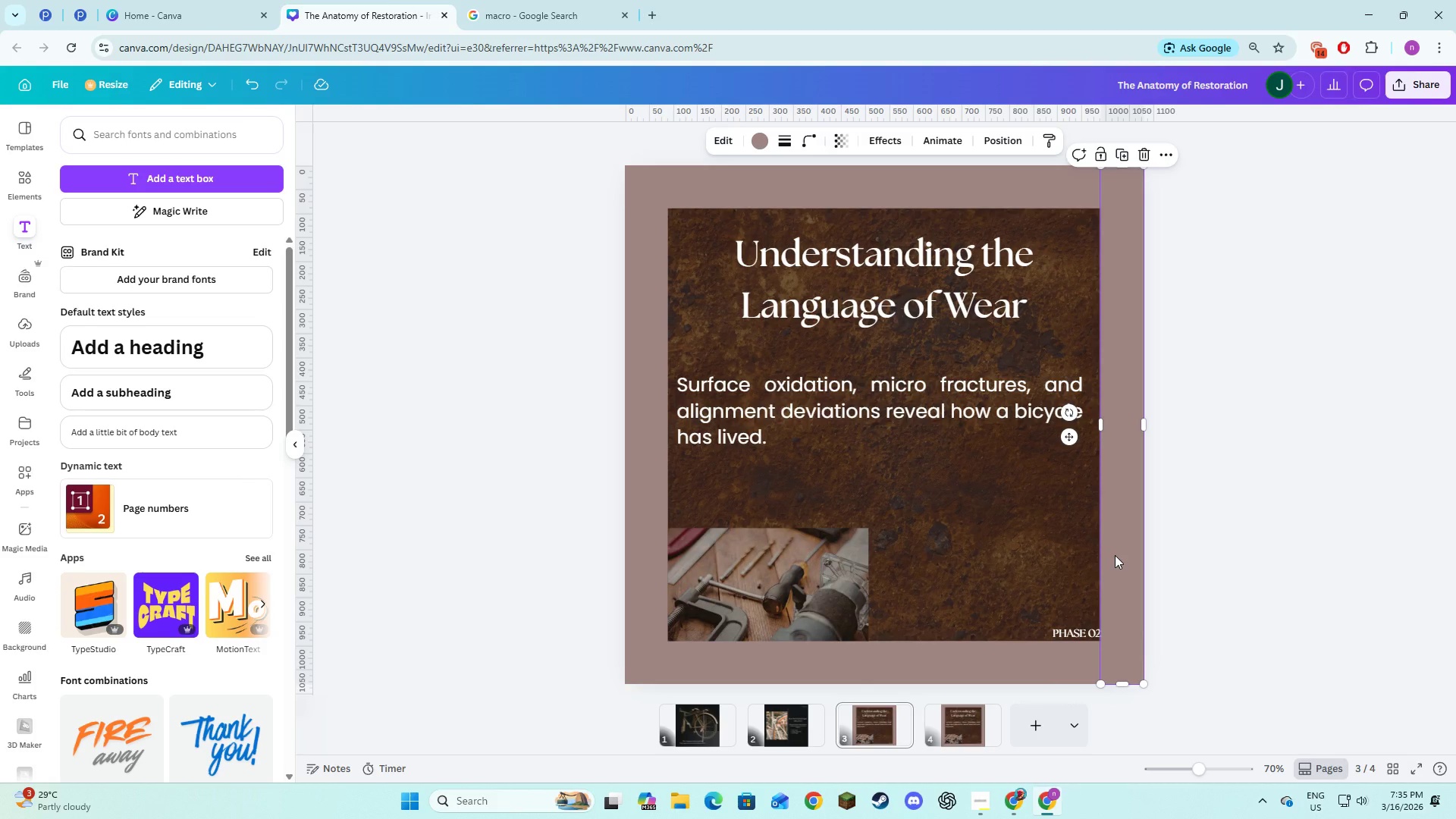 
key(Backspace)
 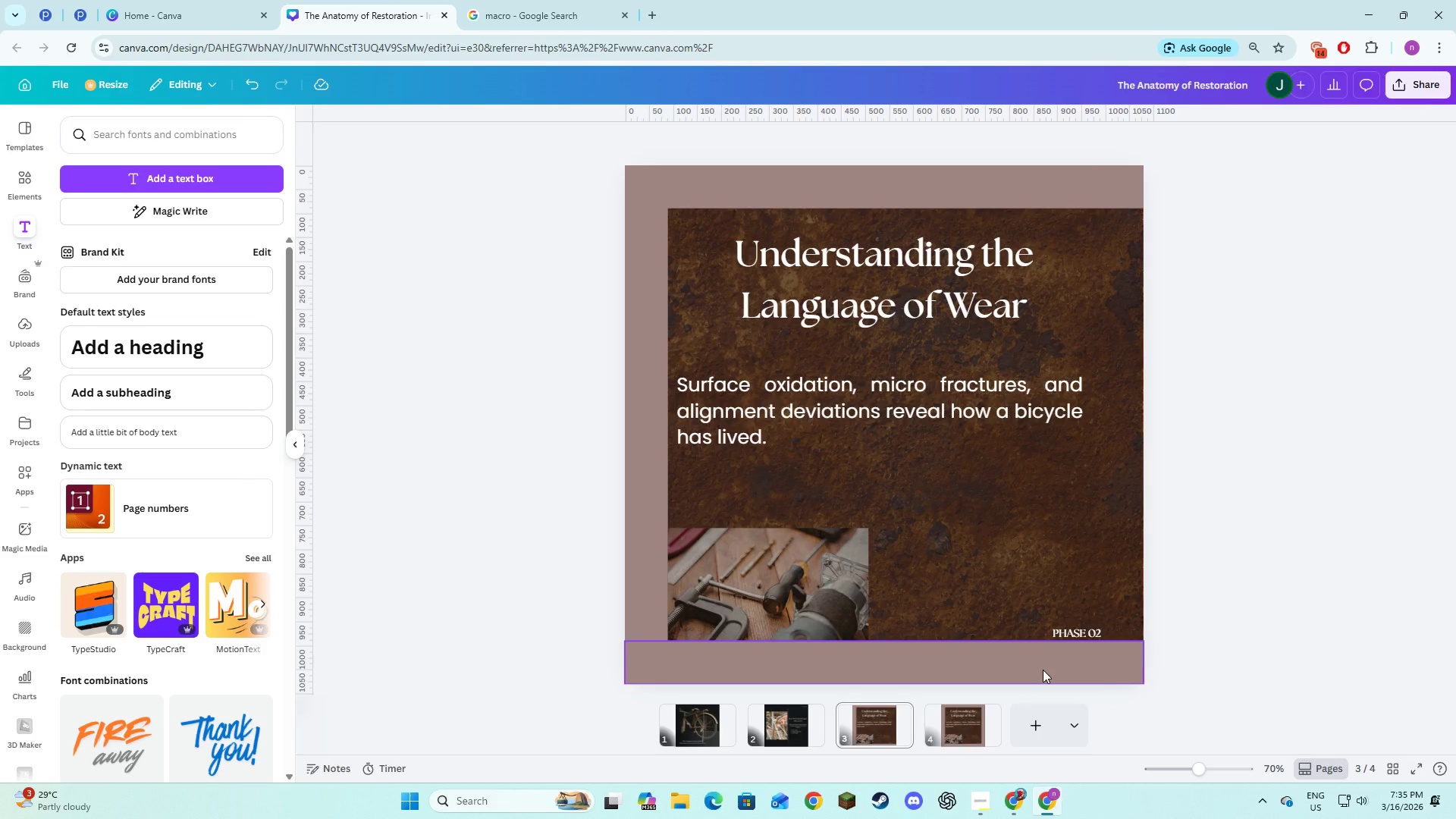 
left_click([1043, 670])
 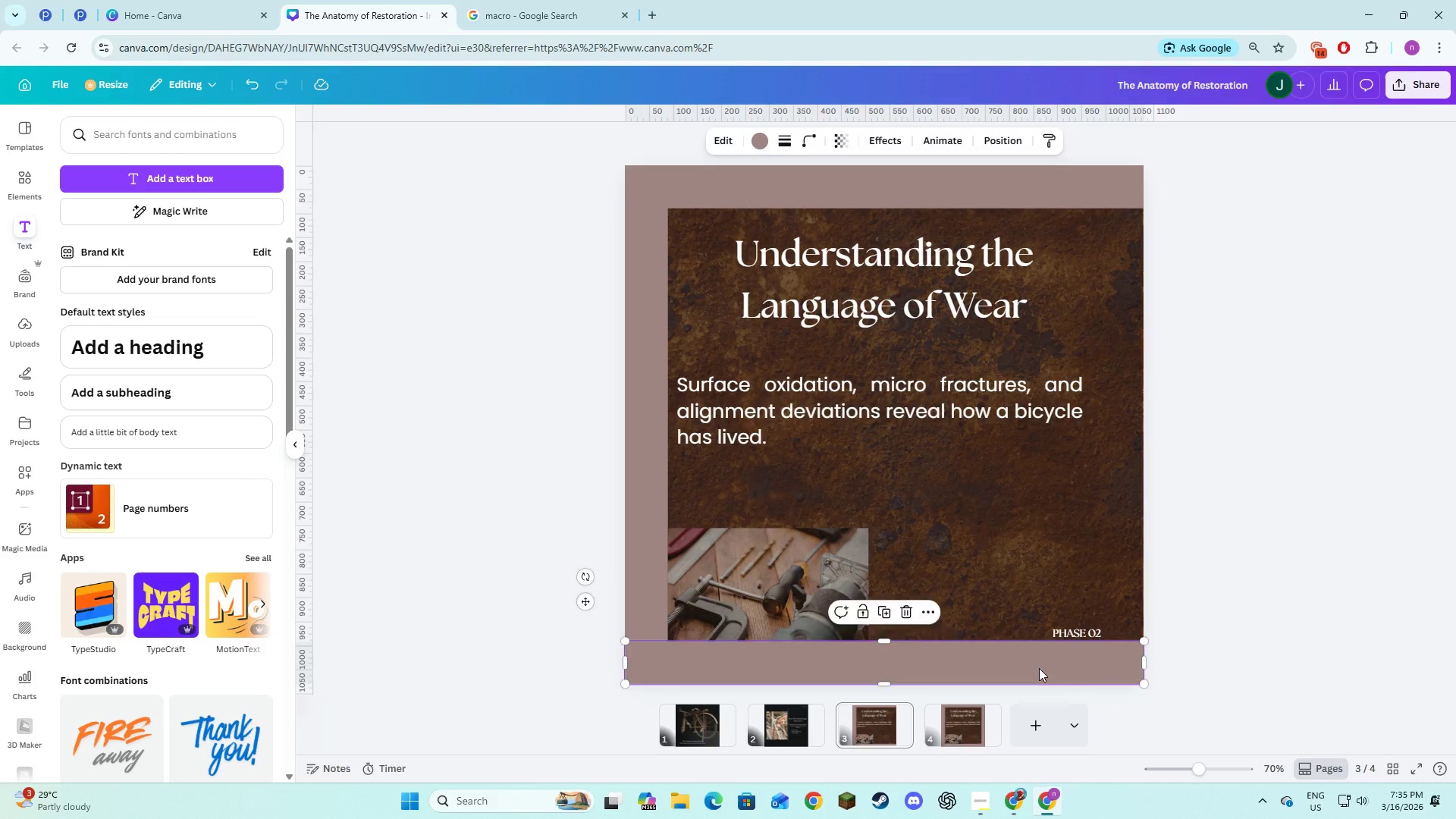 
key(Backspace)
 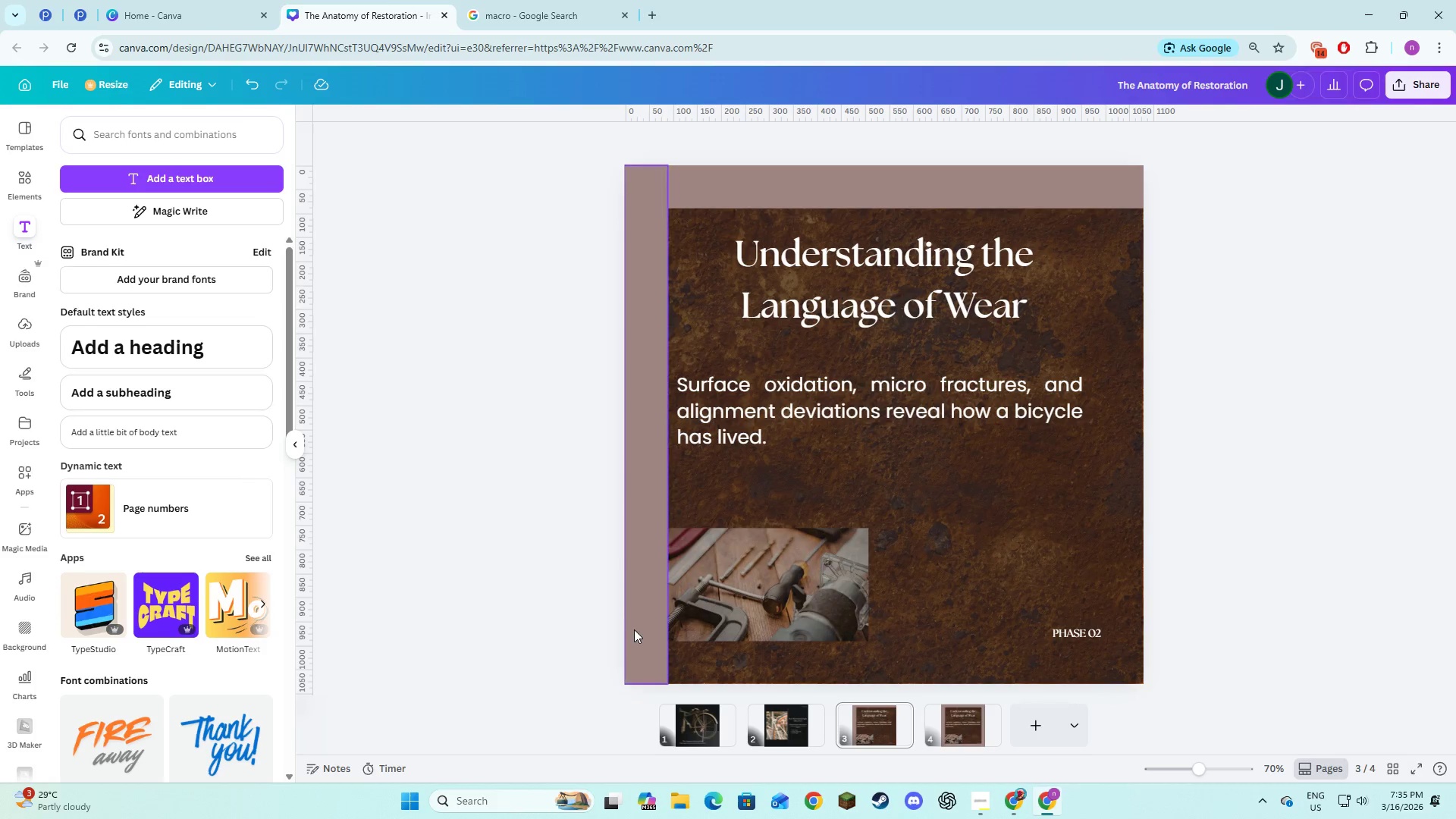 
left_click([644, 629])
 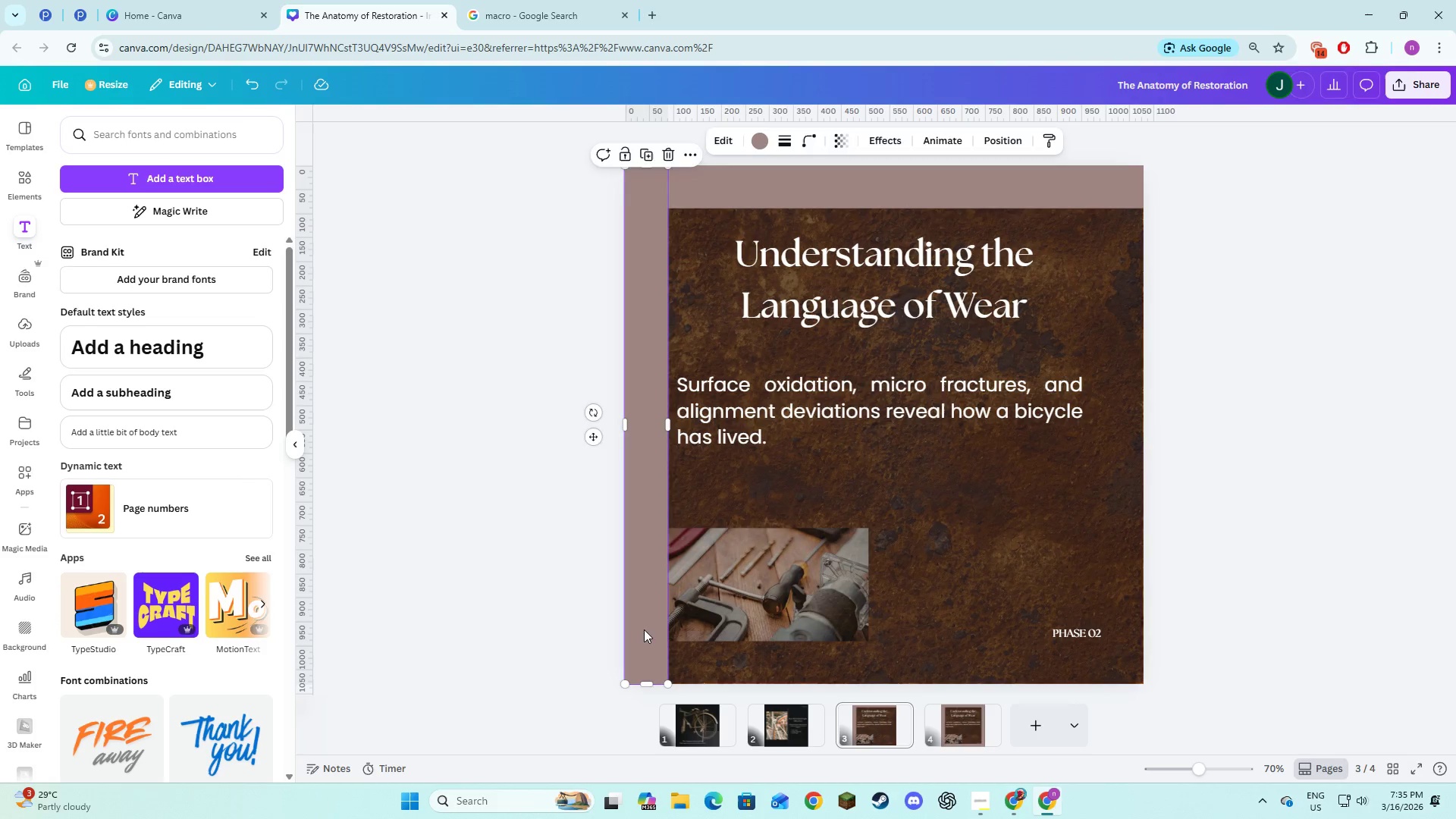 
key(Backspace)
 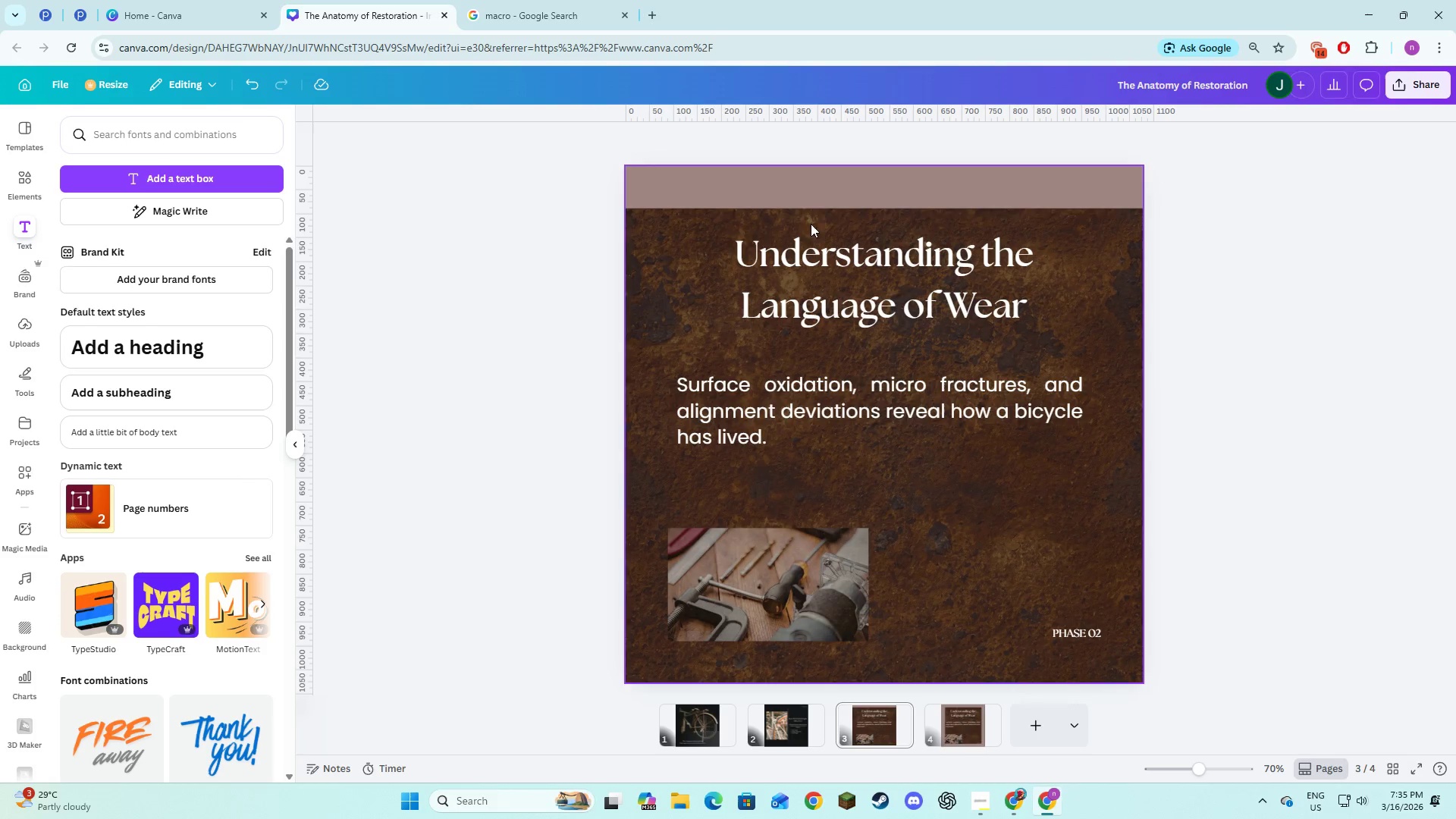 
left_click([820, 199])
 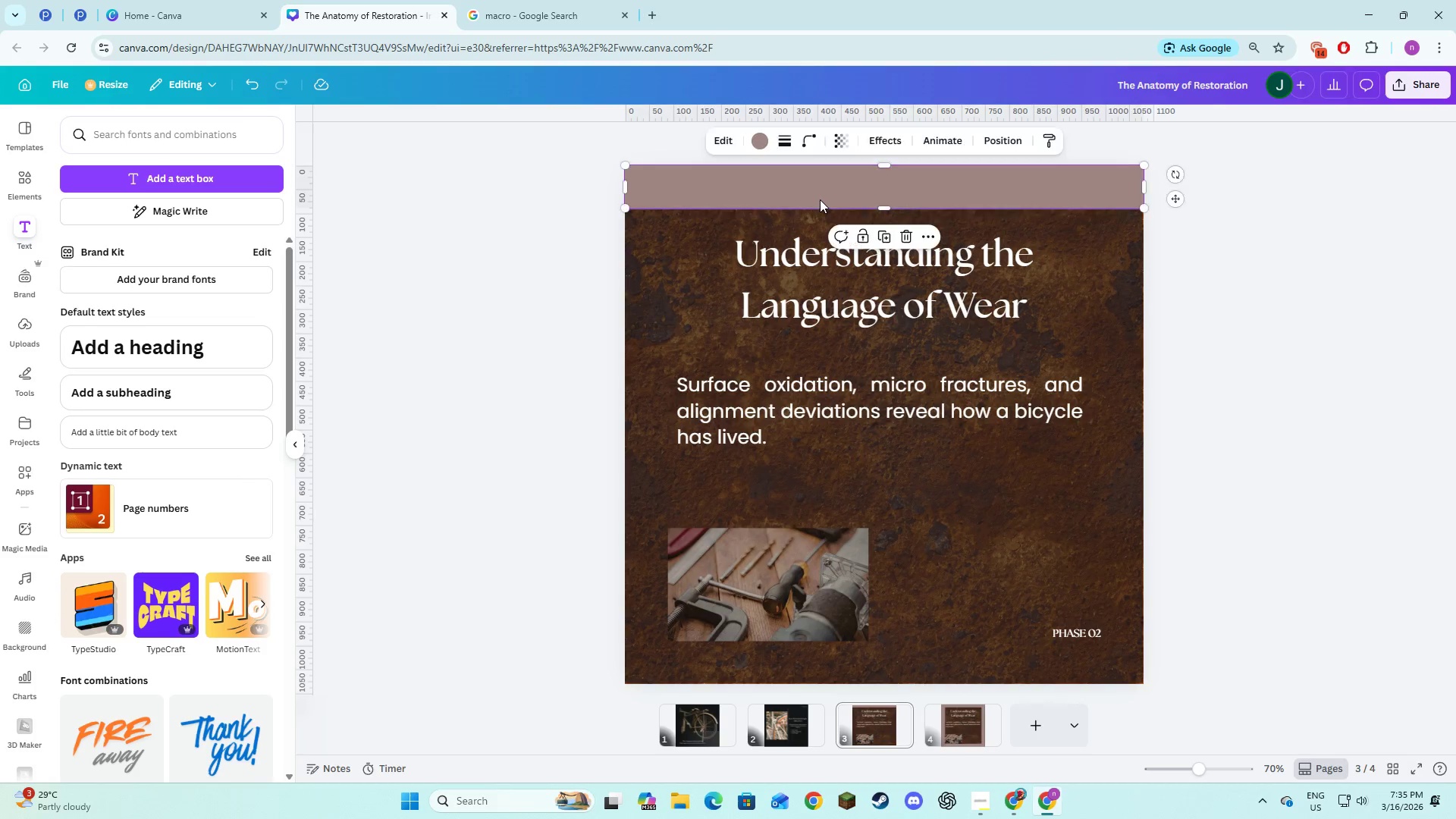 
key(Backspace)
 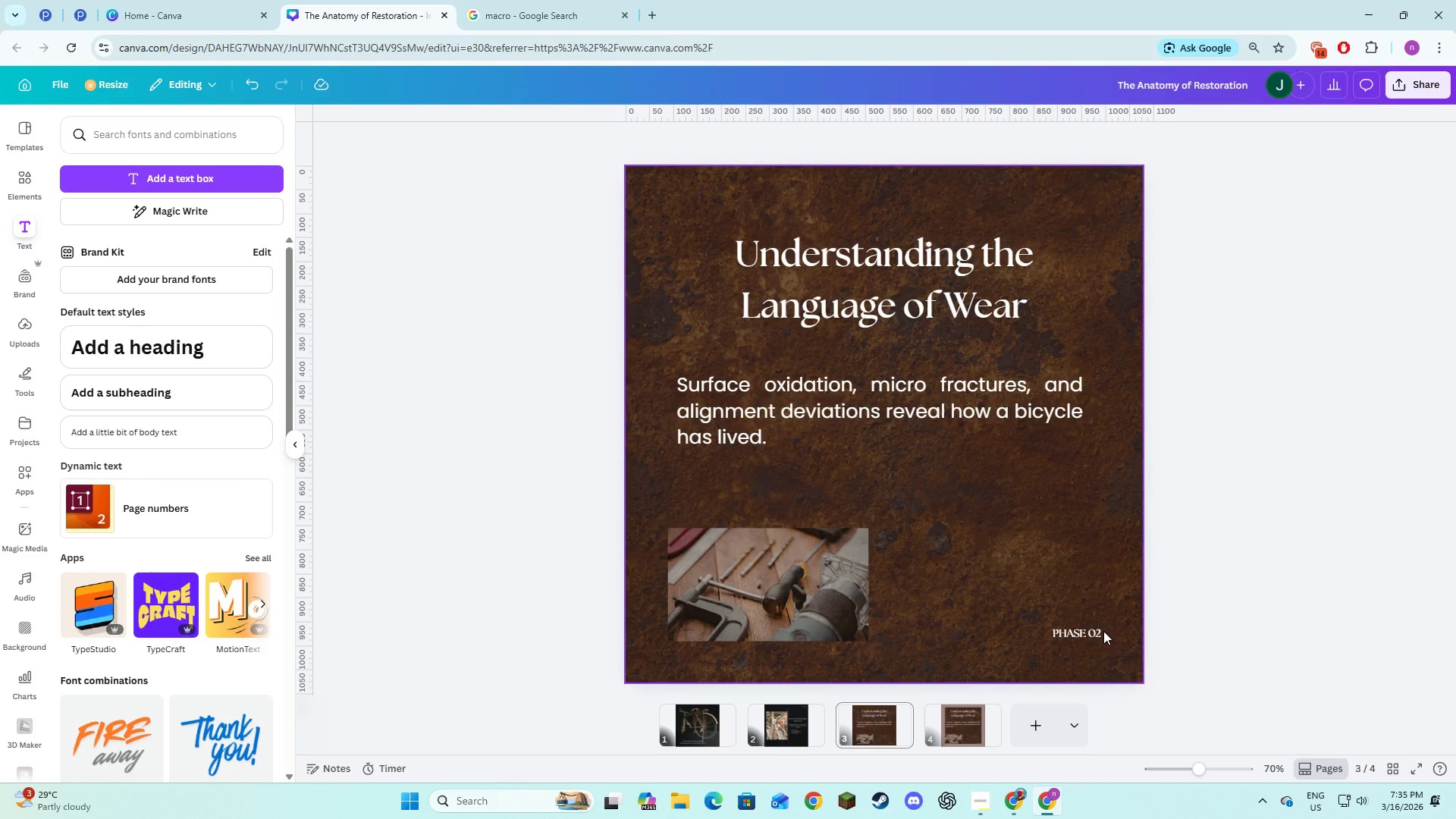 
left_click([1097, 631])
 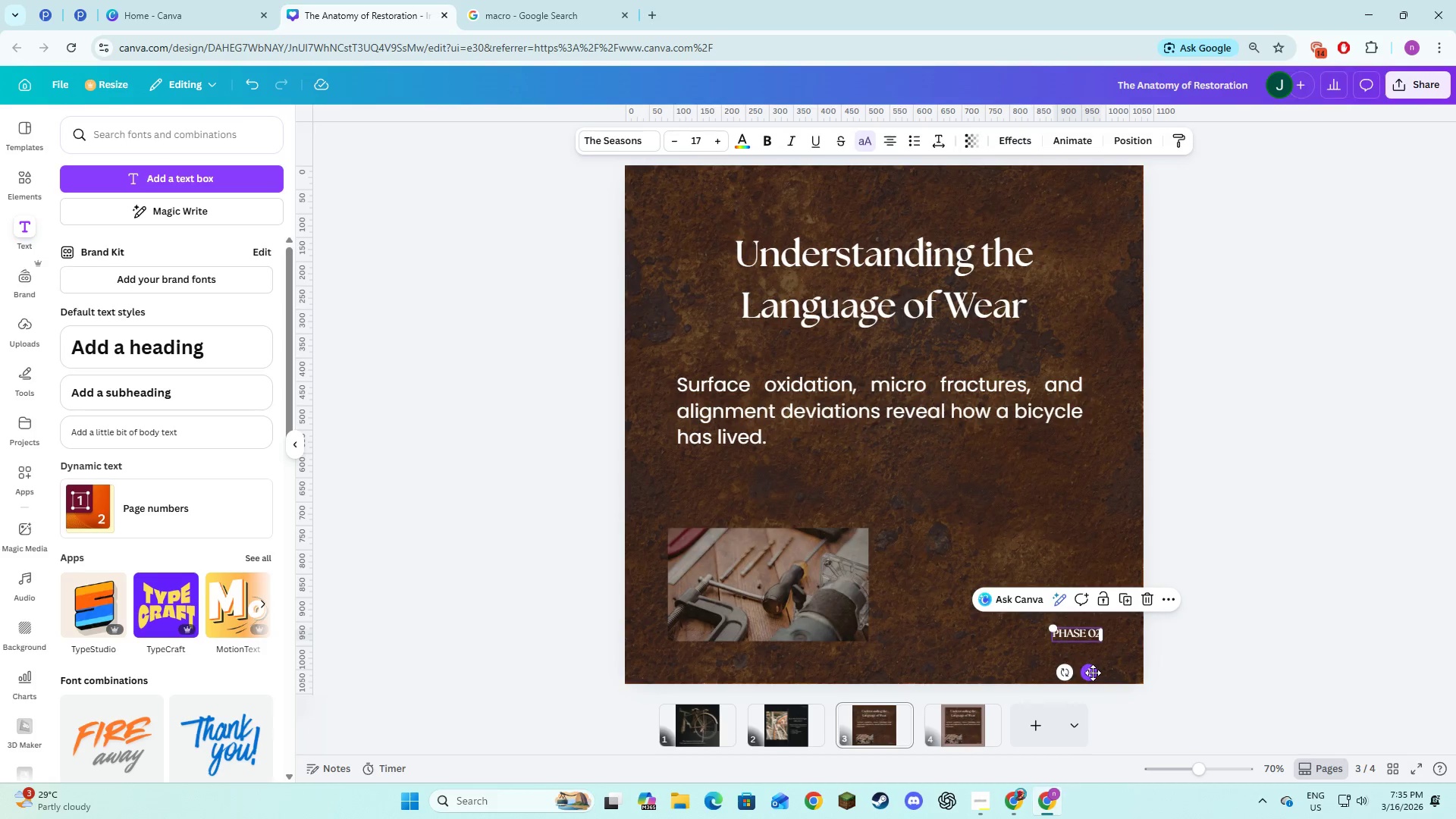 
left_click_drag(start_coordinate=[1092, 673], to_coordinate=[1115, 689])
 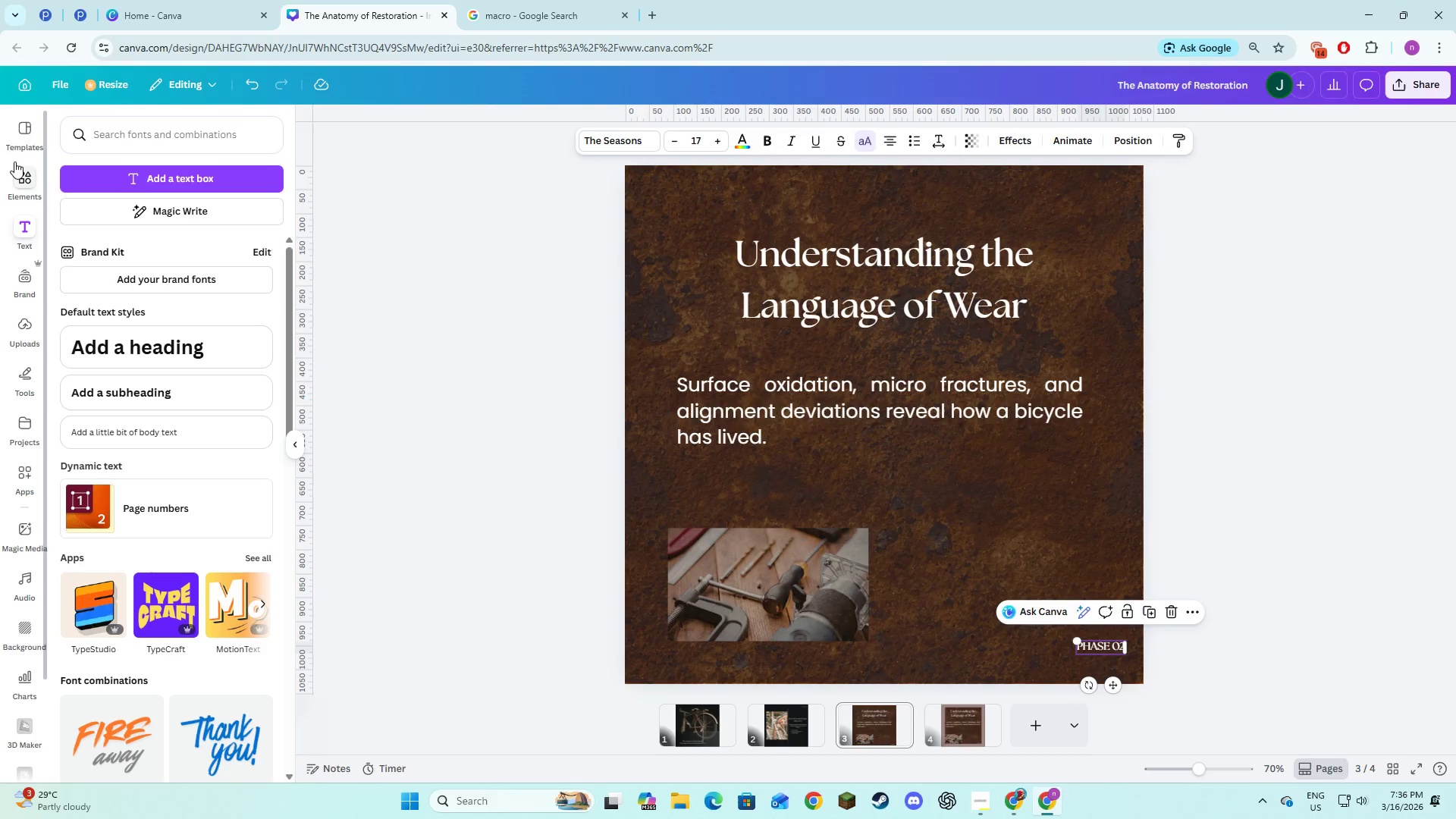 
left_click([19, 184])
 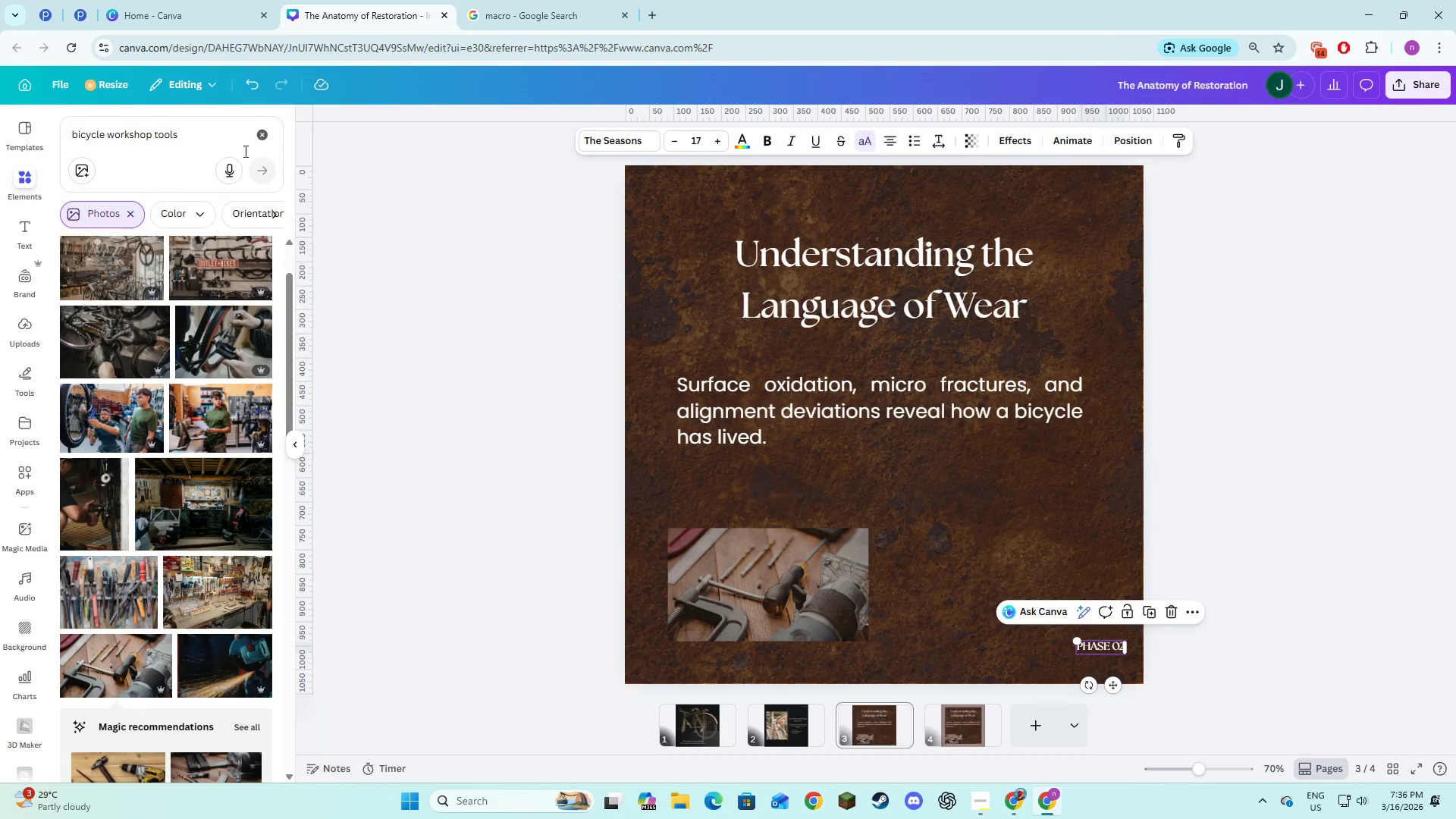 
left_click([256, 141])
 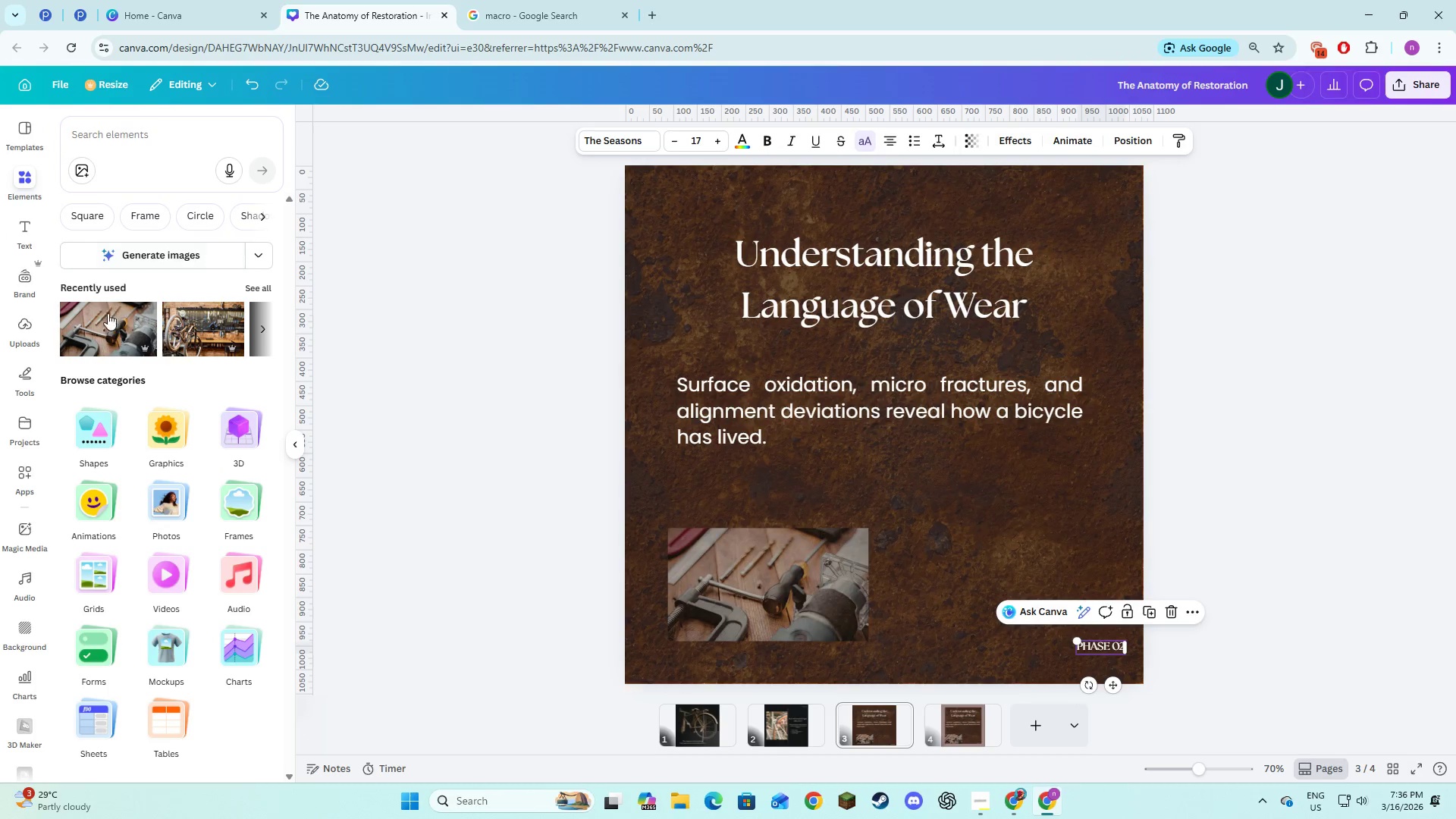 
left_click([88, 212])
 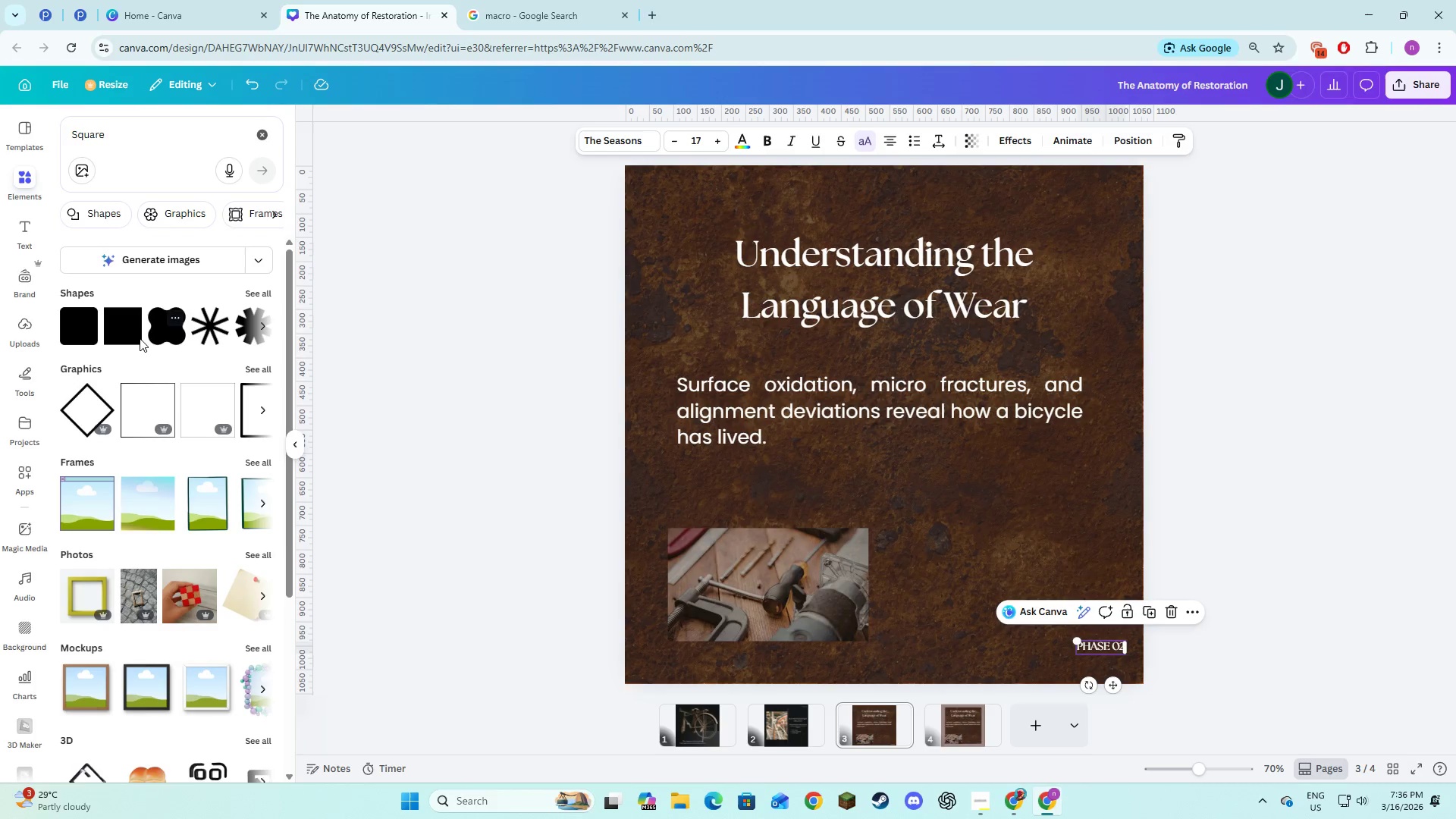 
left_click([121, 338])
 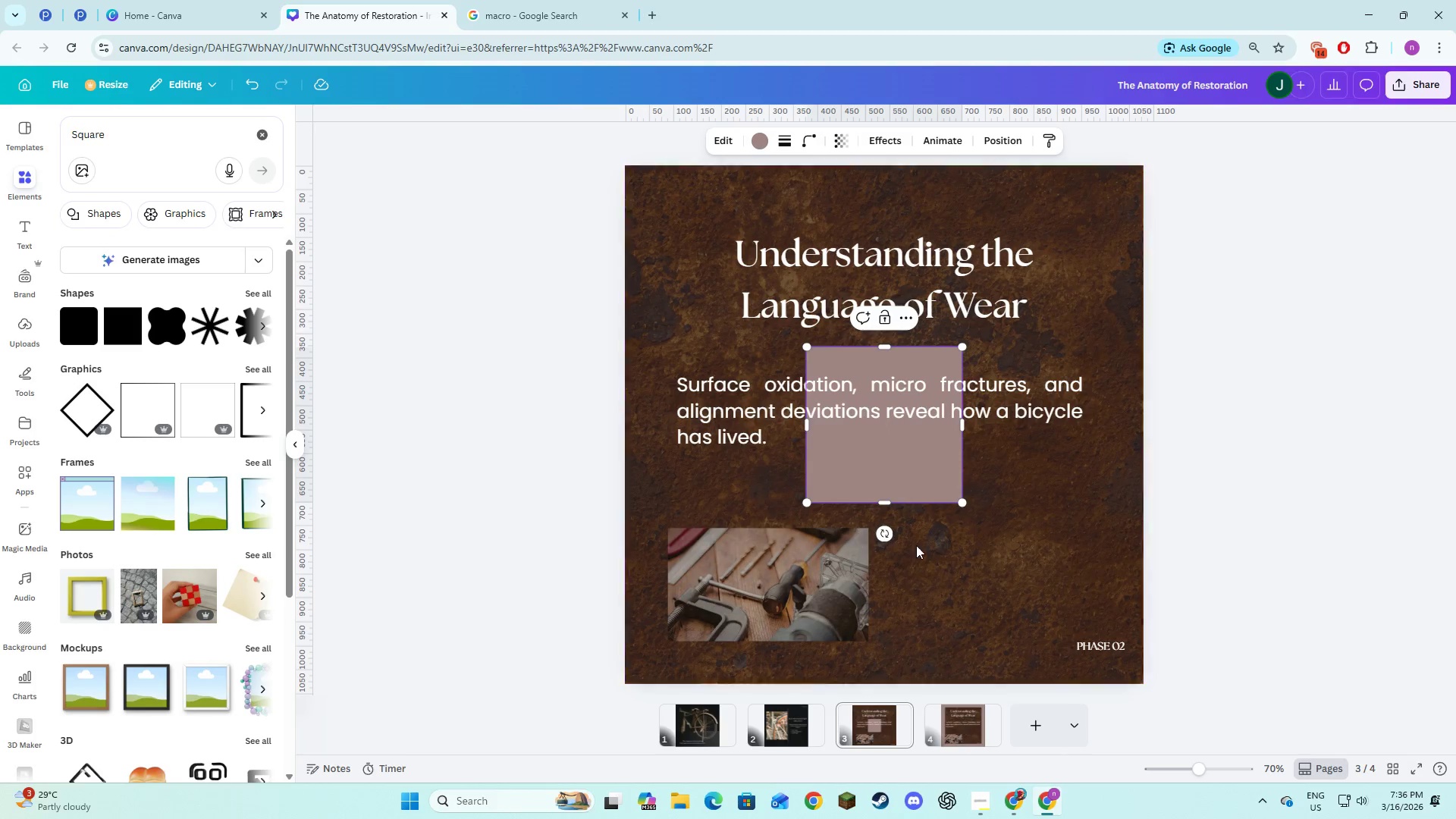 
left_click([942, 553])
 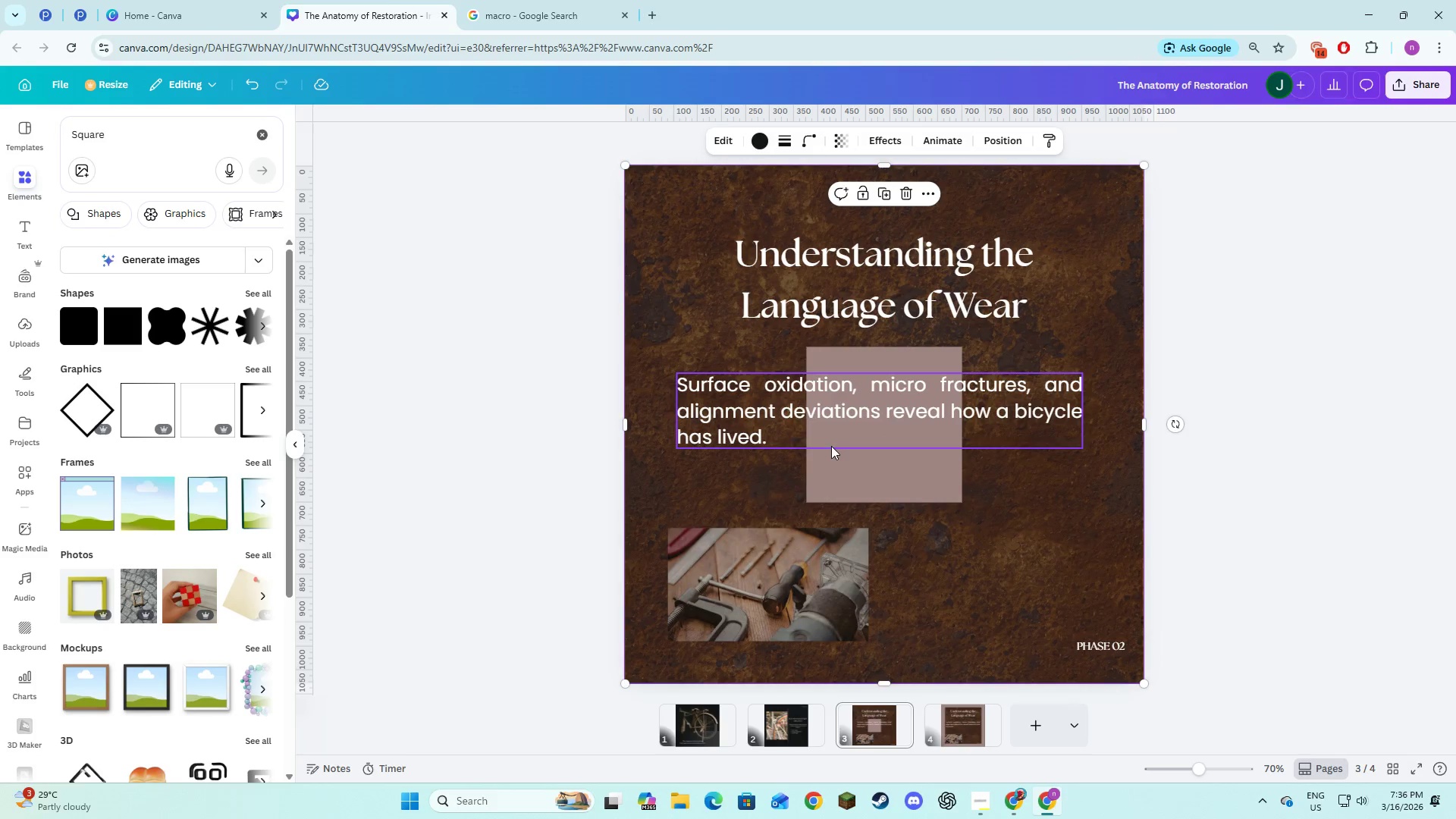 
left_click_drag(start_coordinate=[831, 446], to_coordinate=[984, 573])
 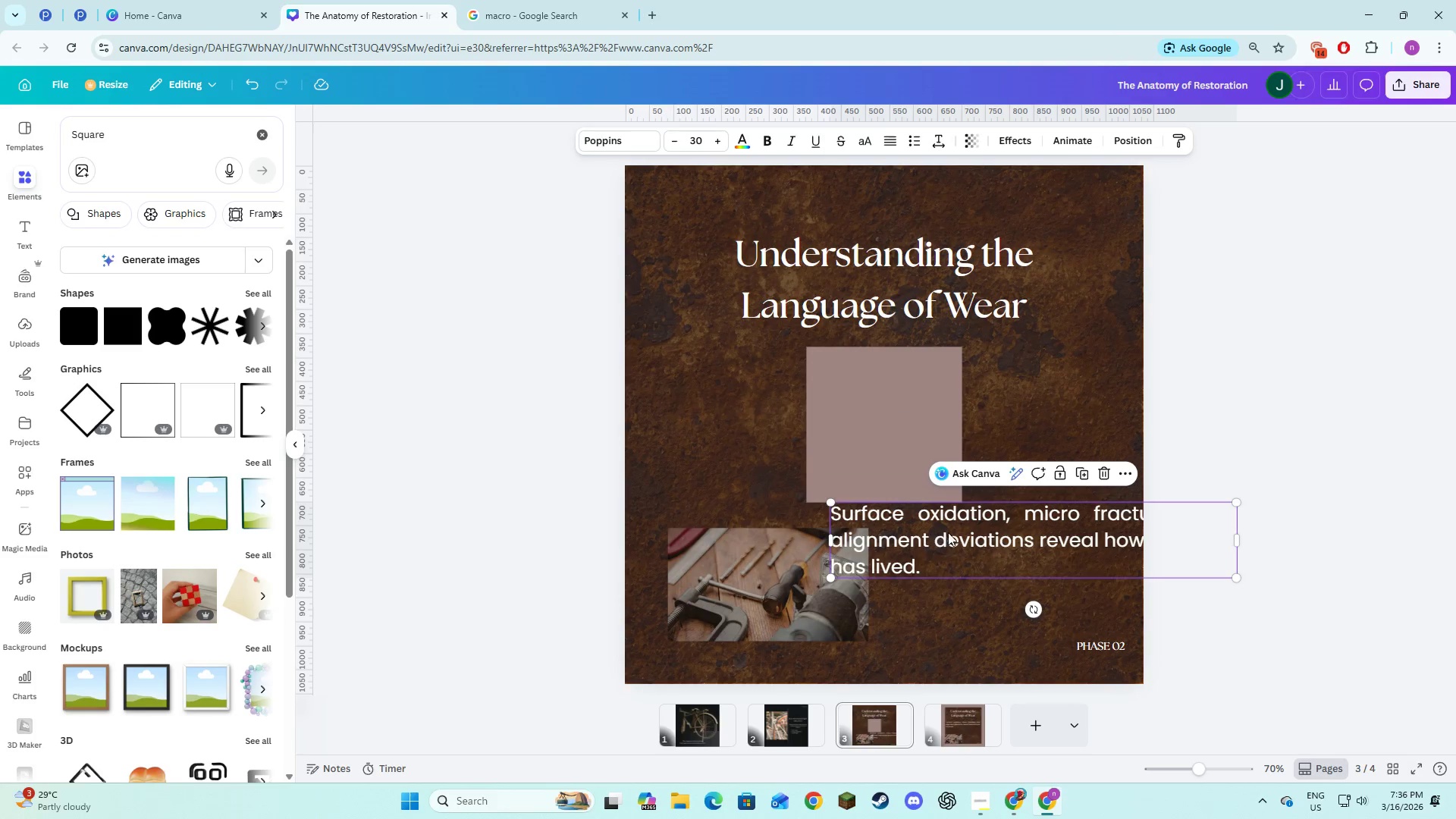 
key(Control+ControlLeft)
 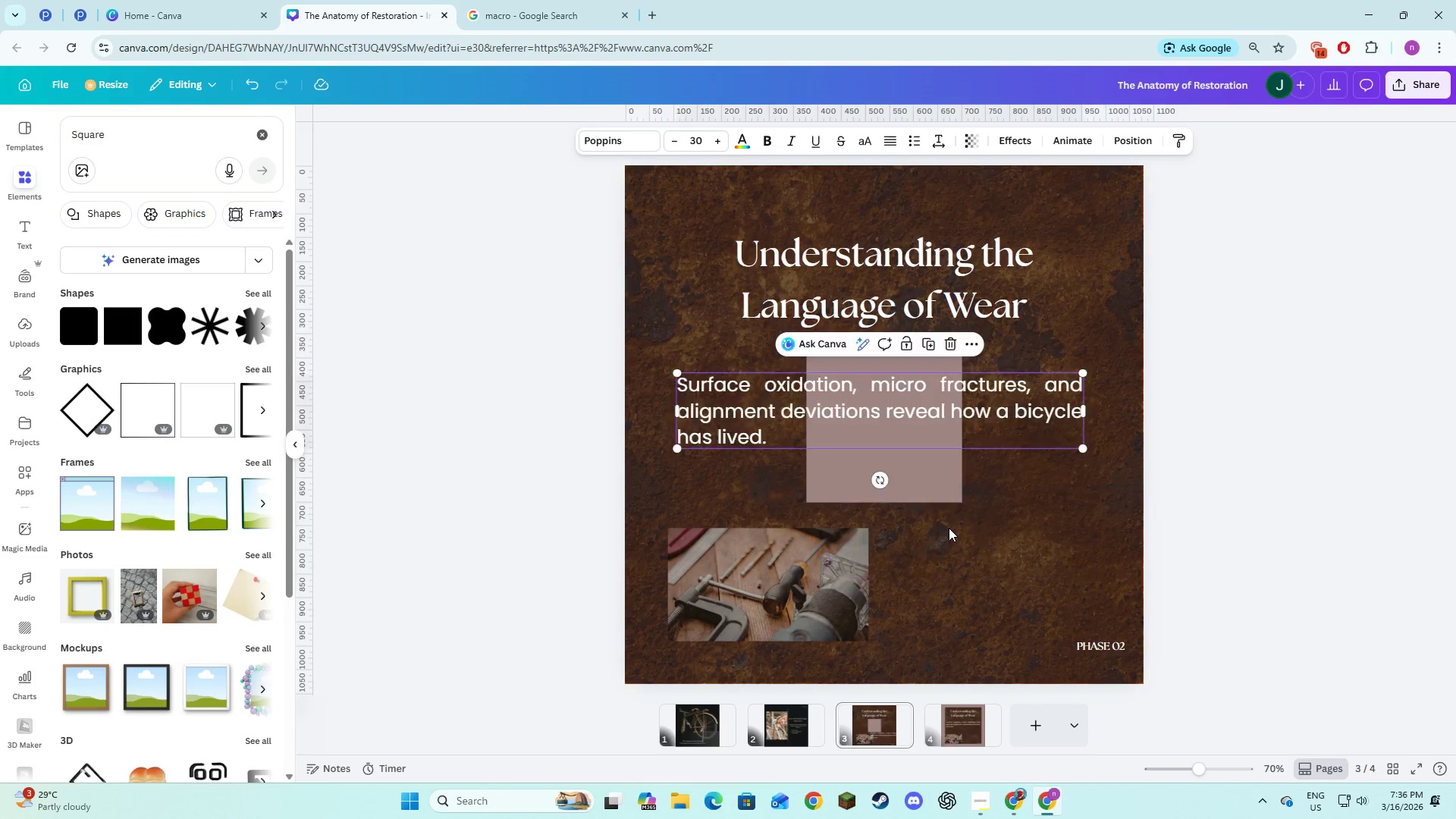 
key(Control+Z)
 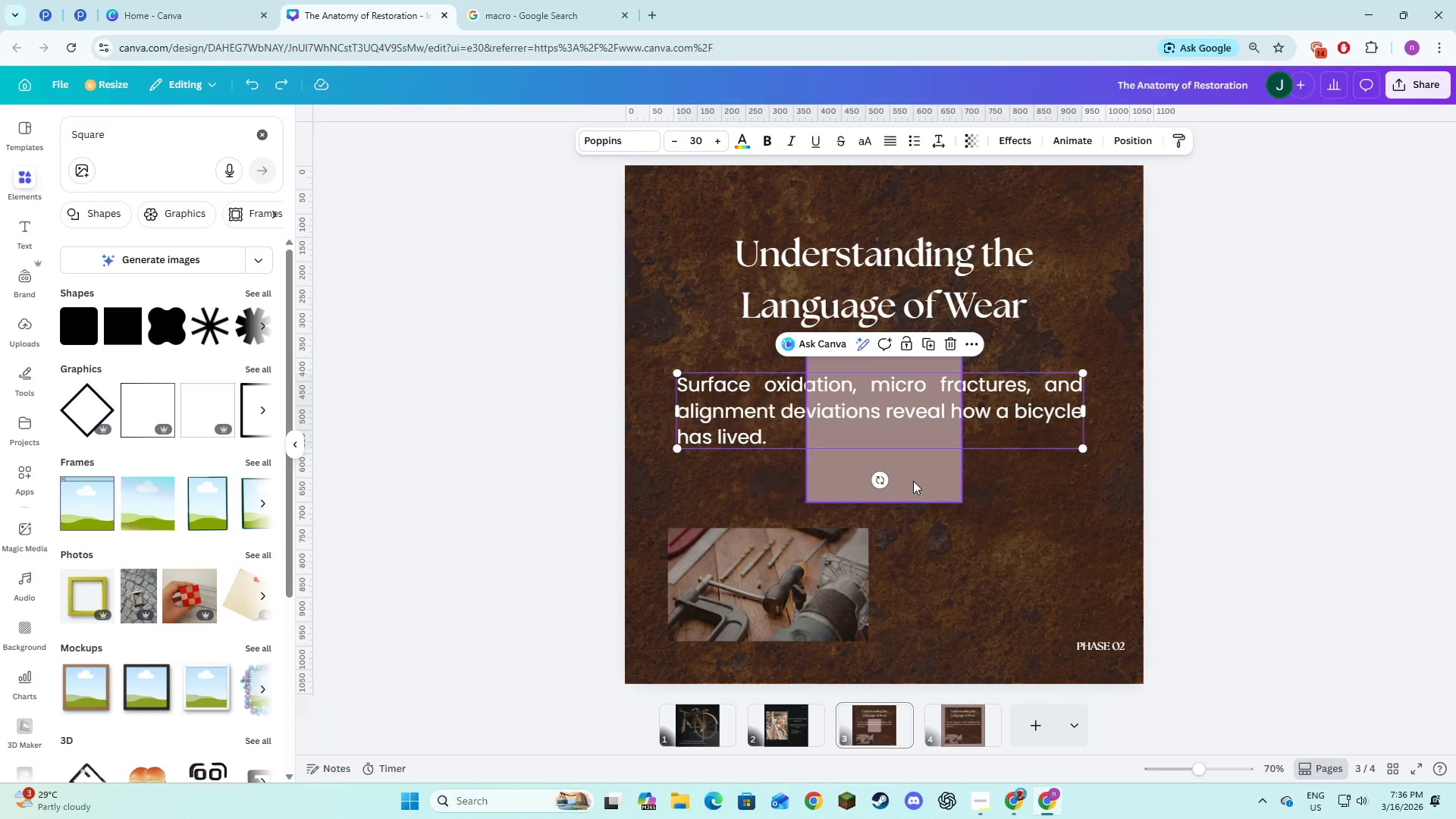 
left_click([911, 482])
 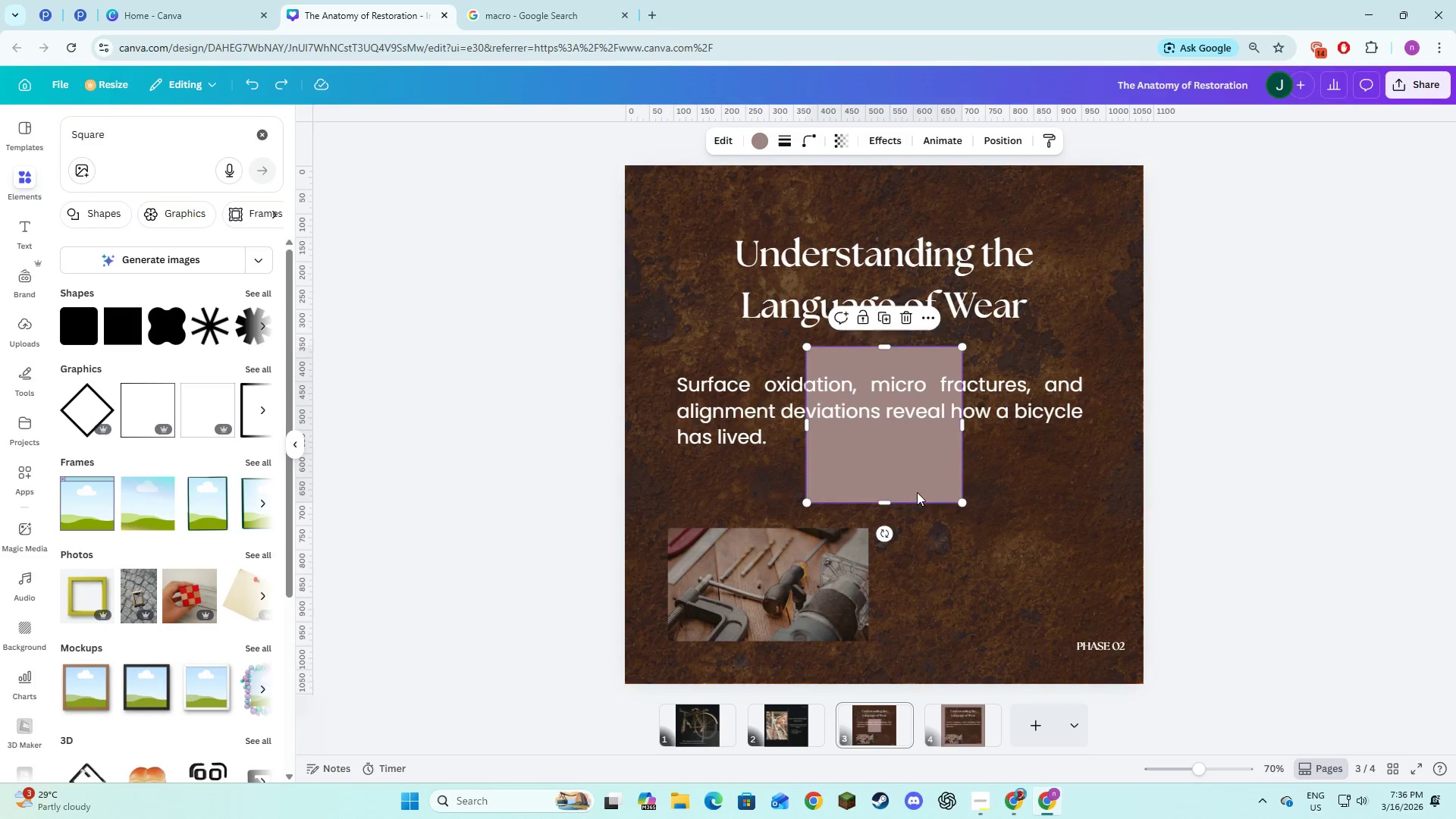 
left_click_drag(start_coordinate=[911, 482], to_coordinate=[1096, 646])
 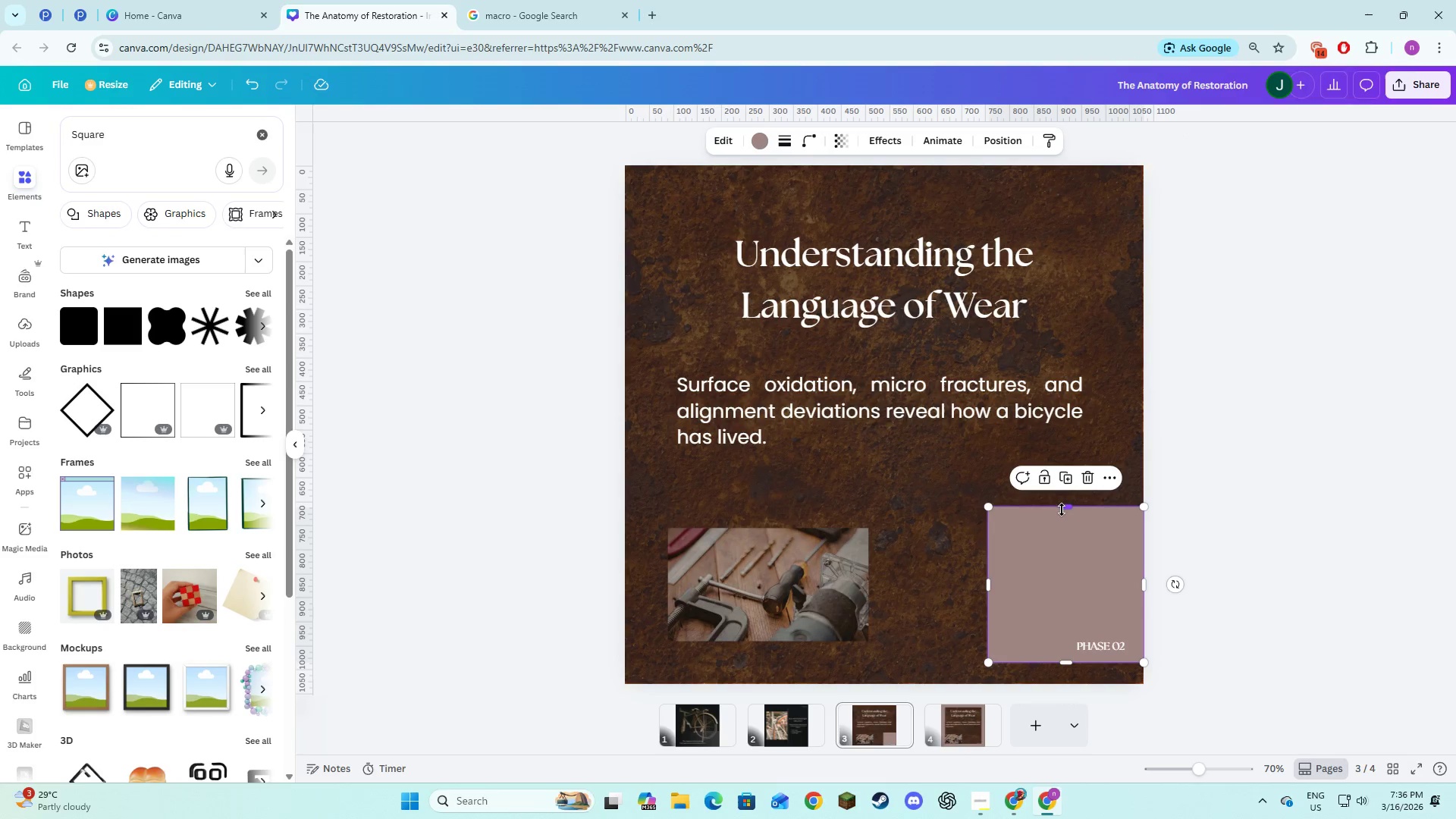 
left_click_drag(start_coordinate=[1062, 510], to_coordinate=[1084, 631])
 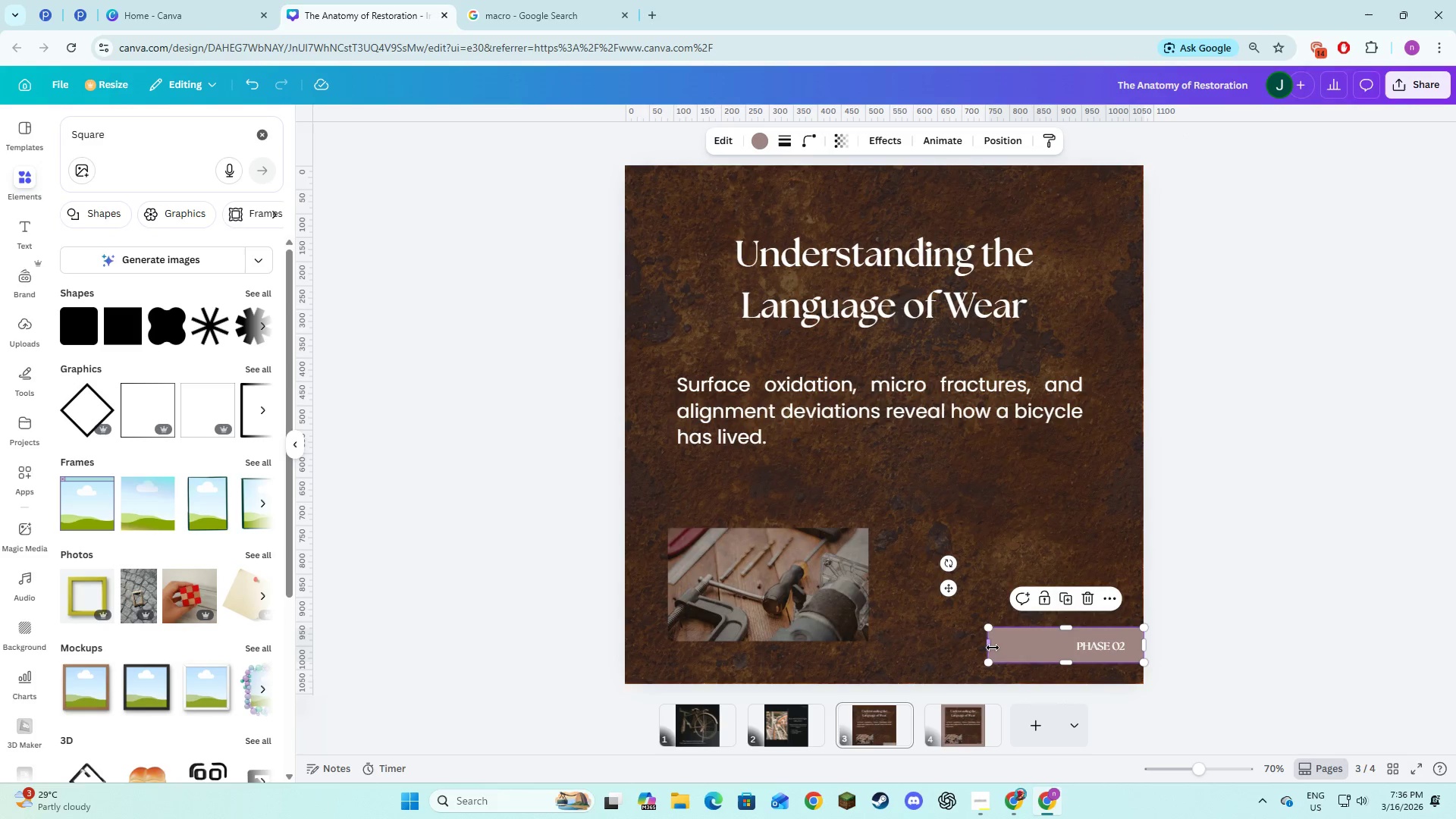 
left_click_drag(start_coordinate=[987, 646], to_coordinate=[1048, 657])
 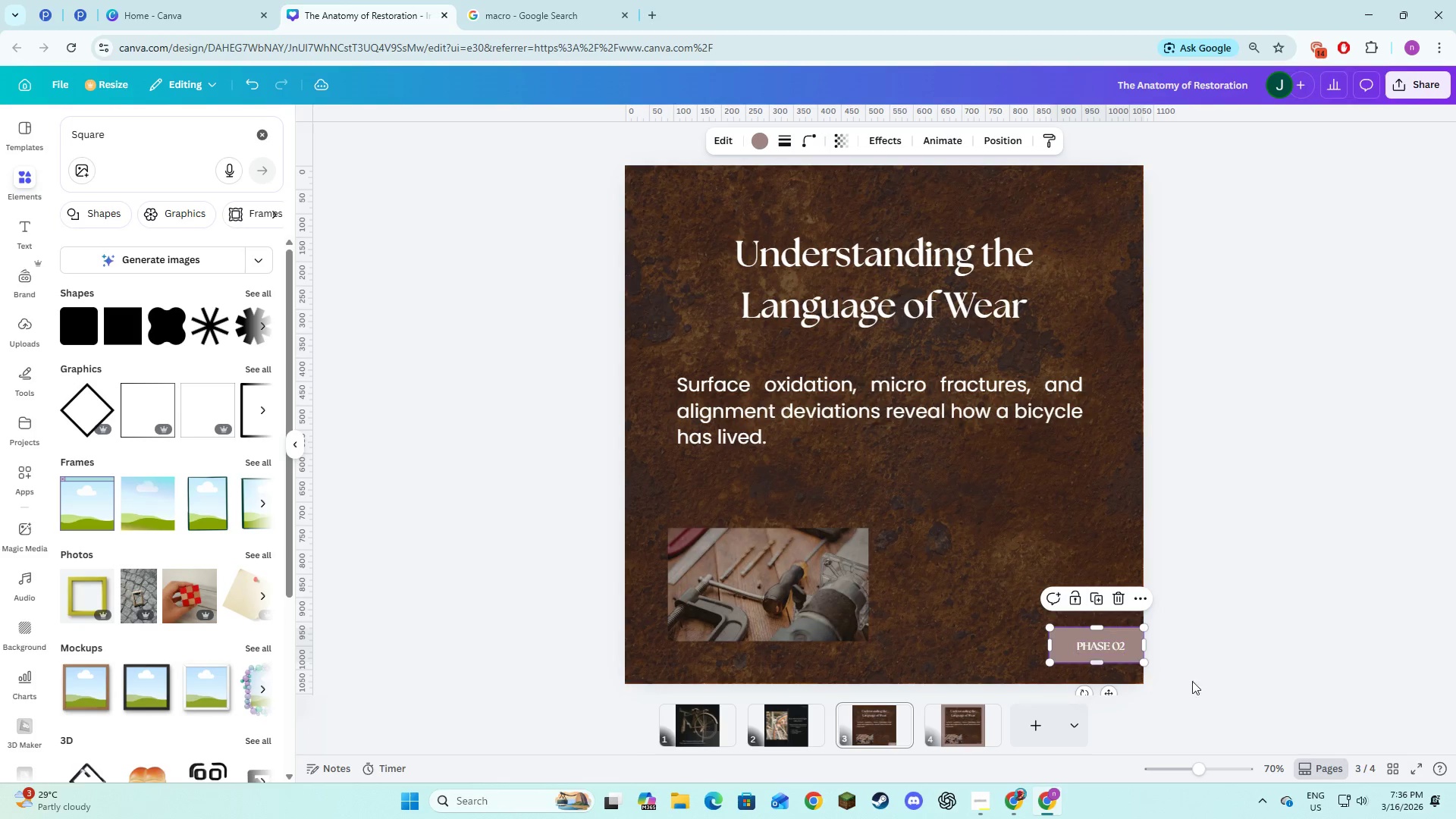 
left_click([1223, 674])
 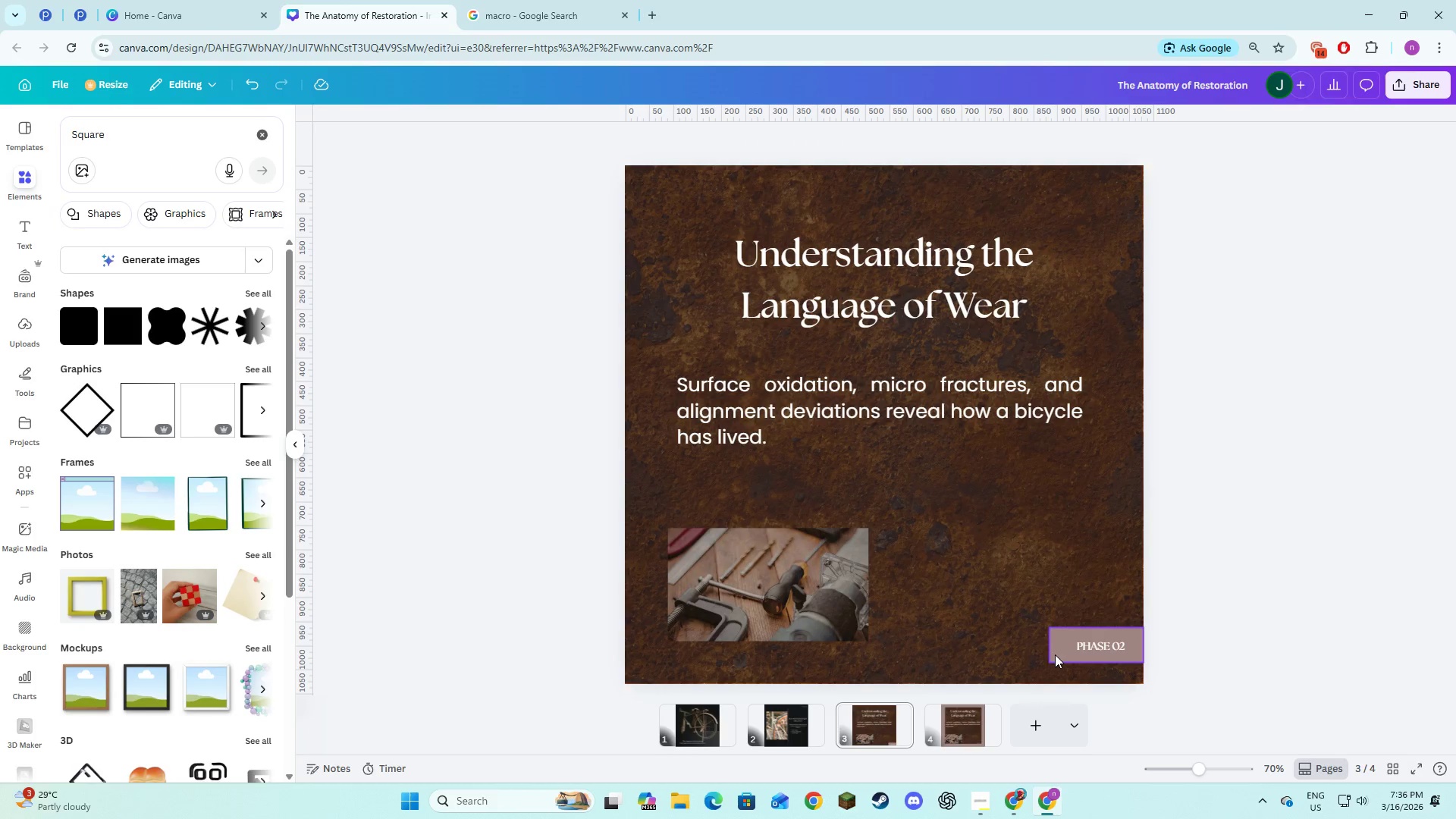 
left_click_drag(start_coordinate=[1055, 654], to_coordinate=[1068, 655])
 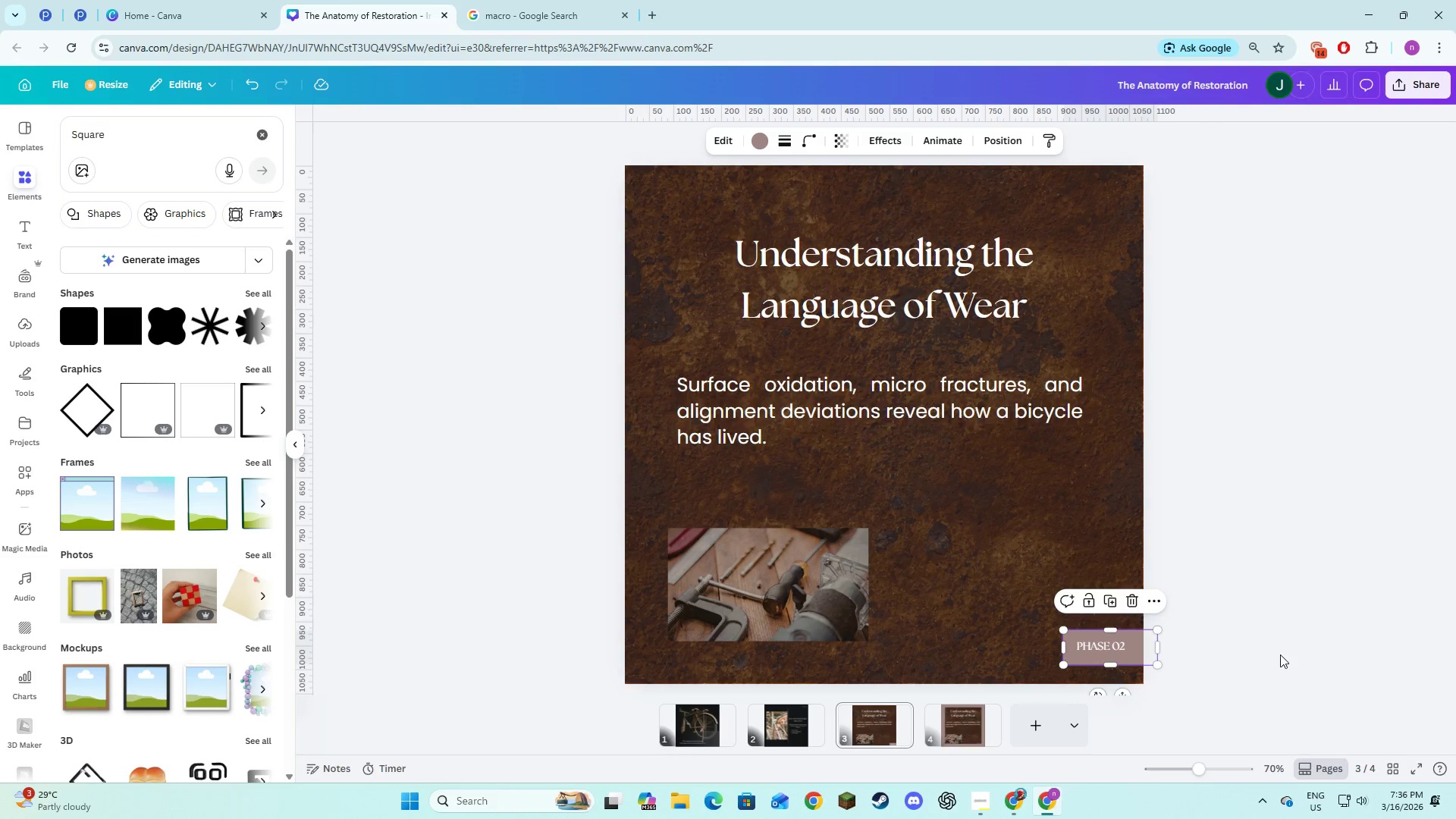 
left_click([1281, 654])
 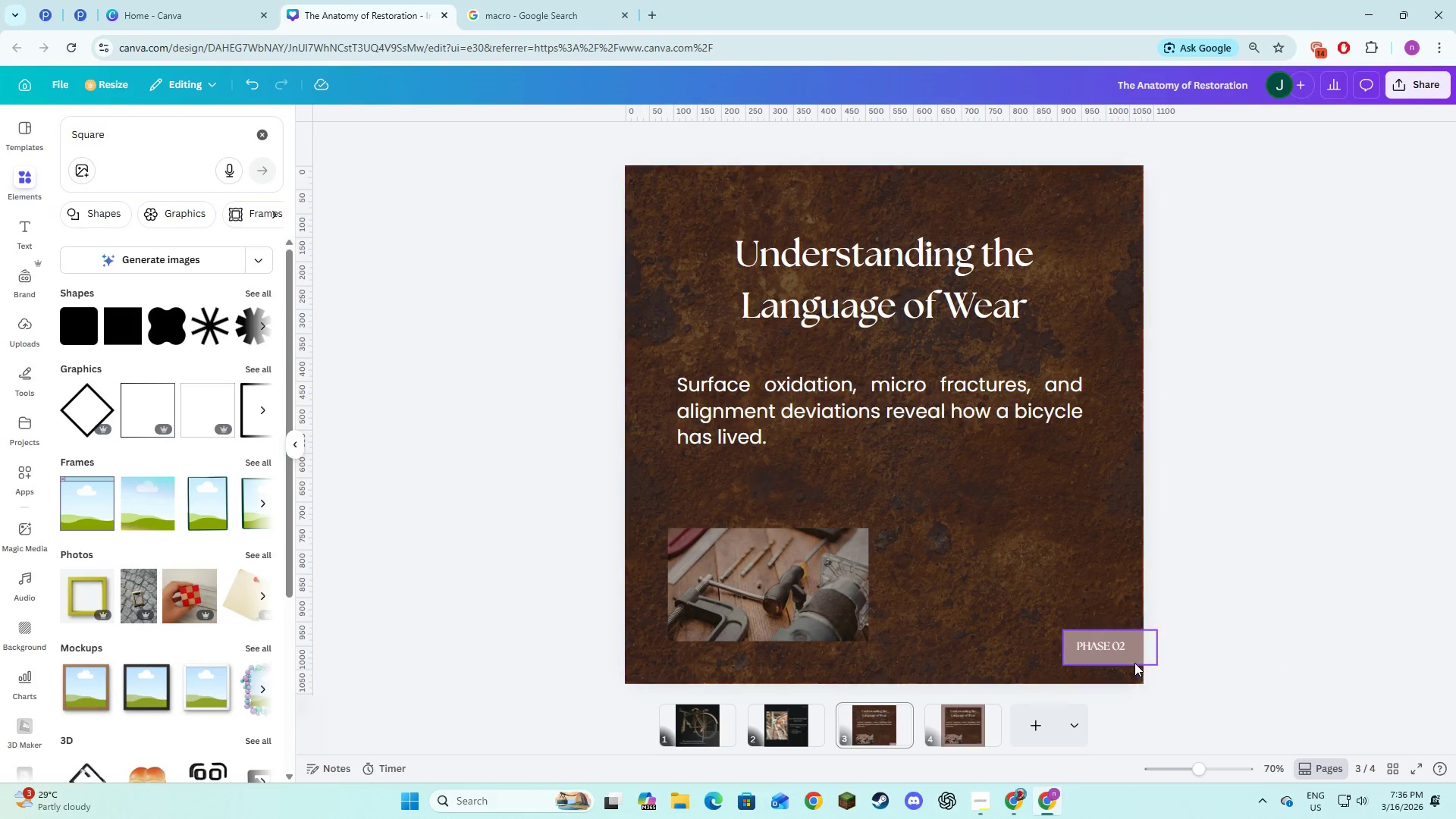 
left_click([1132, 661])
 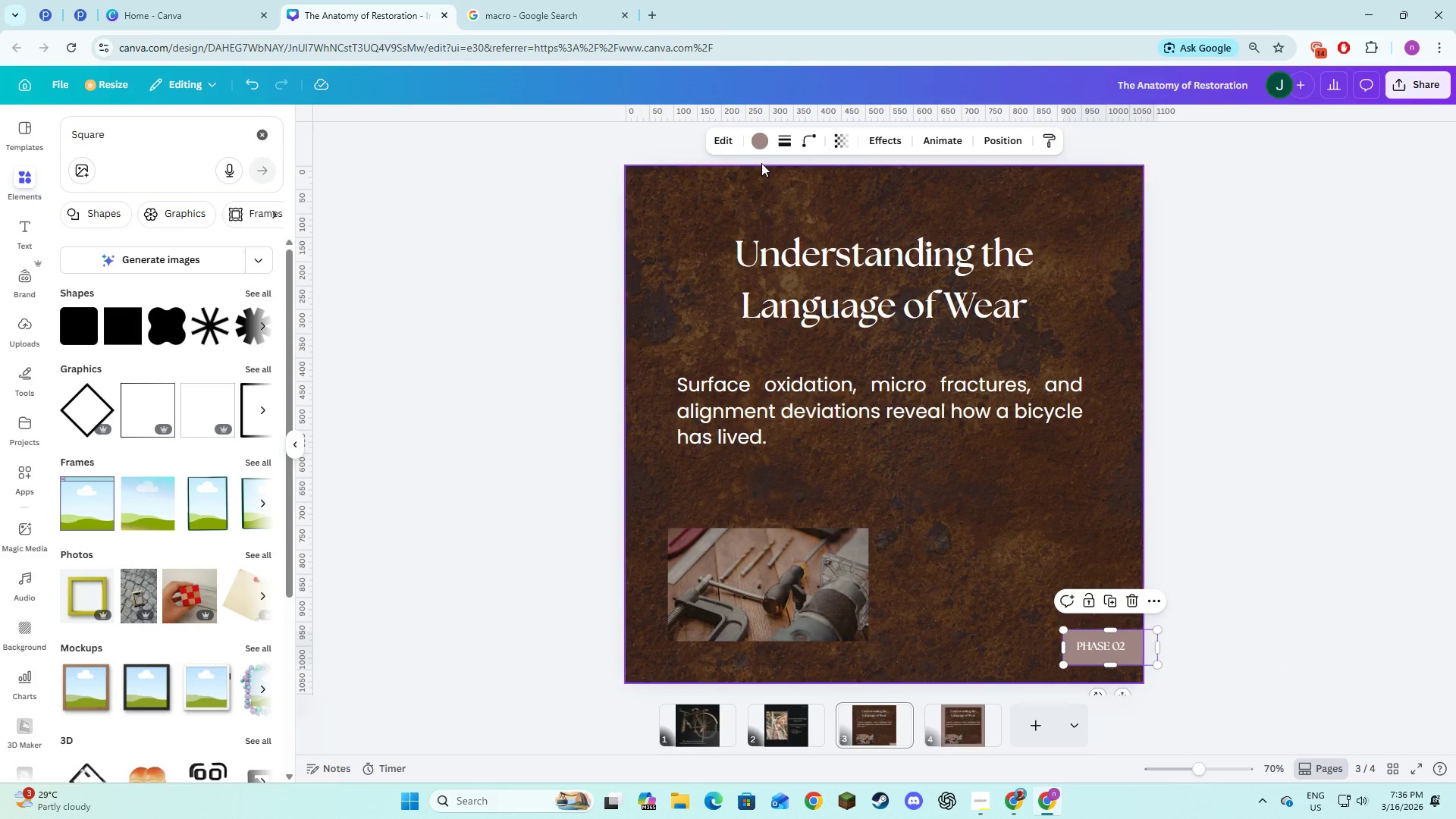 
left_click([758, 149])
 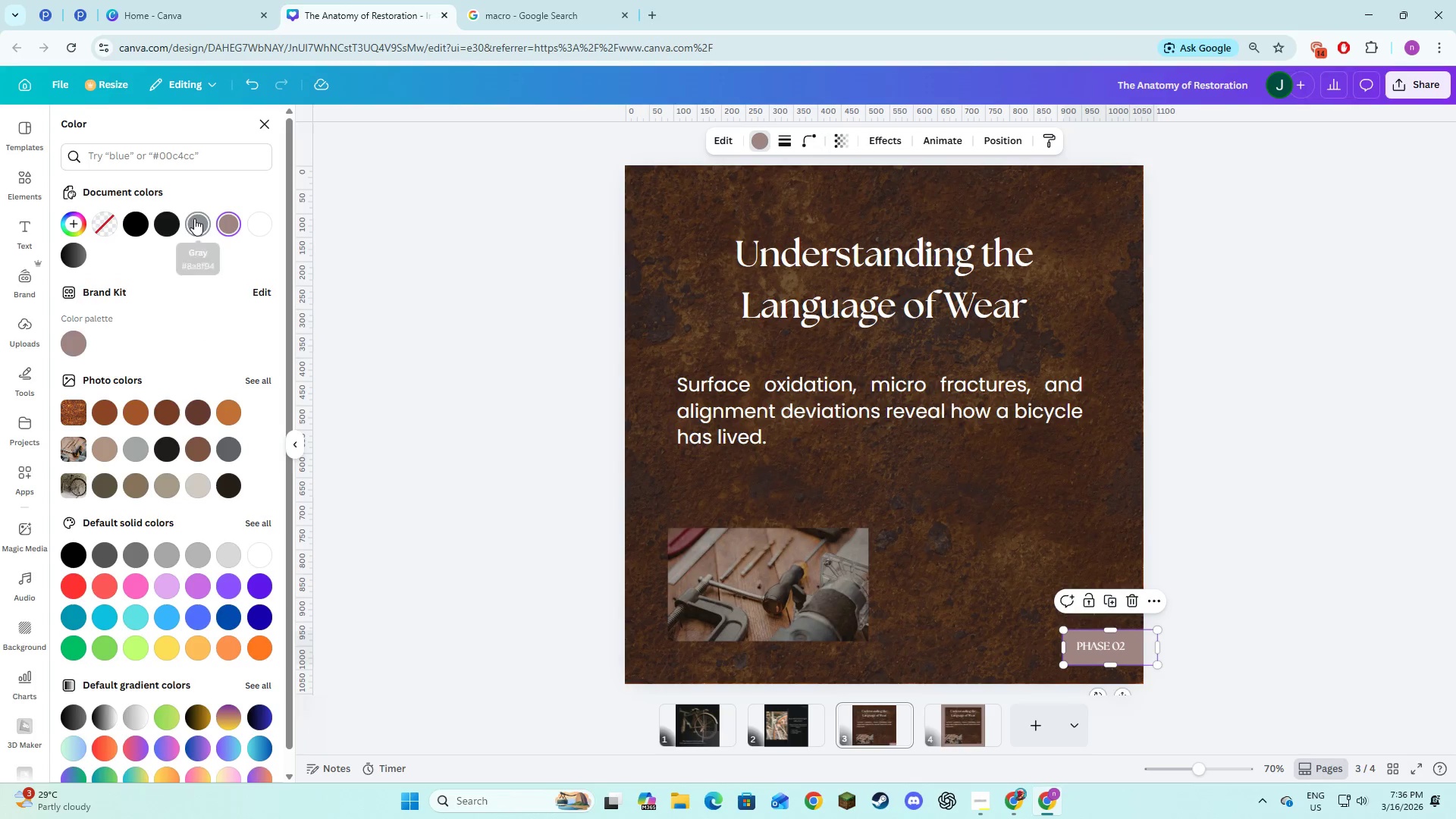 
left_click([196, 218])
 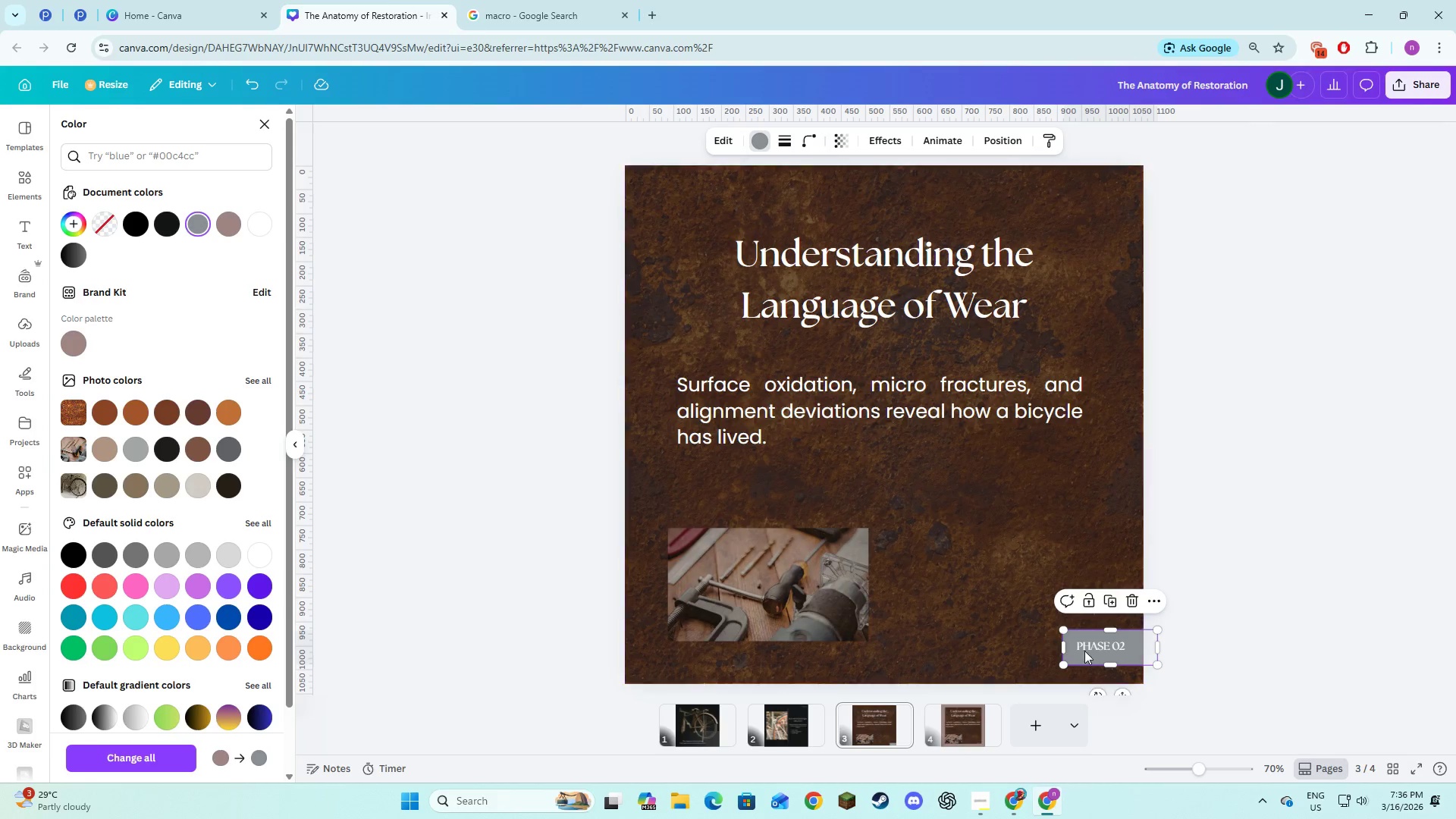 
left_click_drag(start_coordinate=[1112, 667], to_coordinate=[1112, 661])
 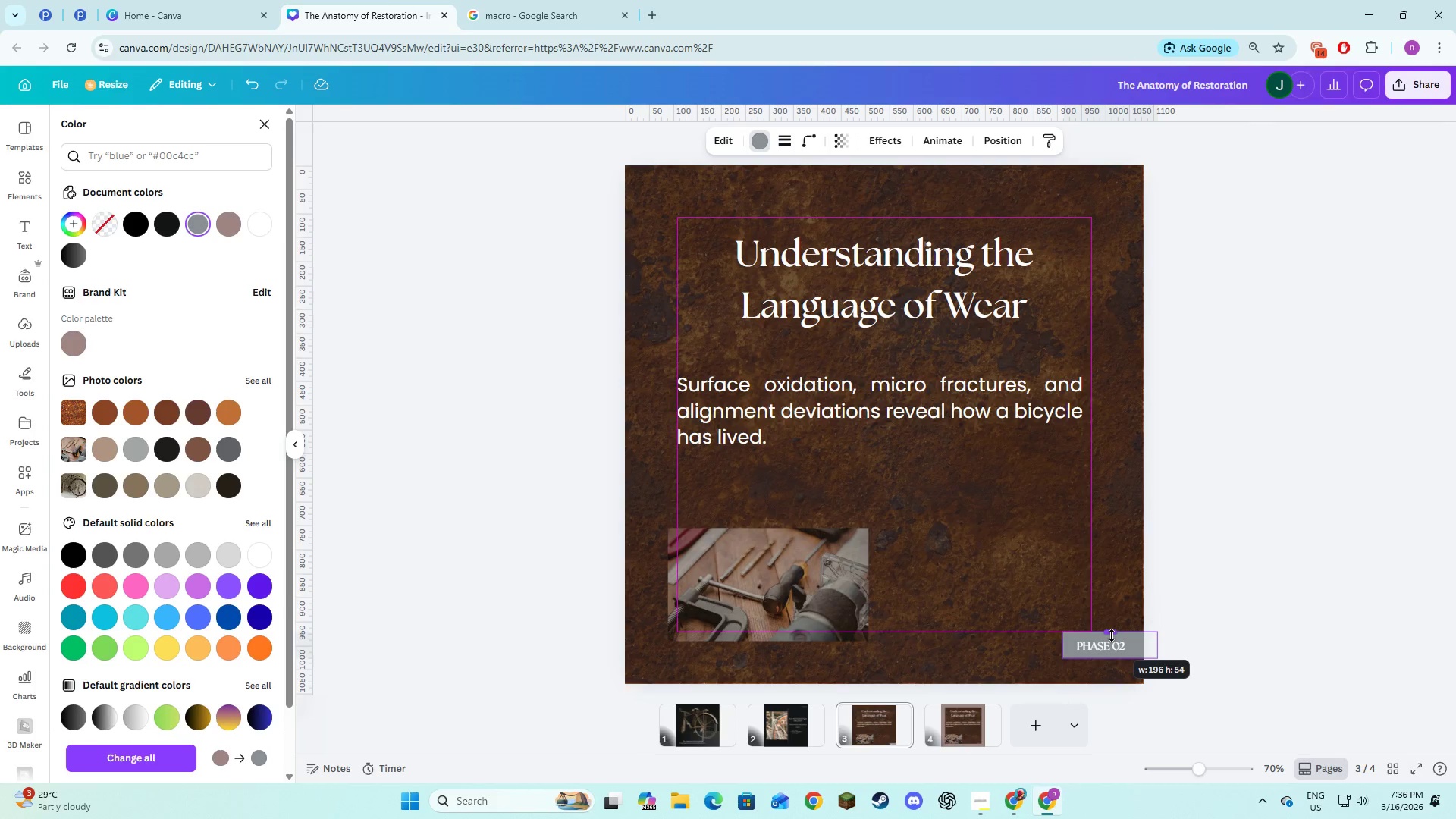 
left_click([1235, 636])
 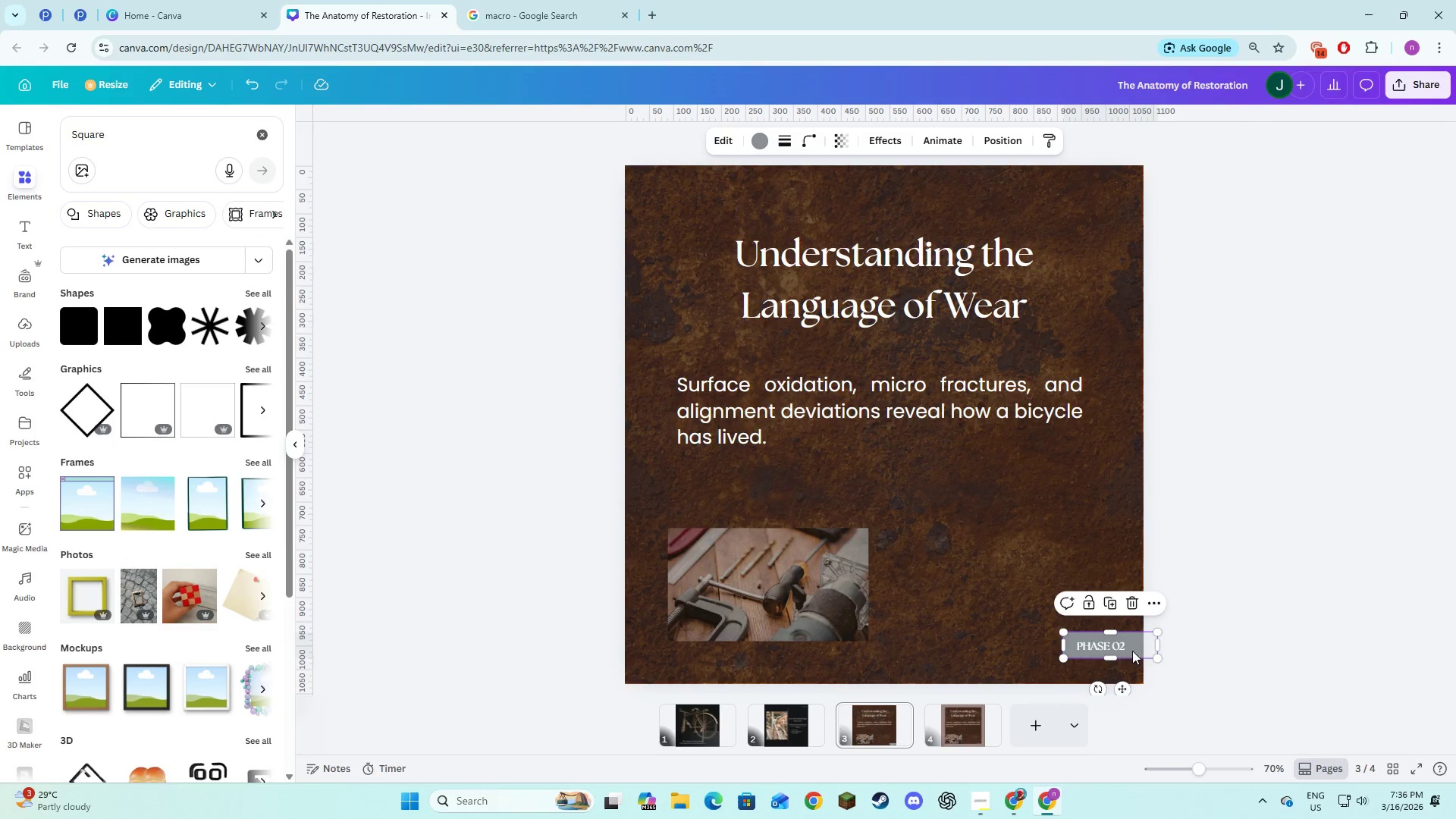 
left_click([1235, 673])
 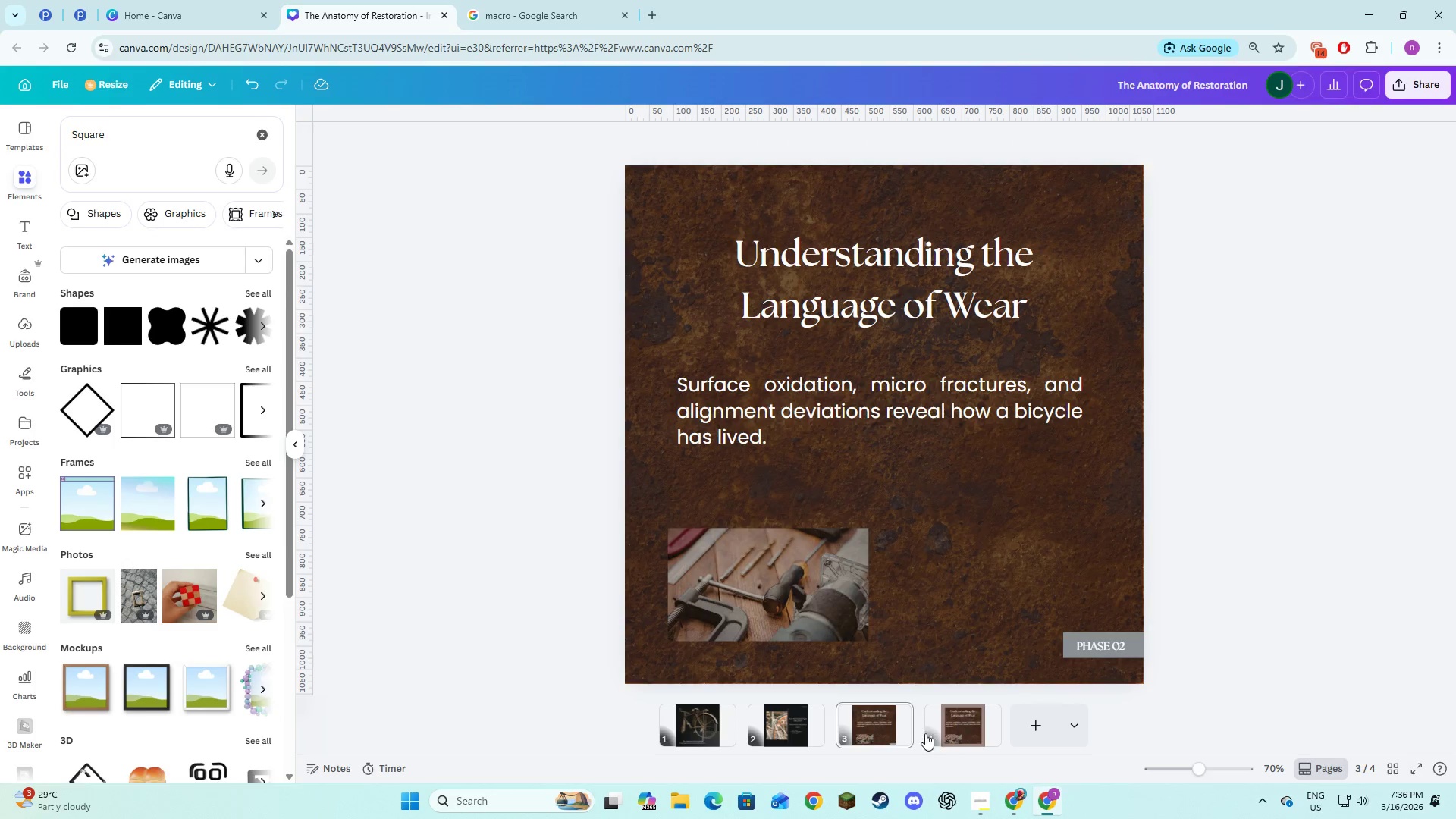 
left_click([881, 726])
 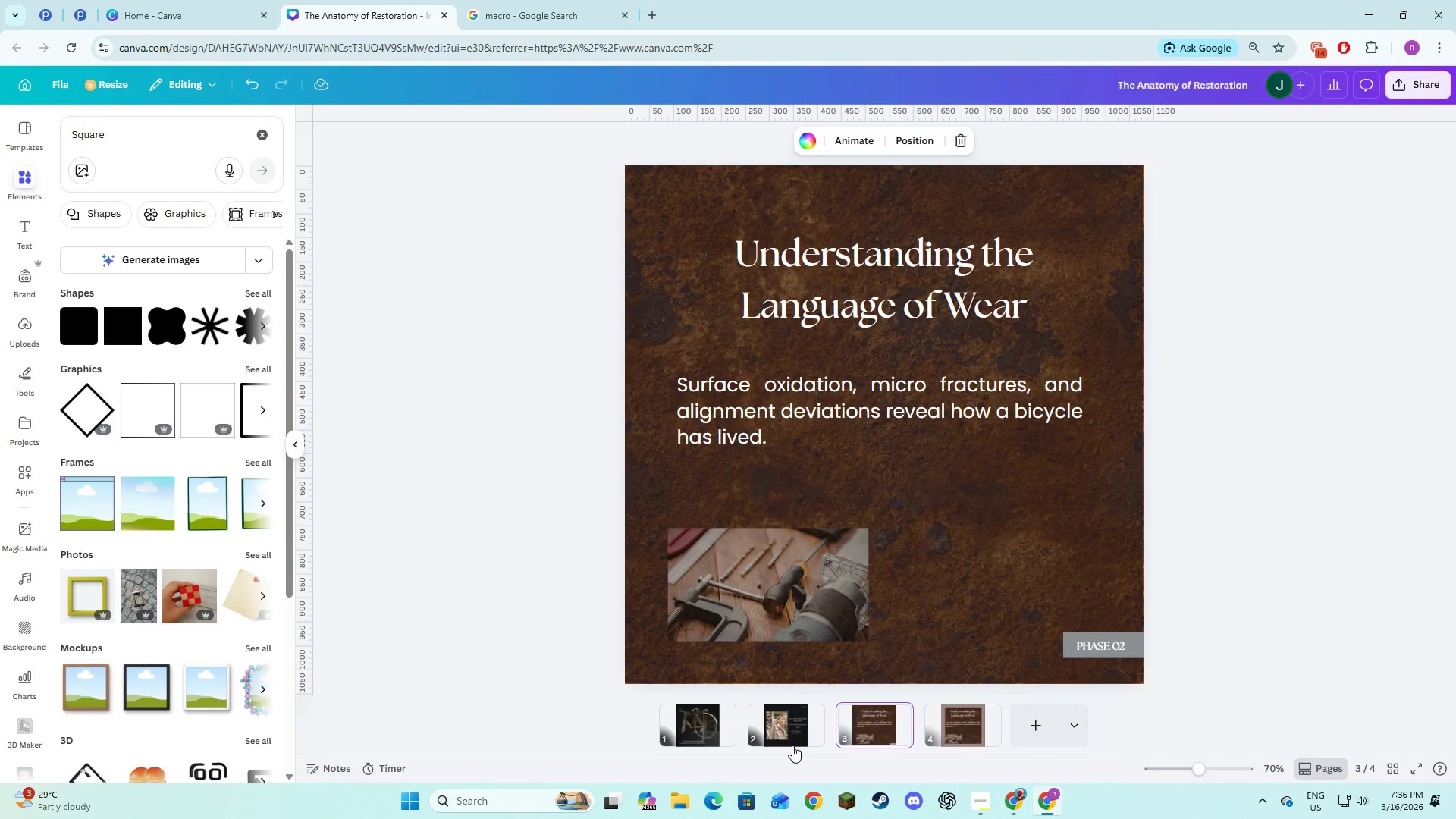 
left_click([797, 733])
 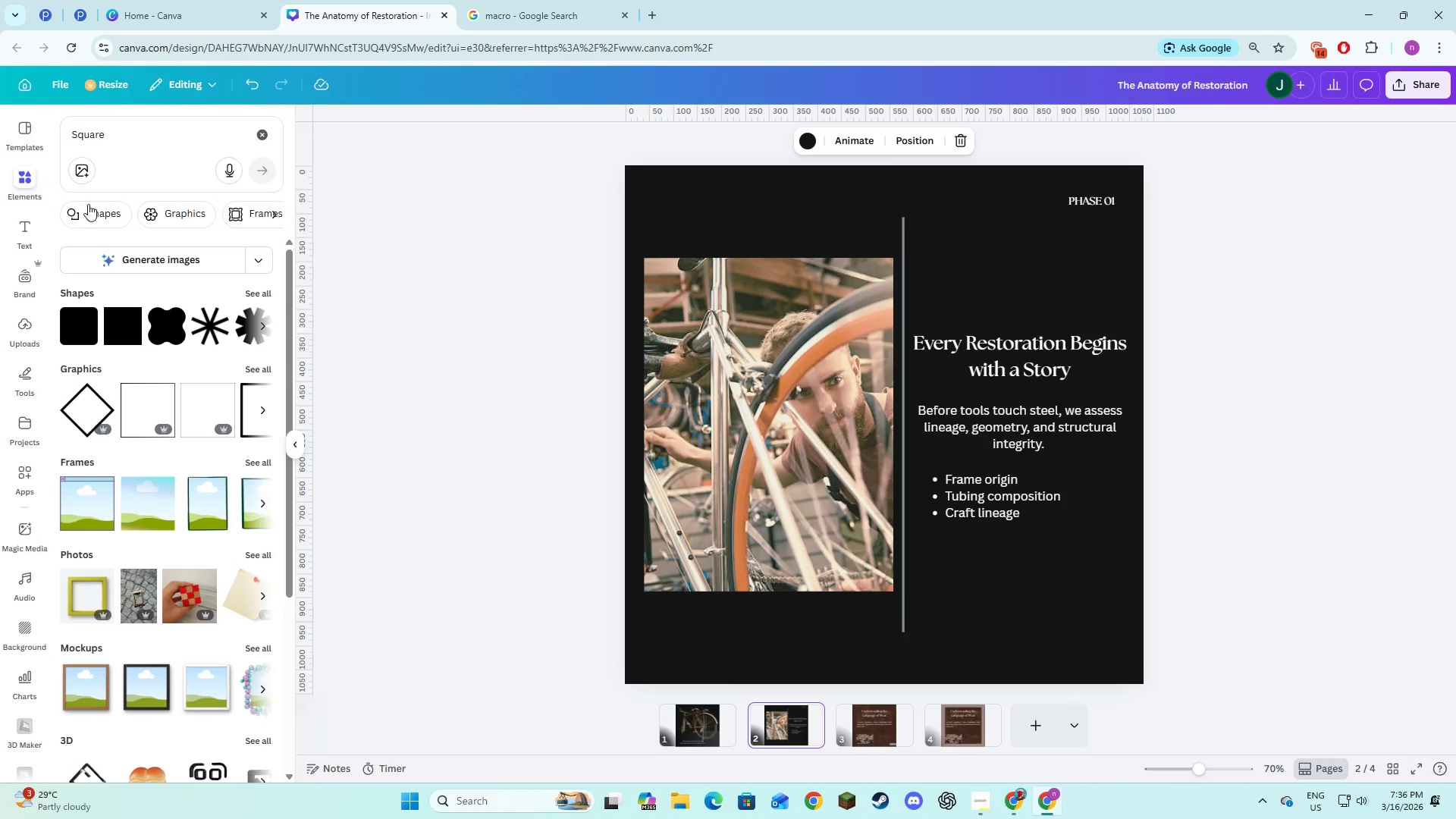 
left_click([119, 325])
 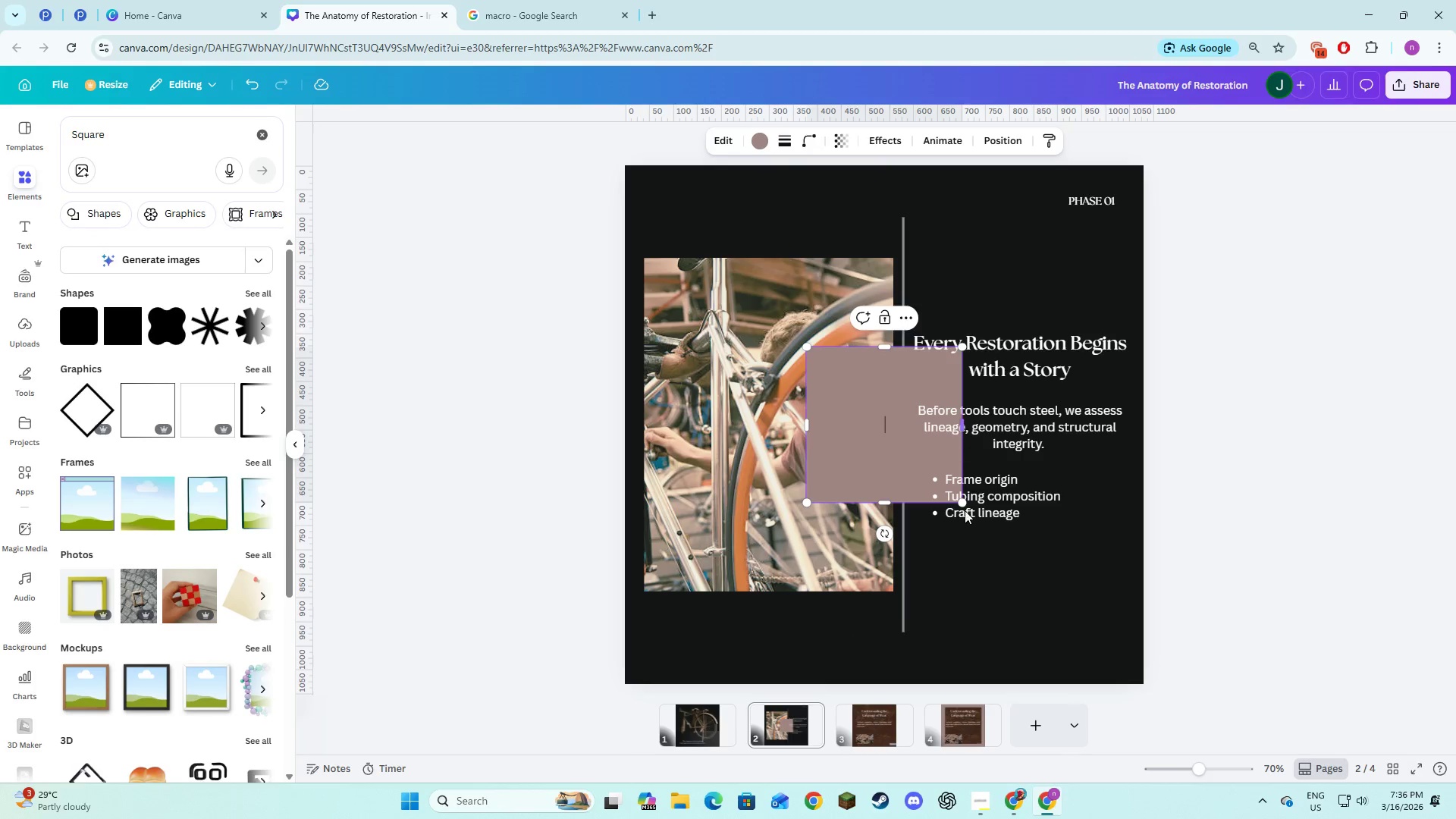 
left_click([966, 586])
 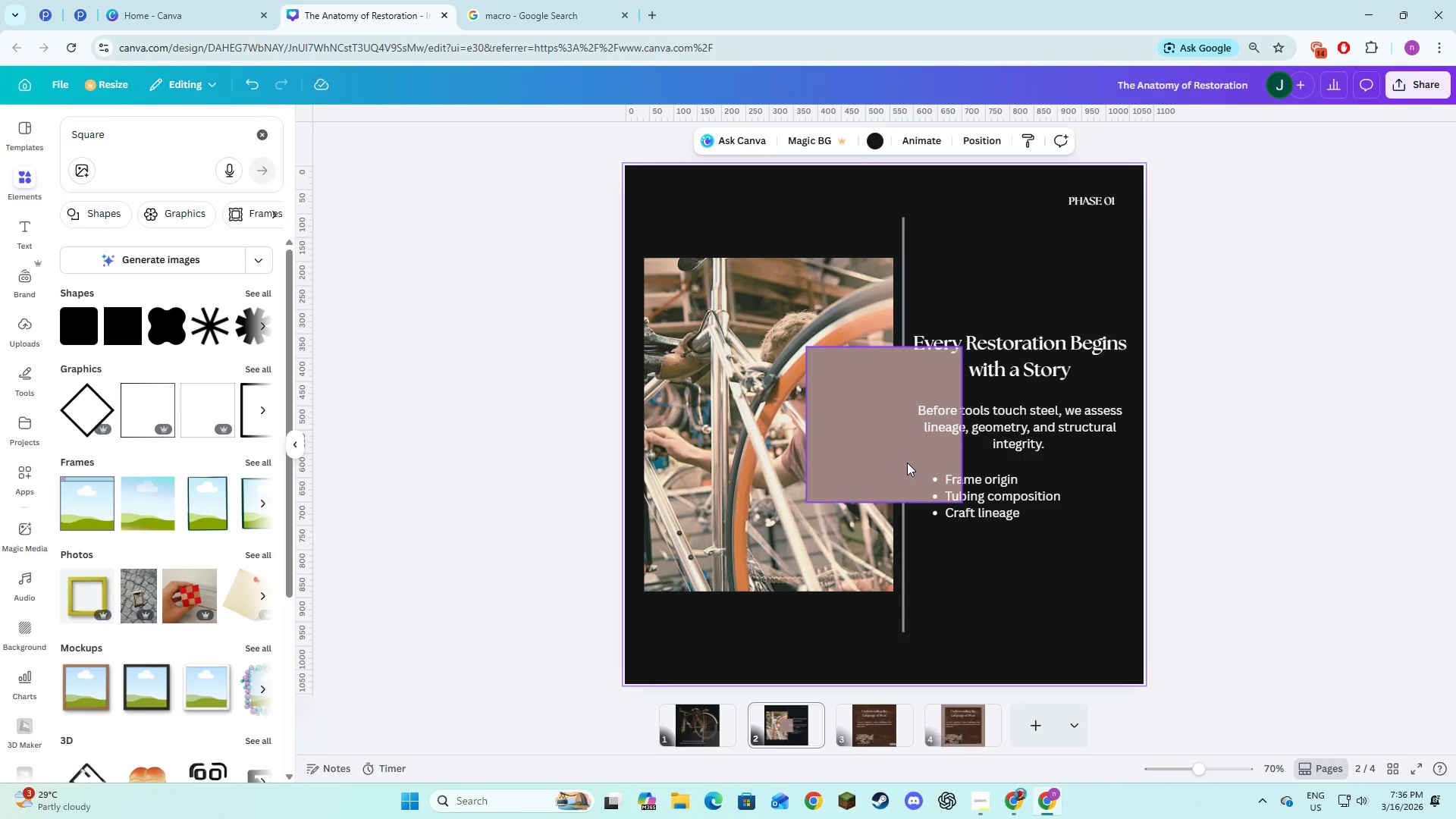 
left_click([907, 463])
 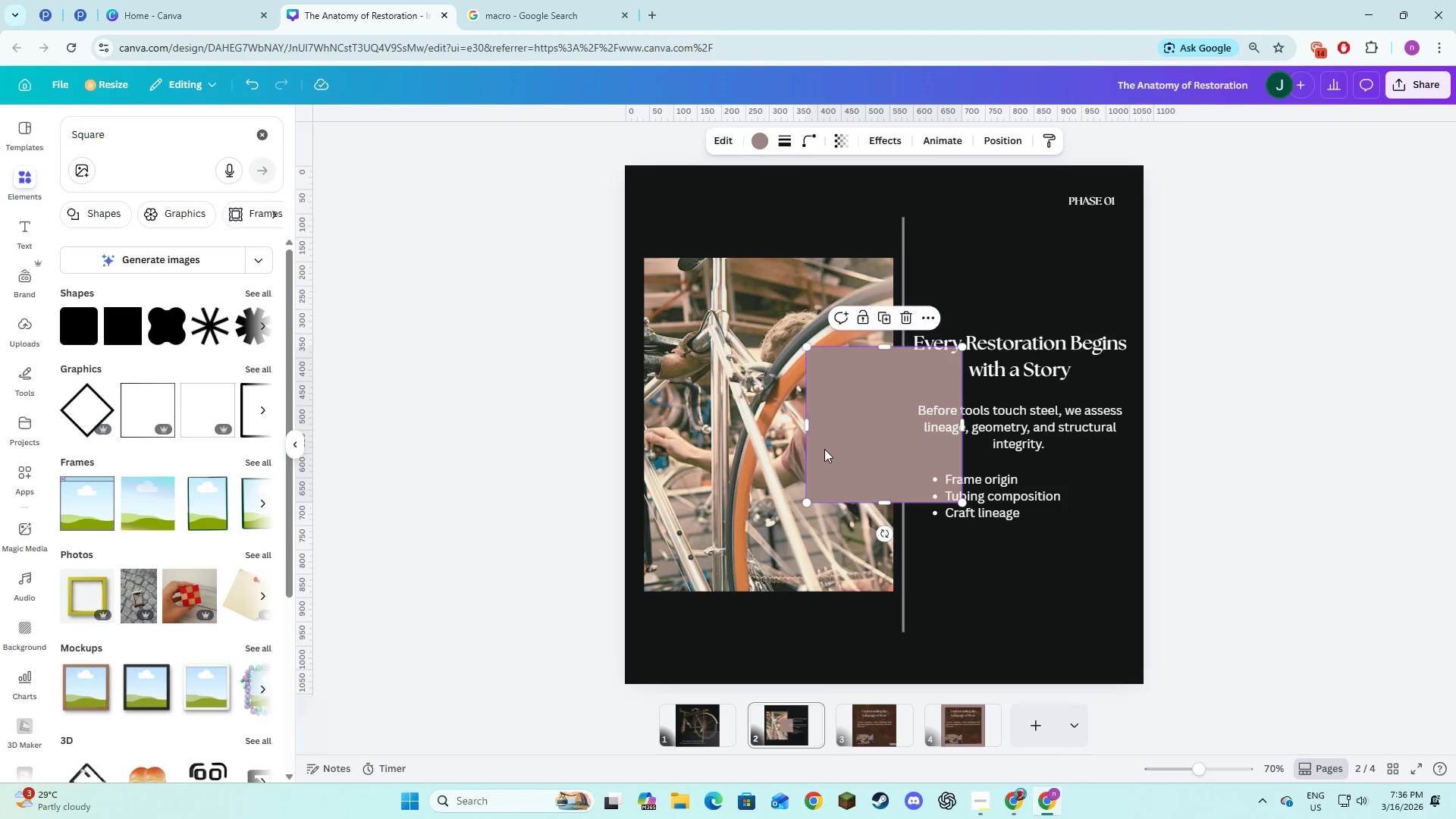 
left_click_drag(start_coordinate=[824, 450], to_coordinate=[1069, 292])
 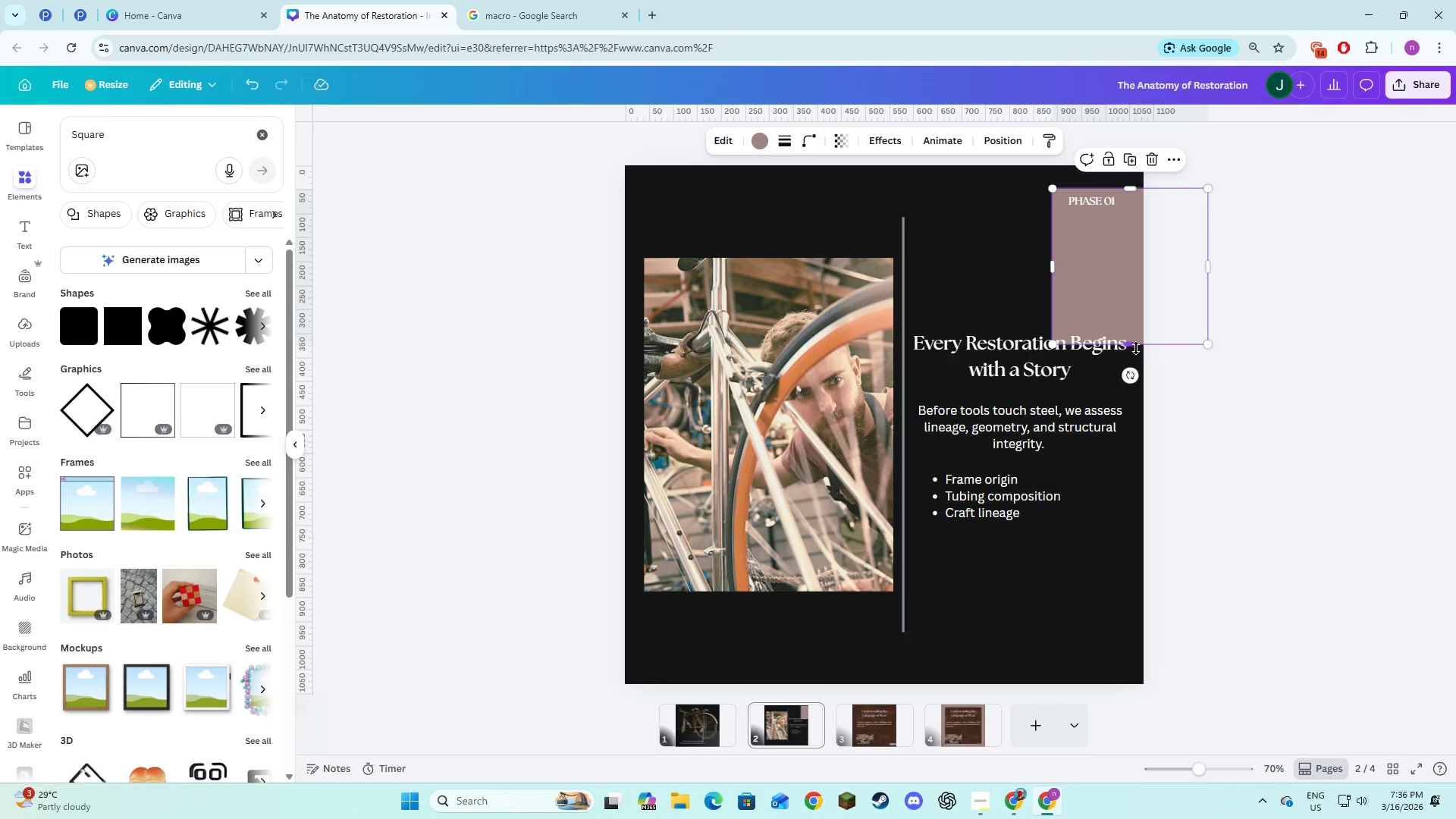 
left_click_drag(start_coordinate=[1136, 348], to_coordinate=[1135, 221])
 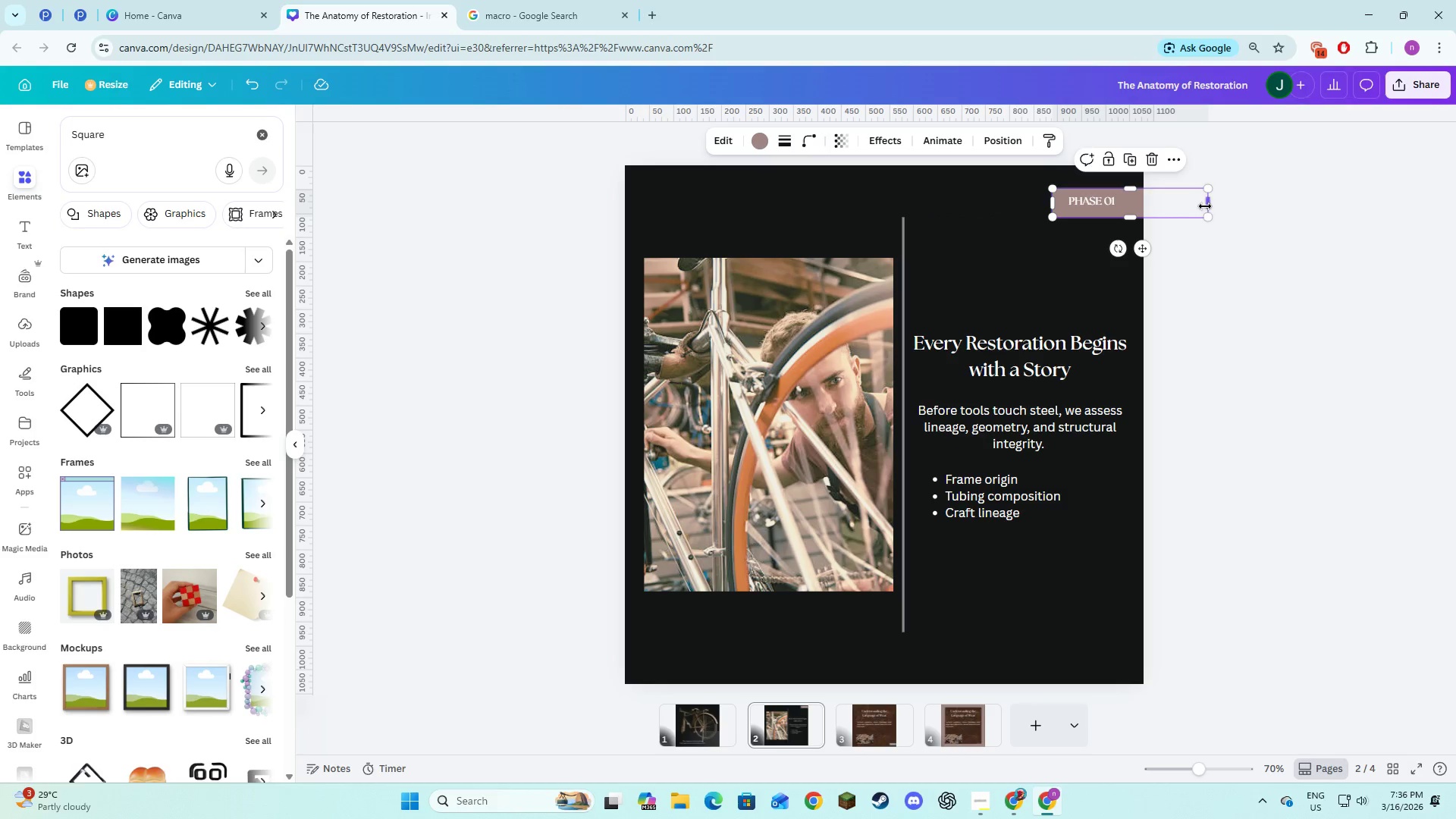 
left_click_drag(start_coordinate=[1206, 206], to_coordinate=[1143, 206])
 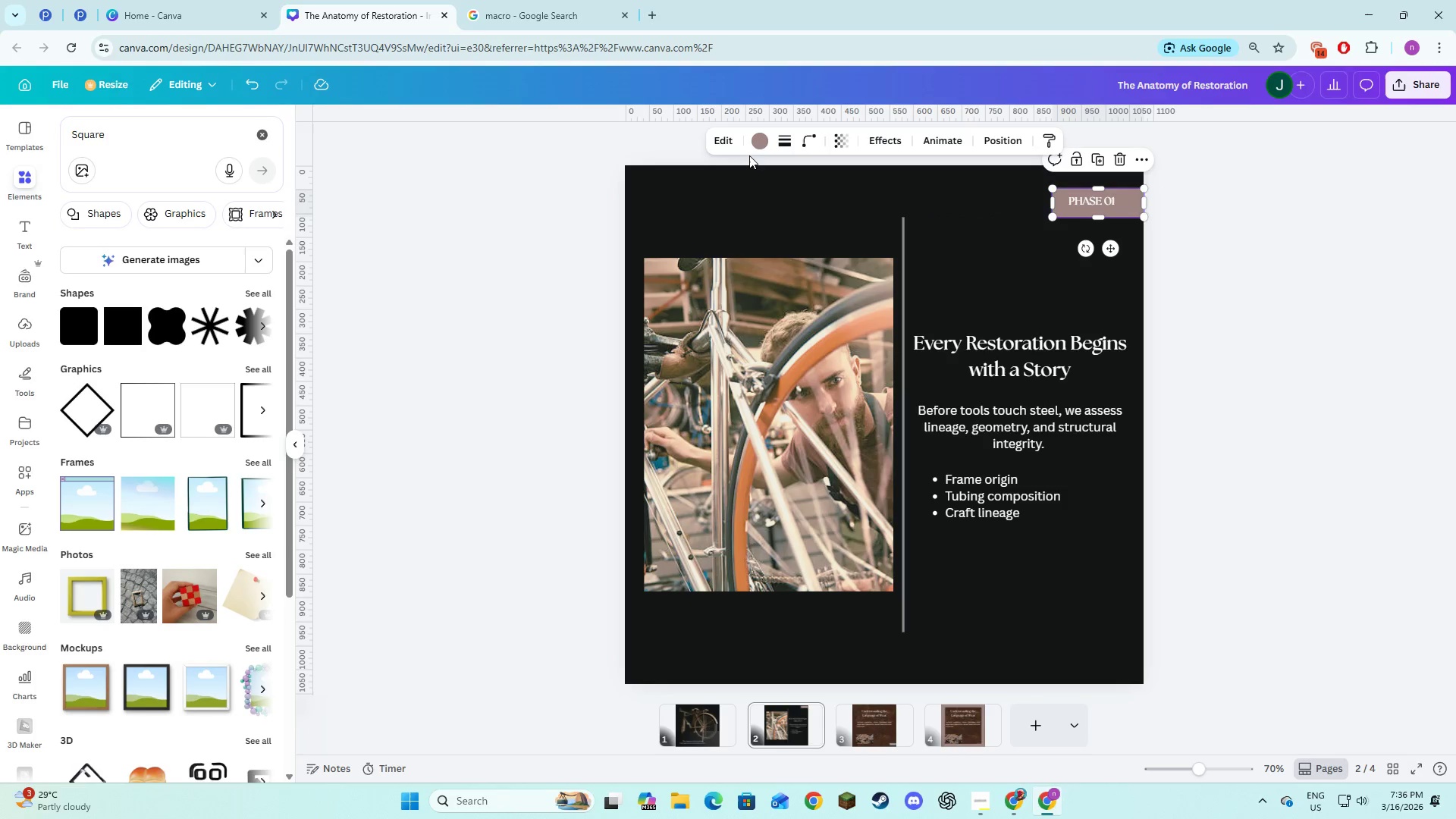 
left_click([753, 147])
 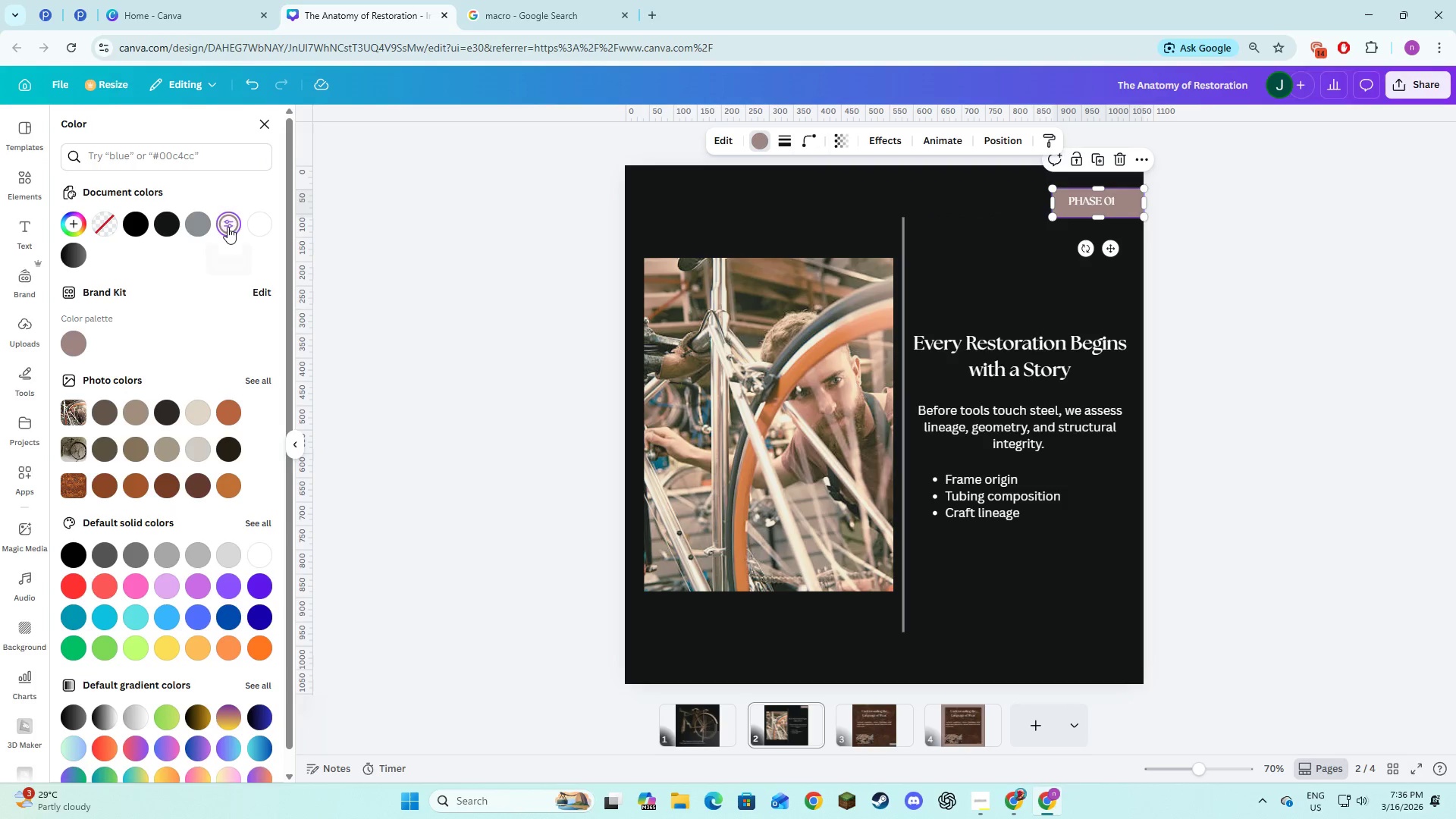 
left_click([200, 224])
 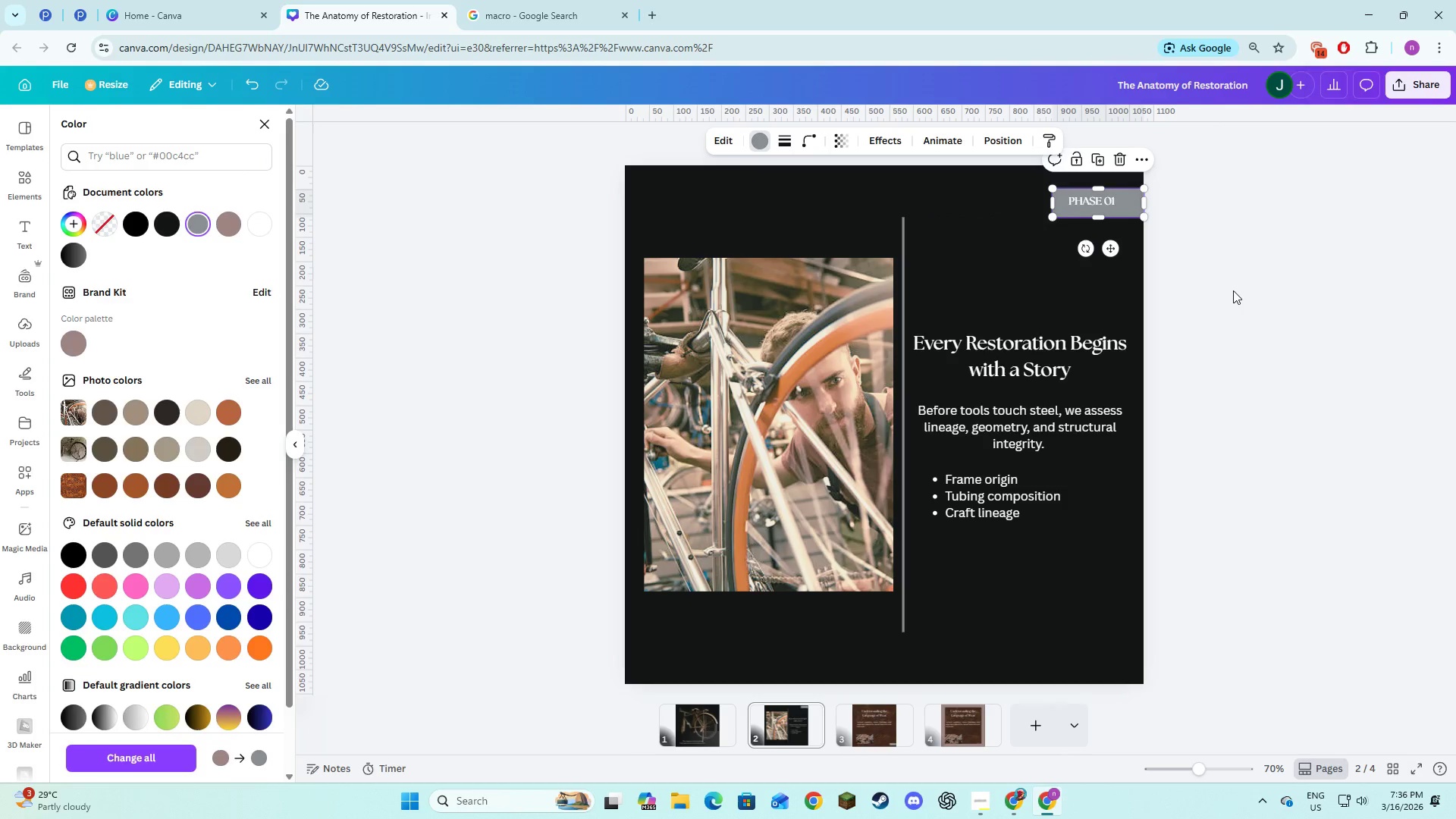 
double_click([1234, 284])
 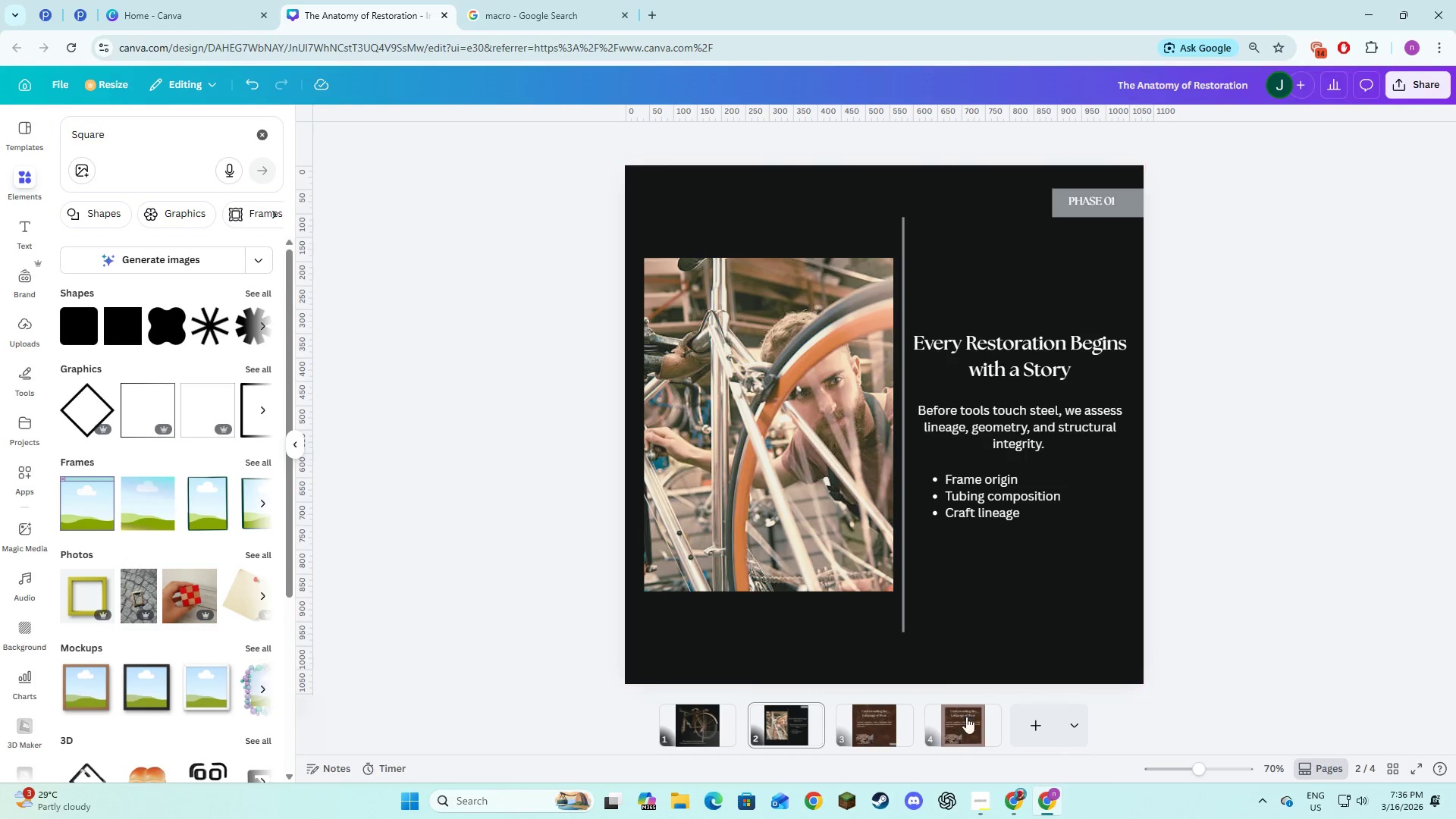 
left_click([877, 734])
 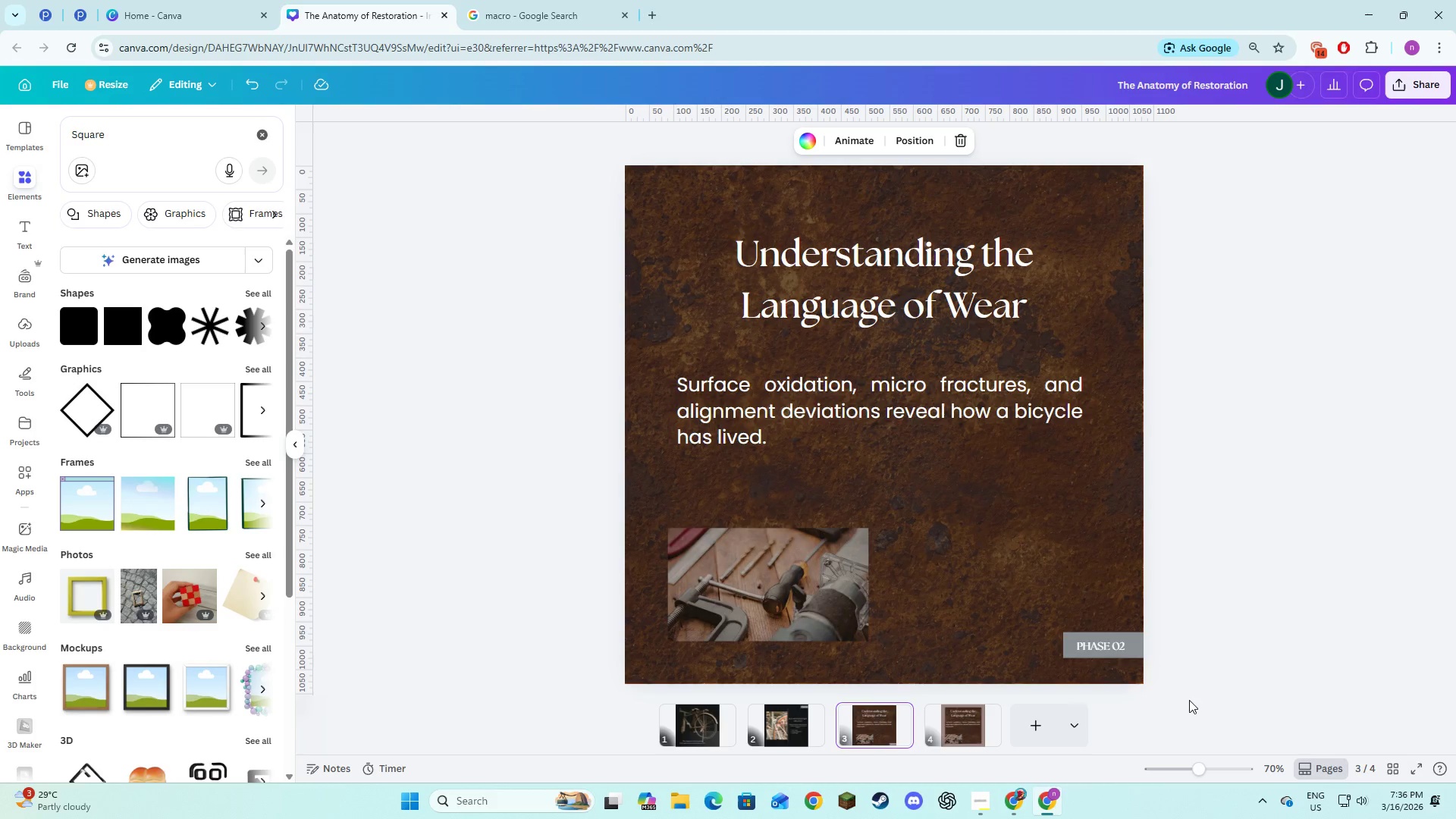 
left_click([1257, 698])
 